 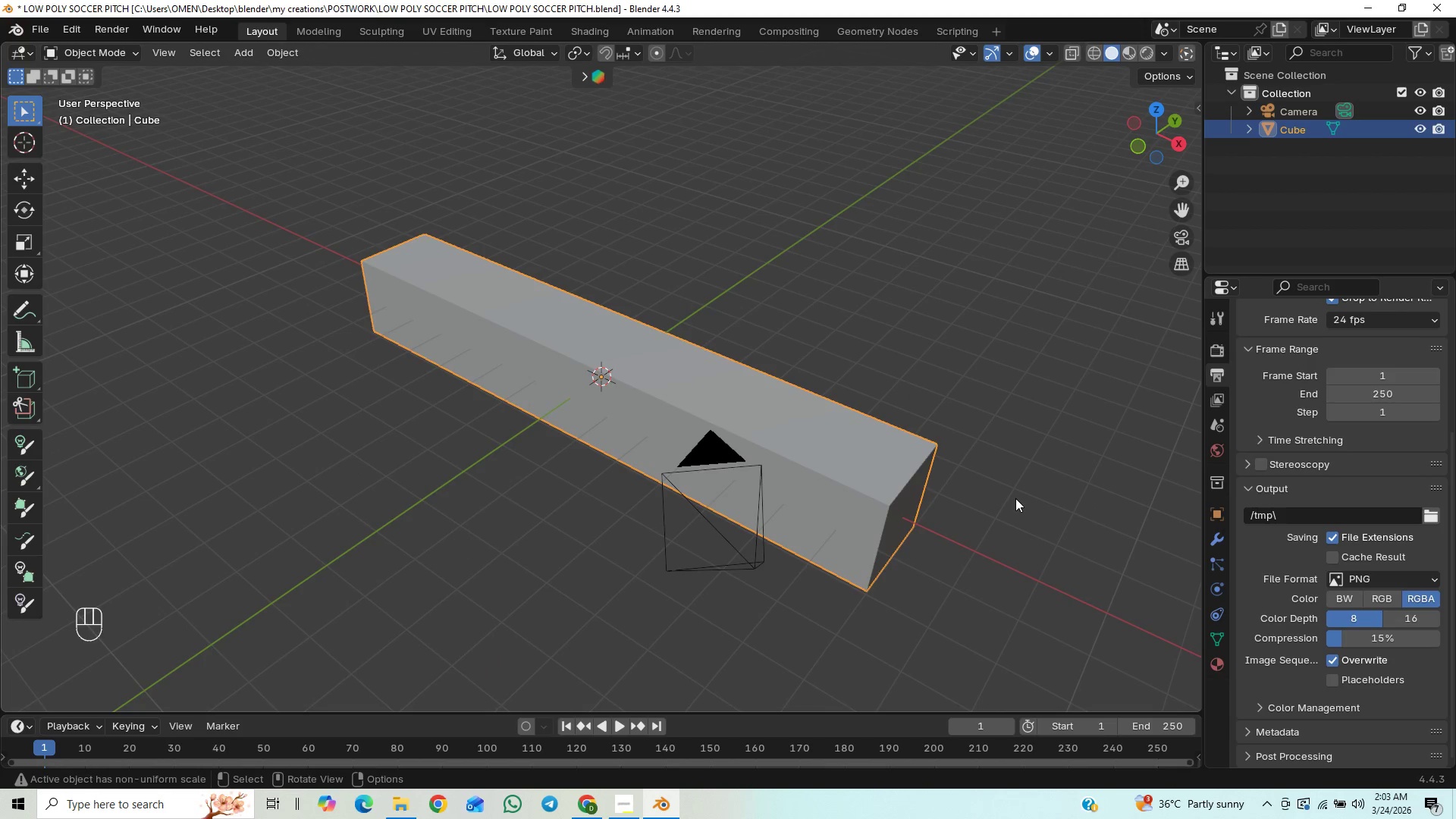 
type(sx4)
 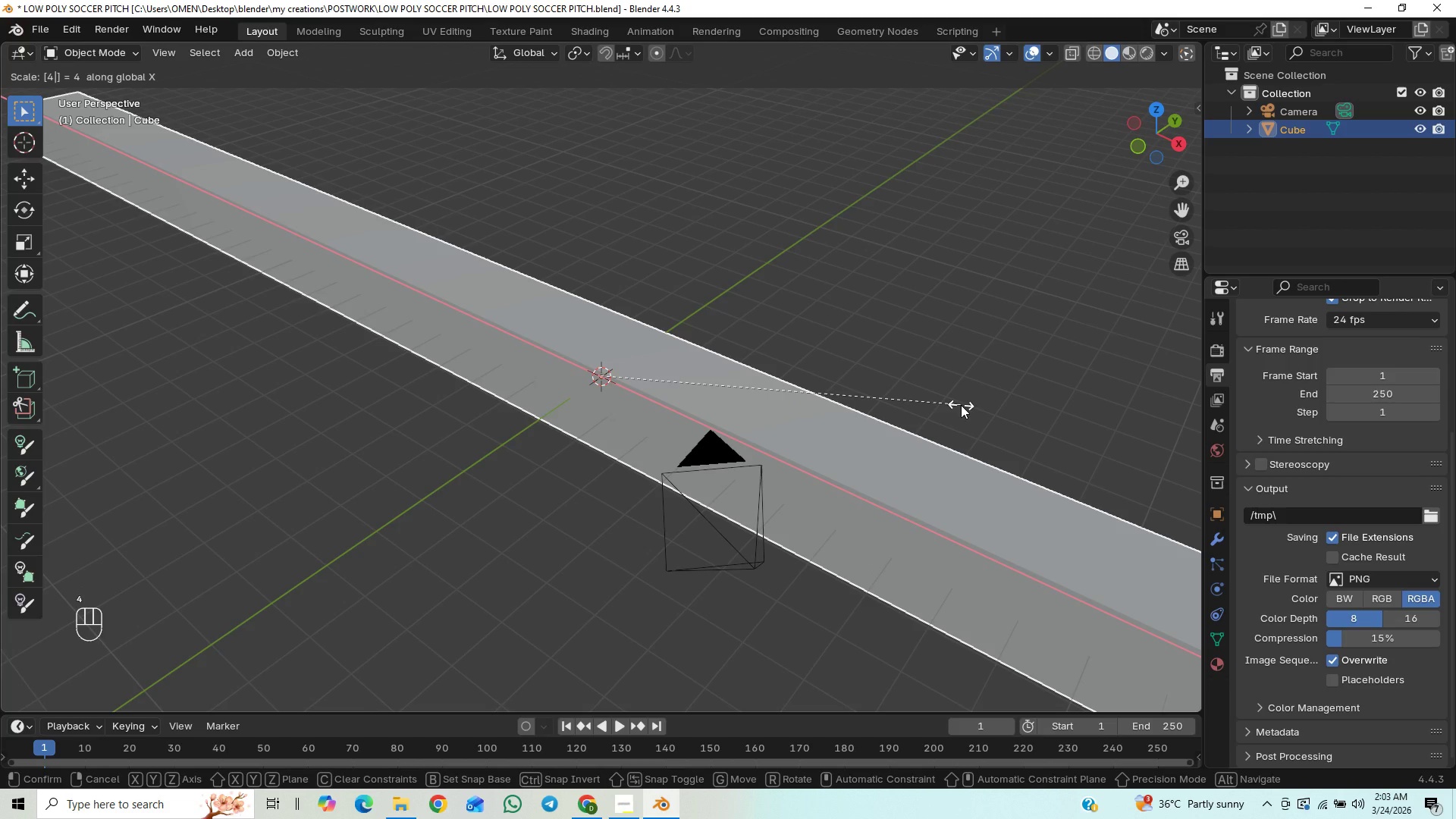 
key(Control+Z)
 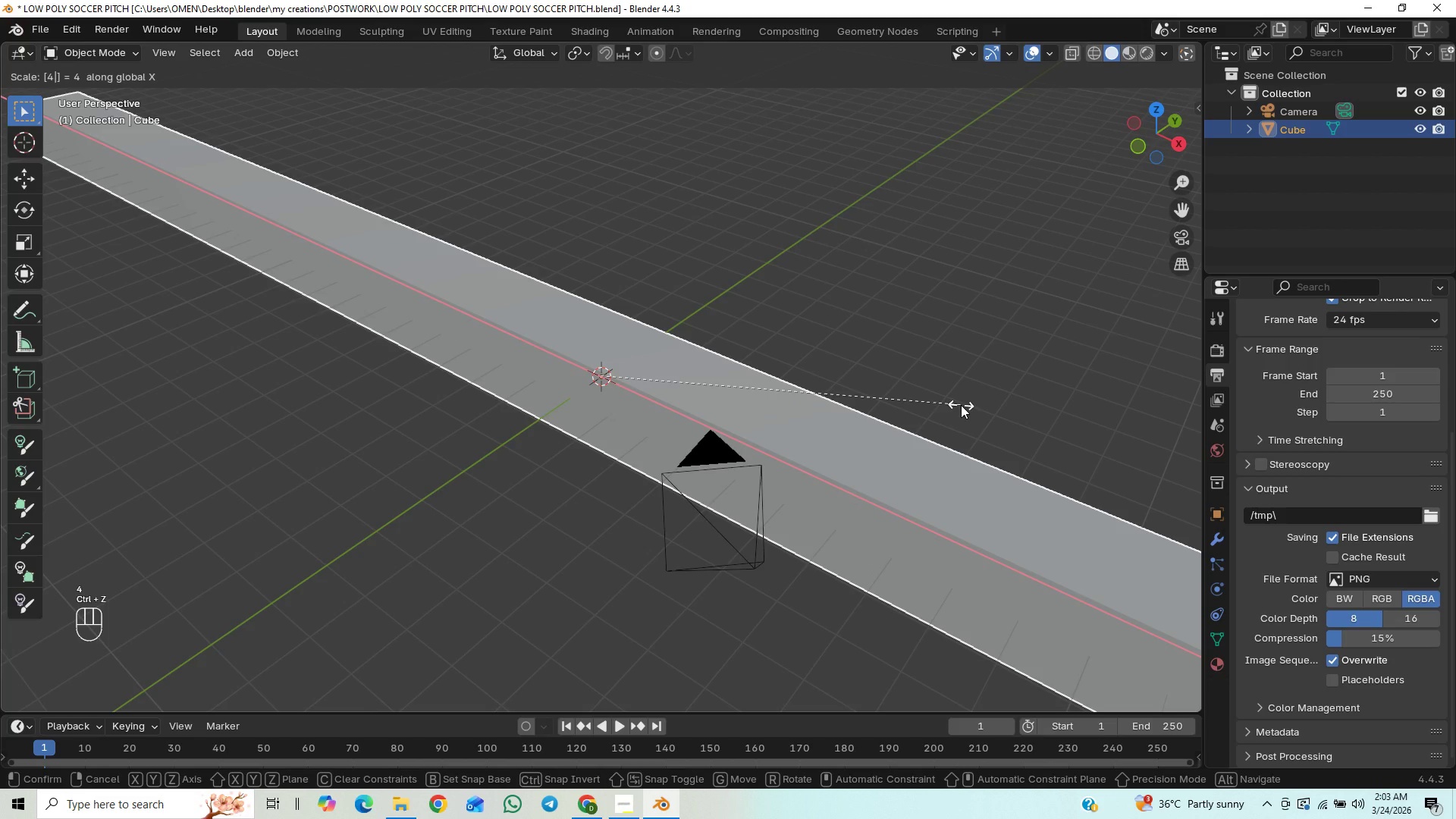 
right_click([961, 405])
 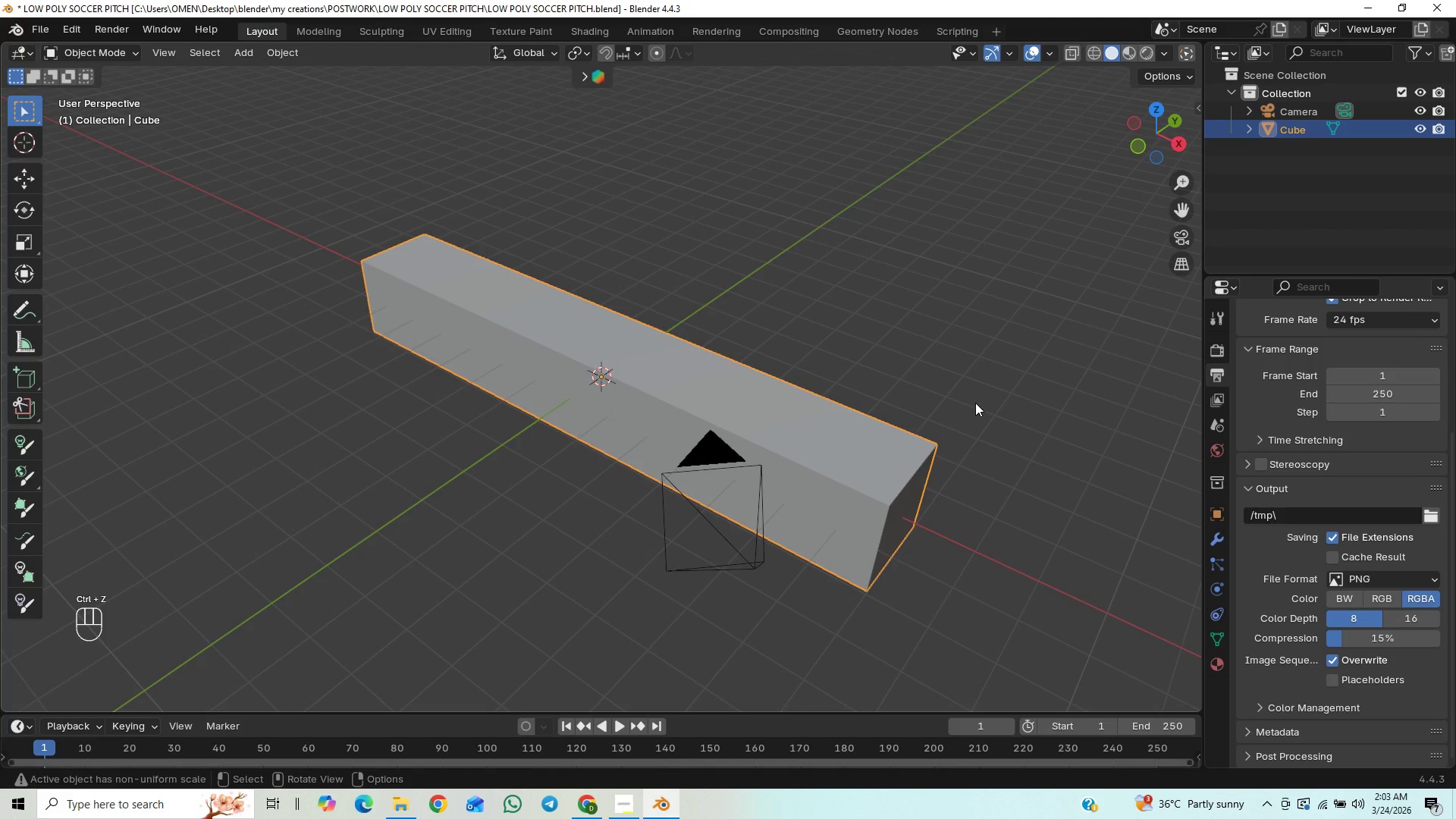 
type(sy4.25)
 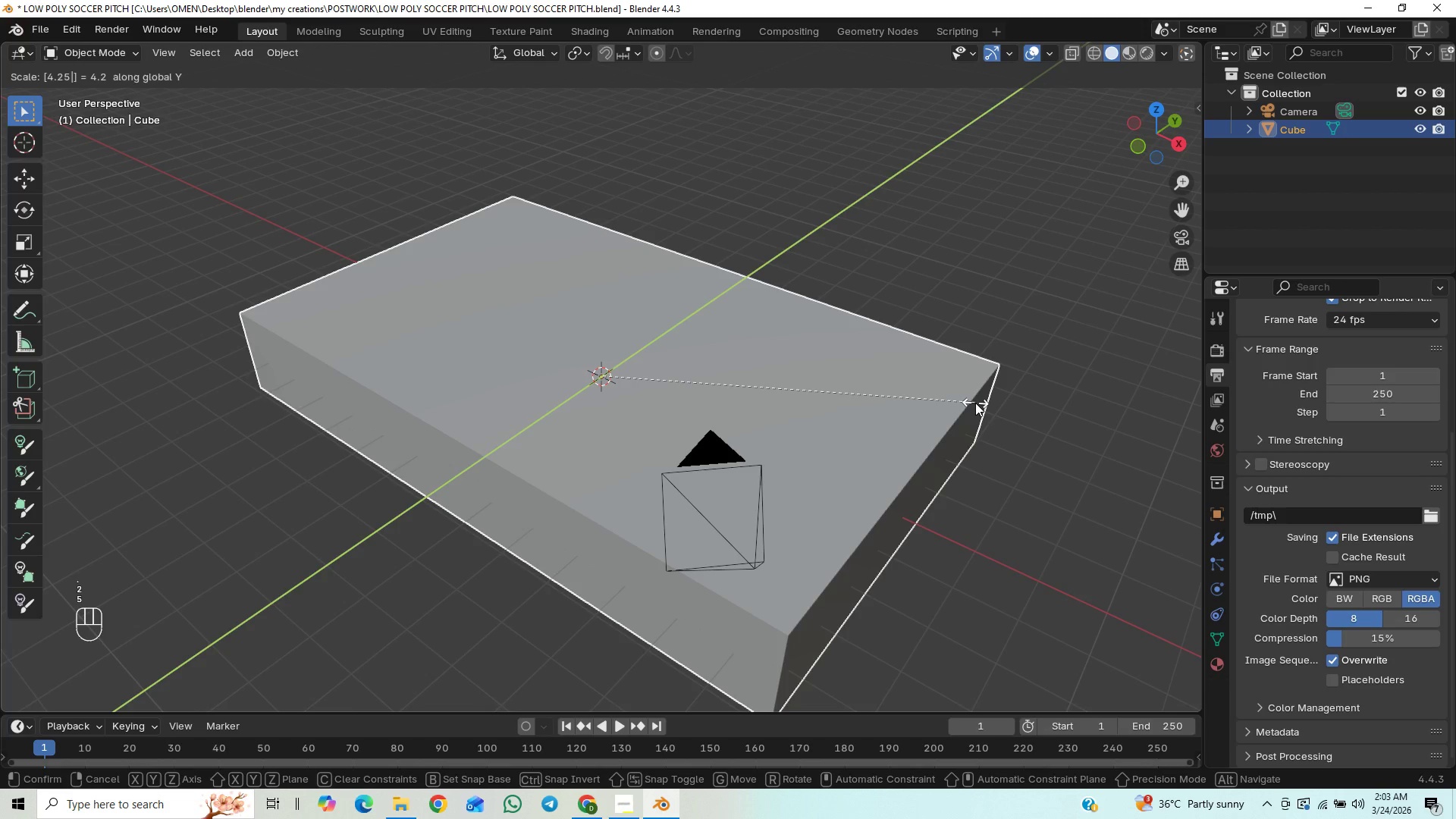 
key(Enter)
 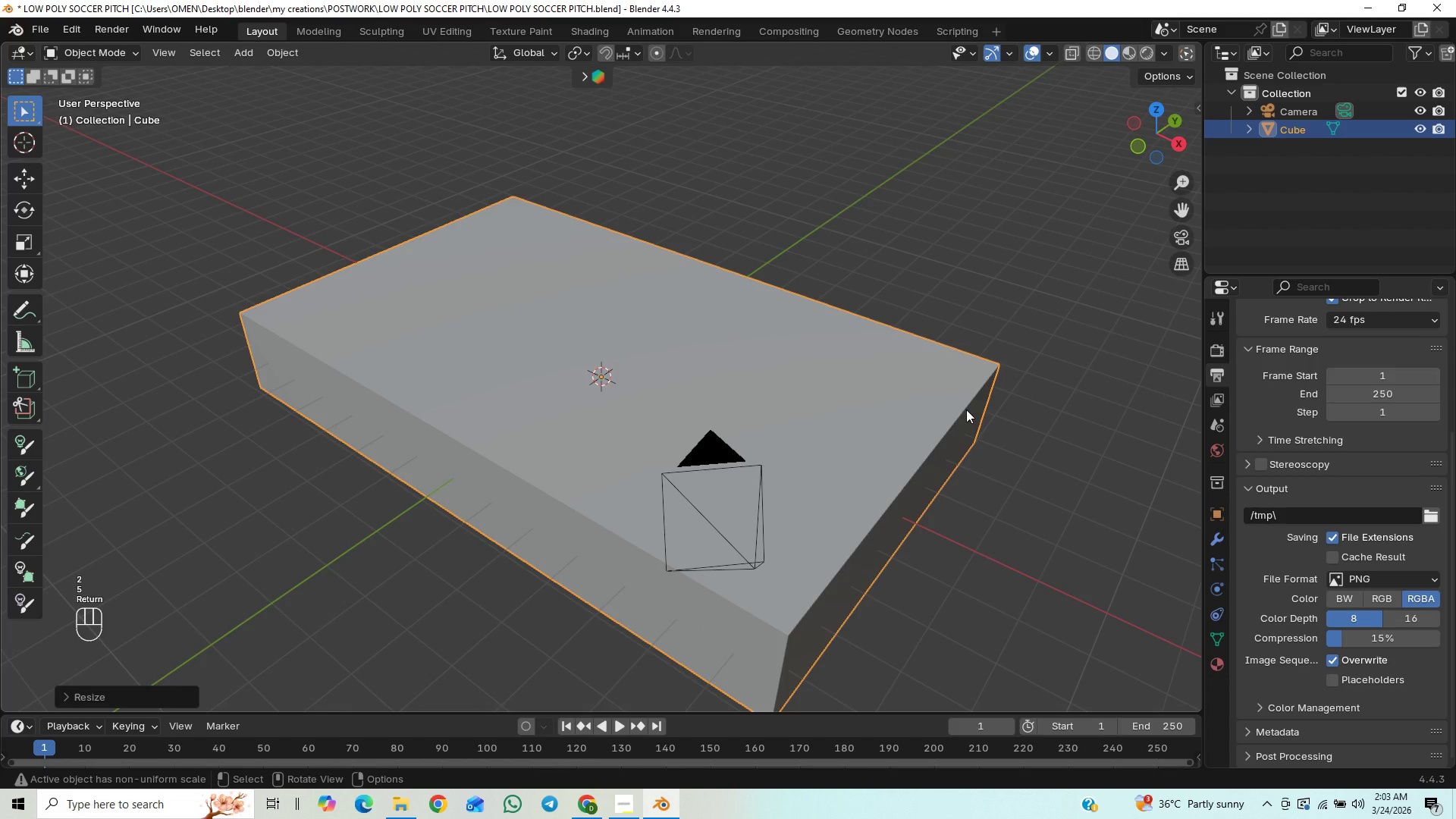 
hold_key(key=ShiftLeft, duration=0.64)
 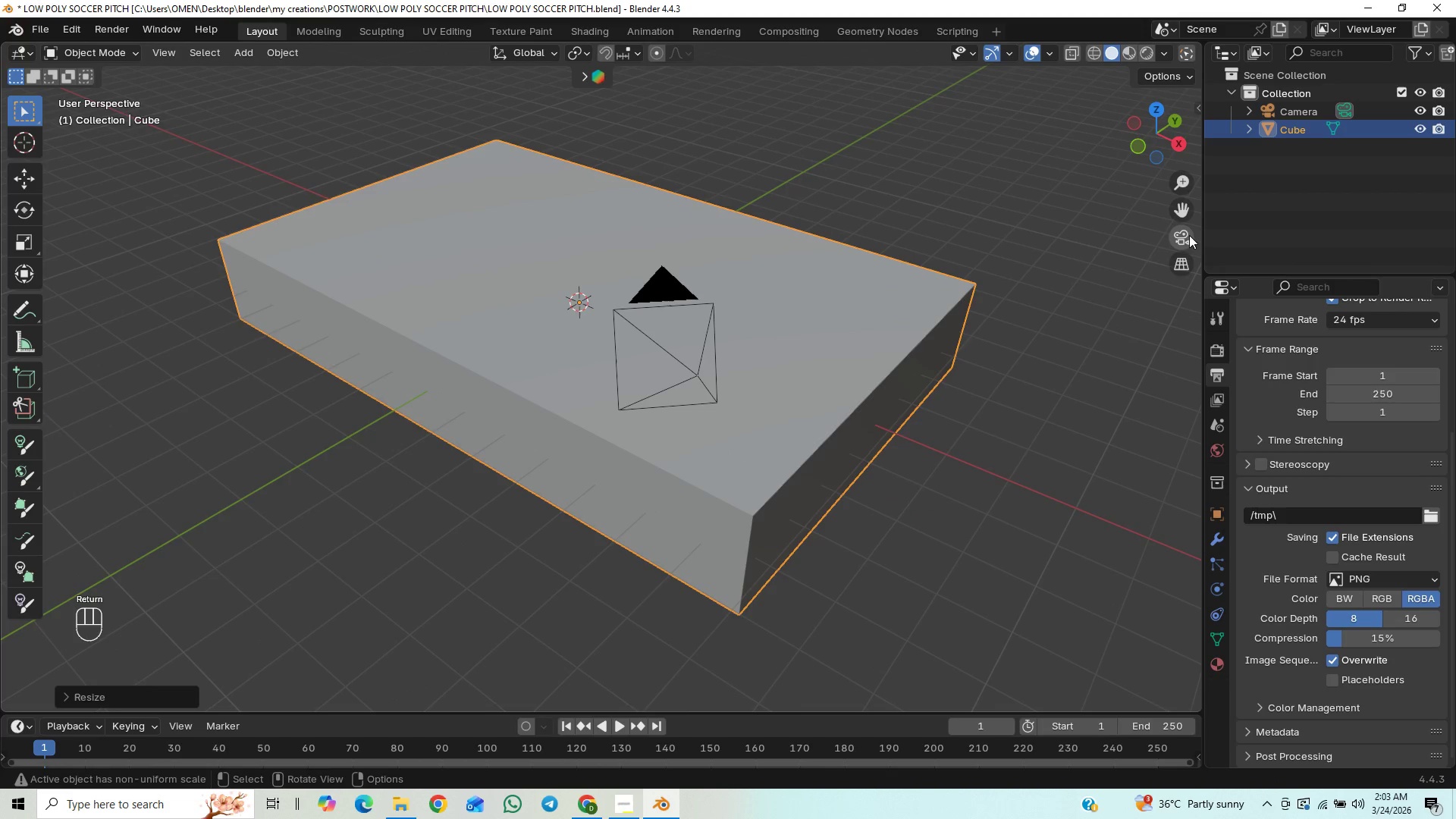 
left_click([1183, 227])
 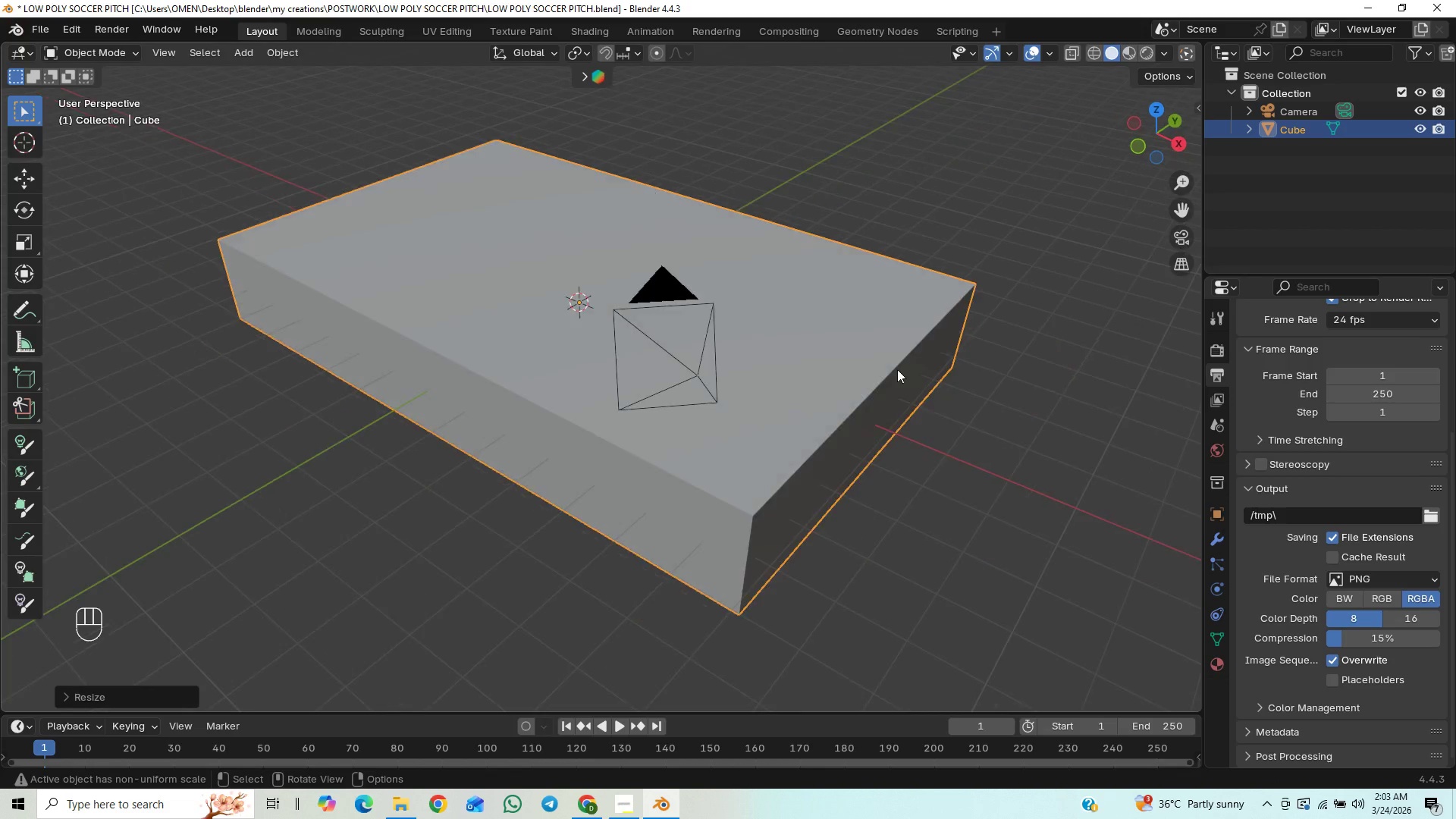 
scroll: coordinate [890, 367], scroll_direction: down, amount: 1.0
 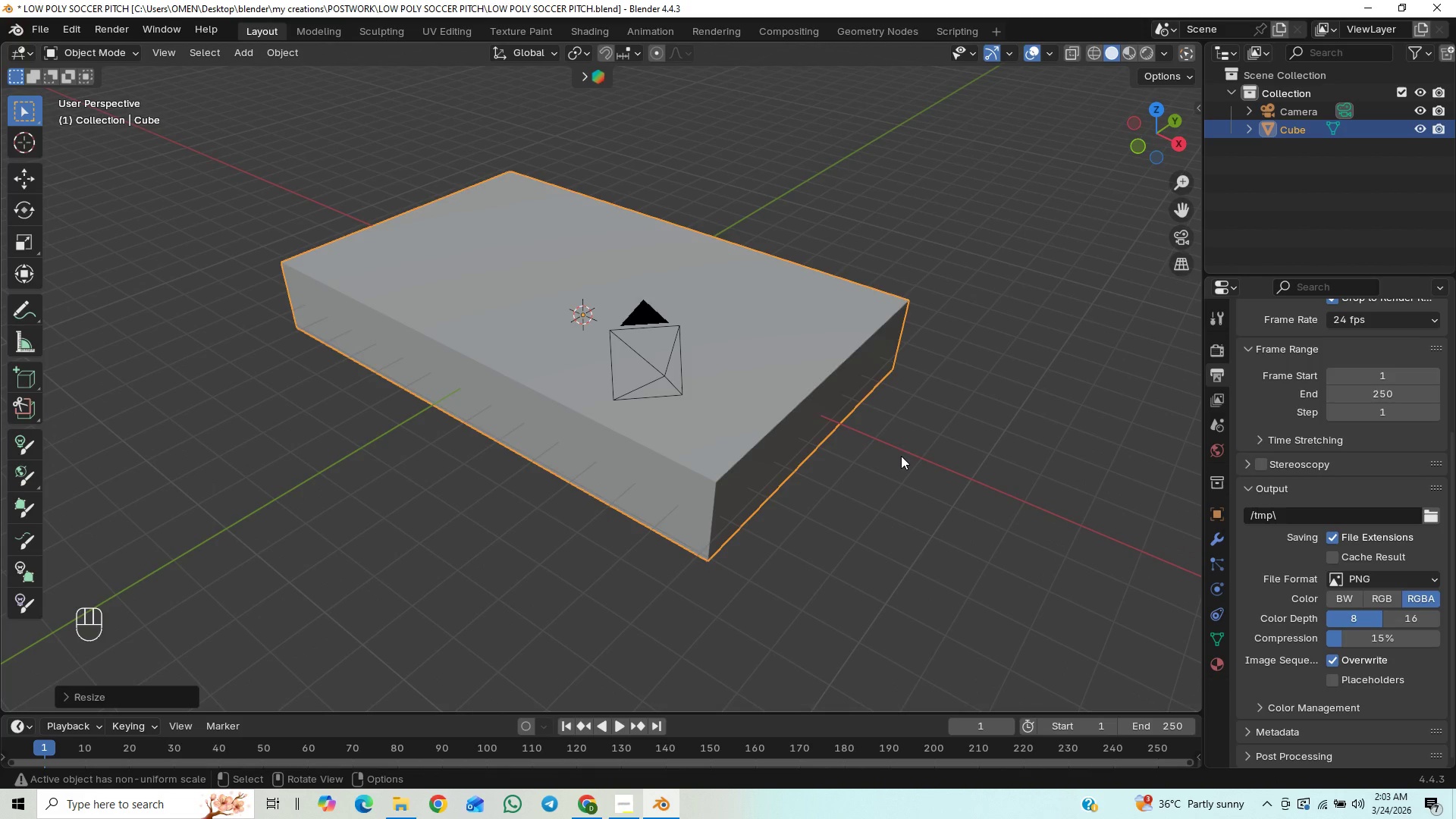 
key(Control+S)
 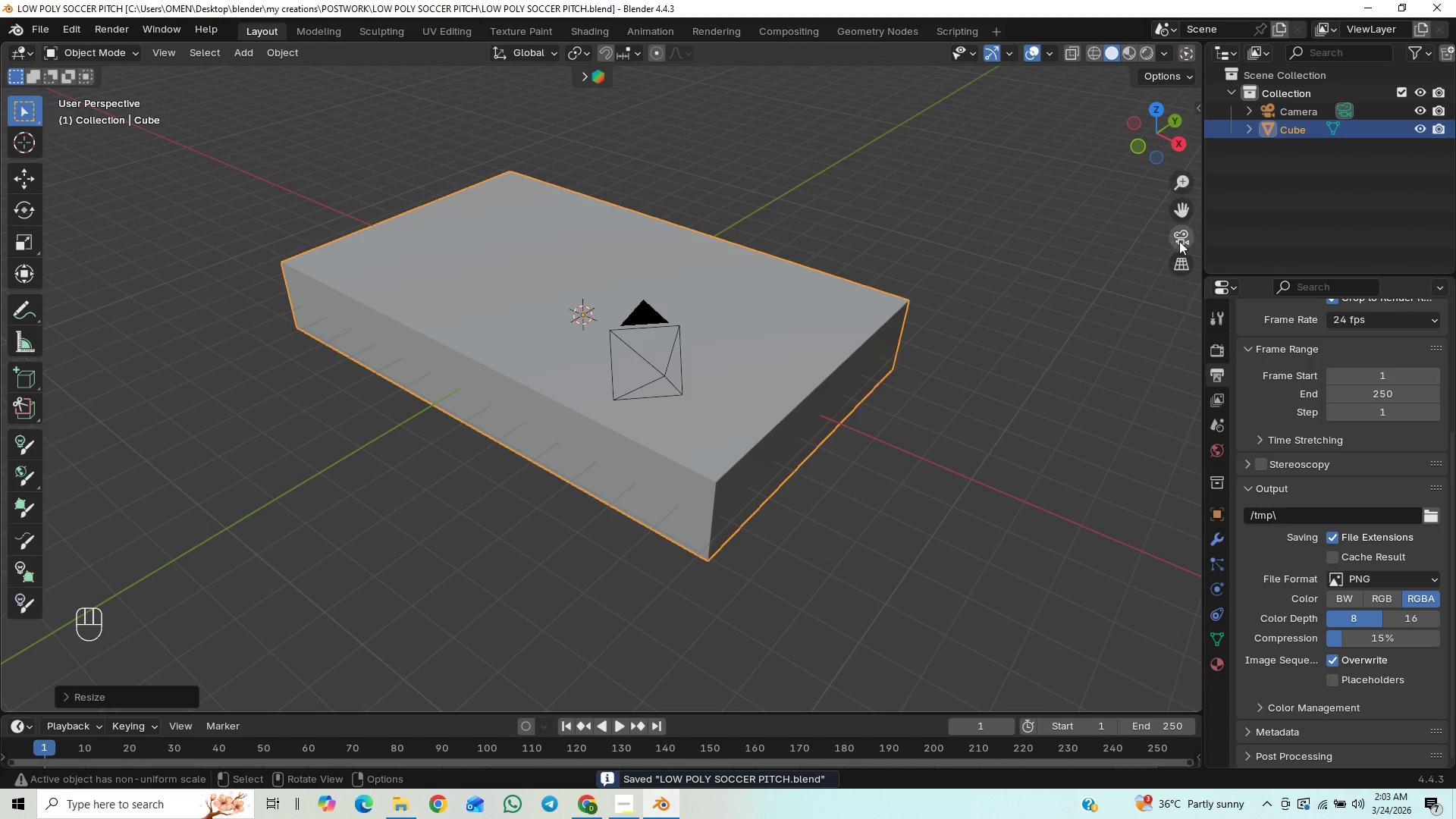 
scroll: coordinate [996, 475], scroll_direction: down, amount: 3.0
 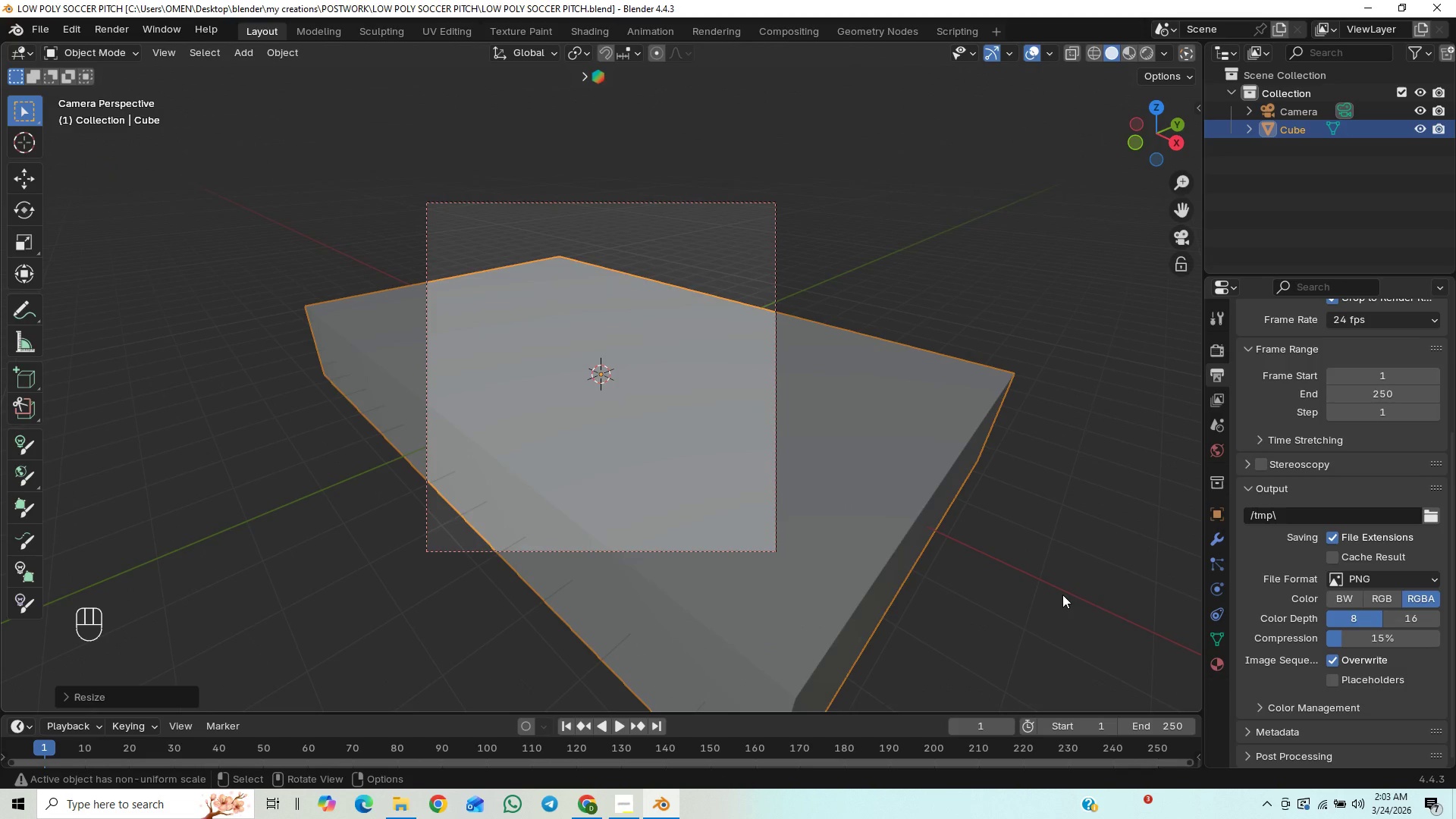 
key(S)
 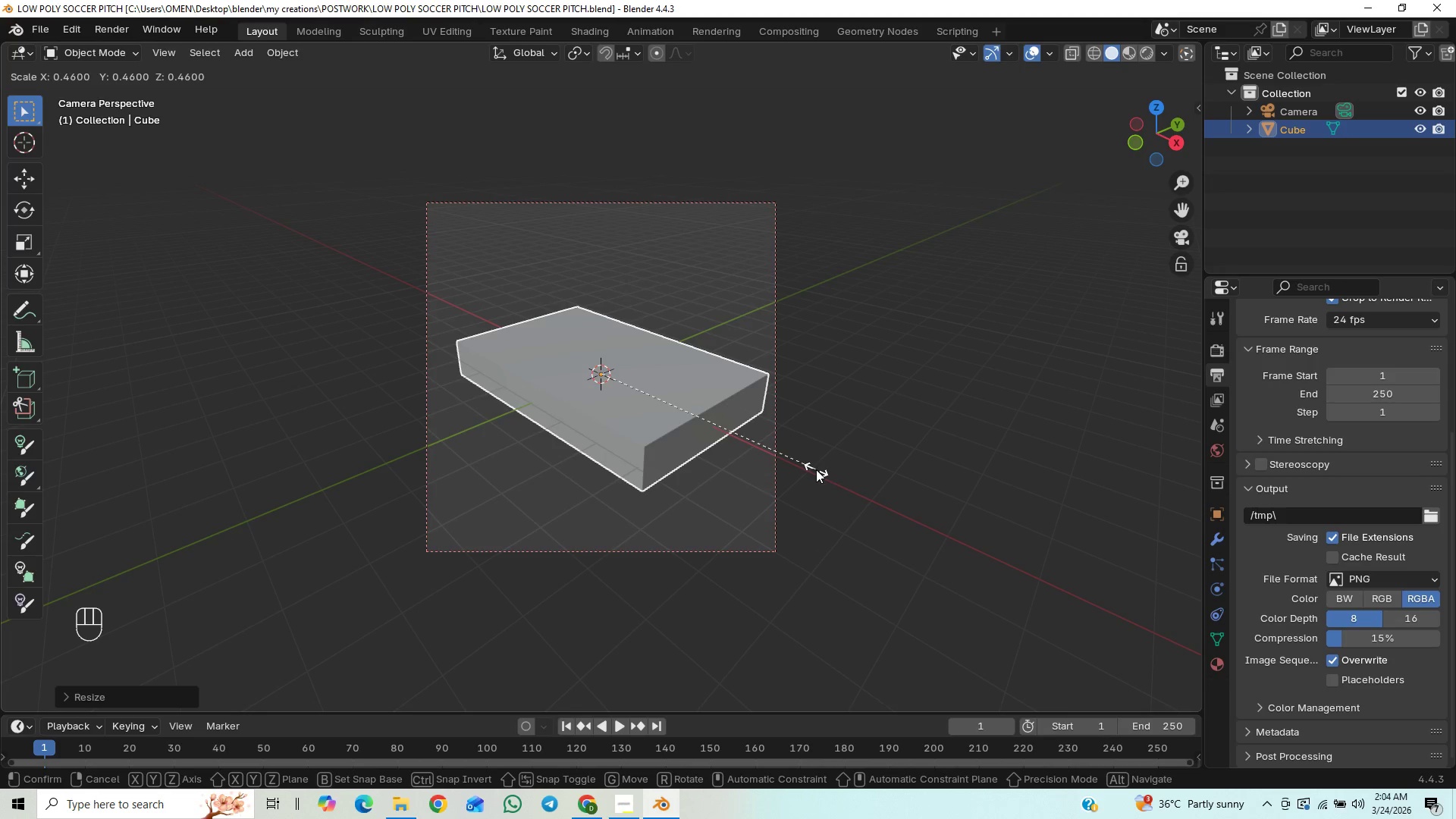 
wait(7.89)
 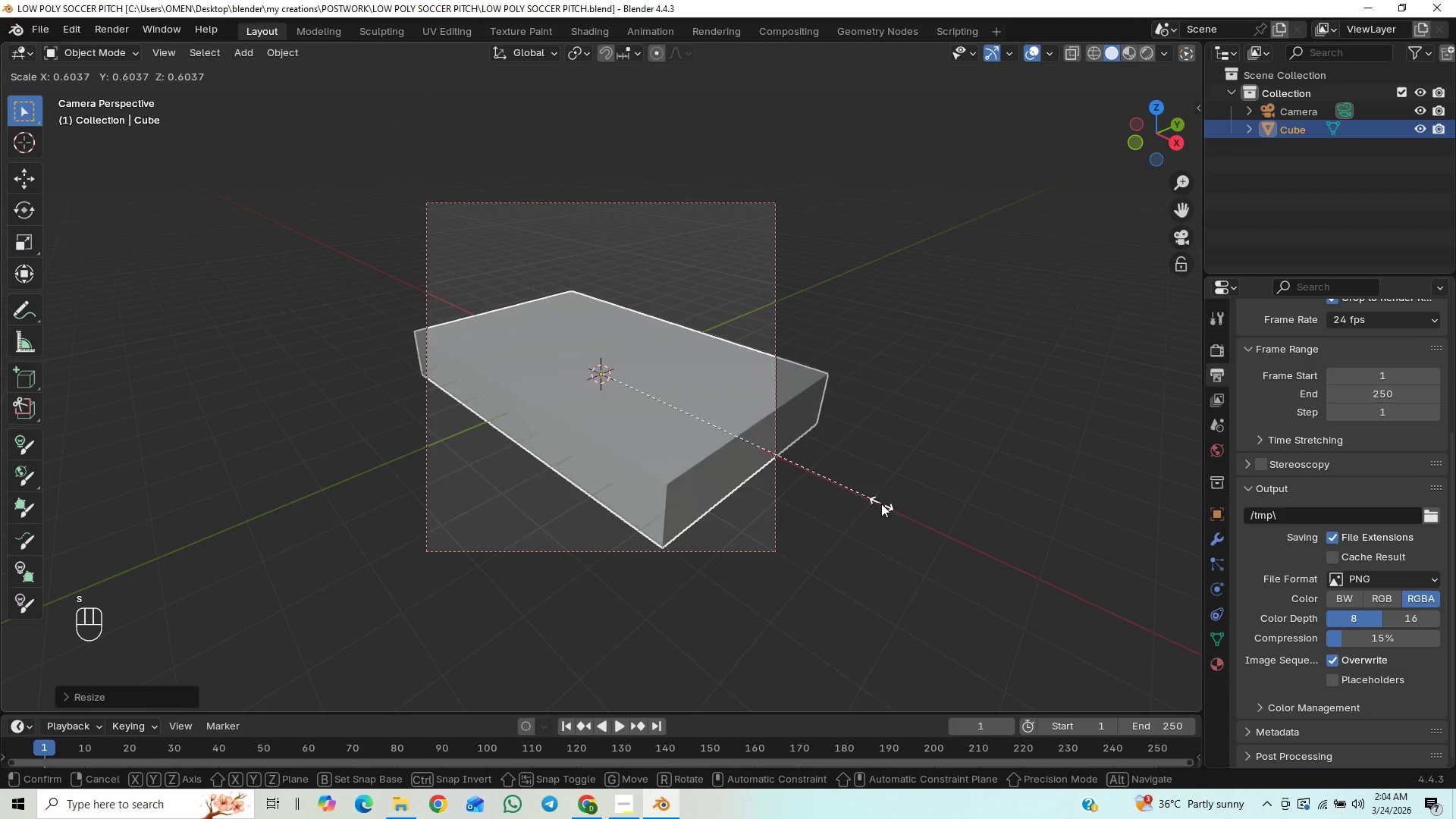 
left_click([816, 469])
 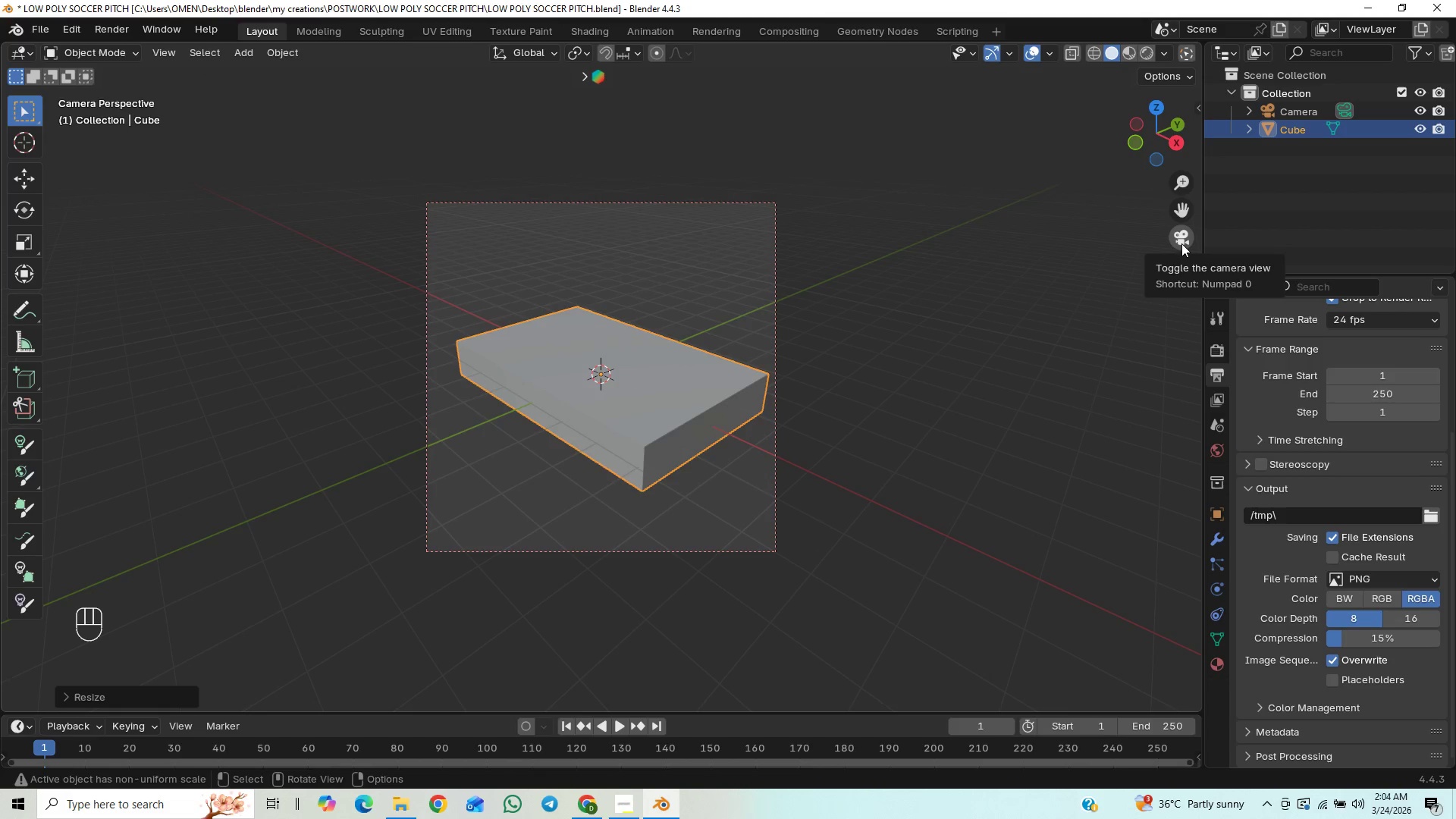 
left_click([1181, 243])
 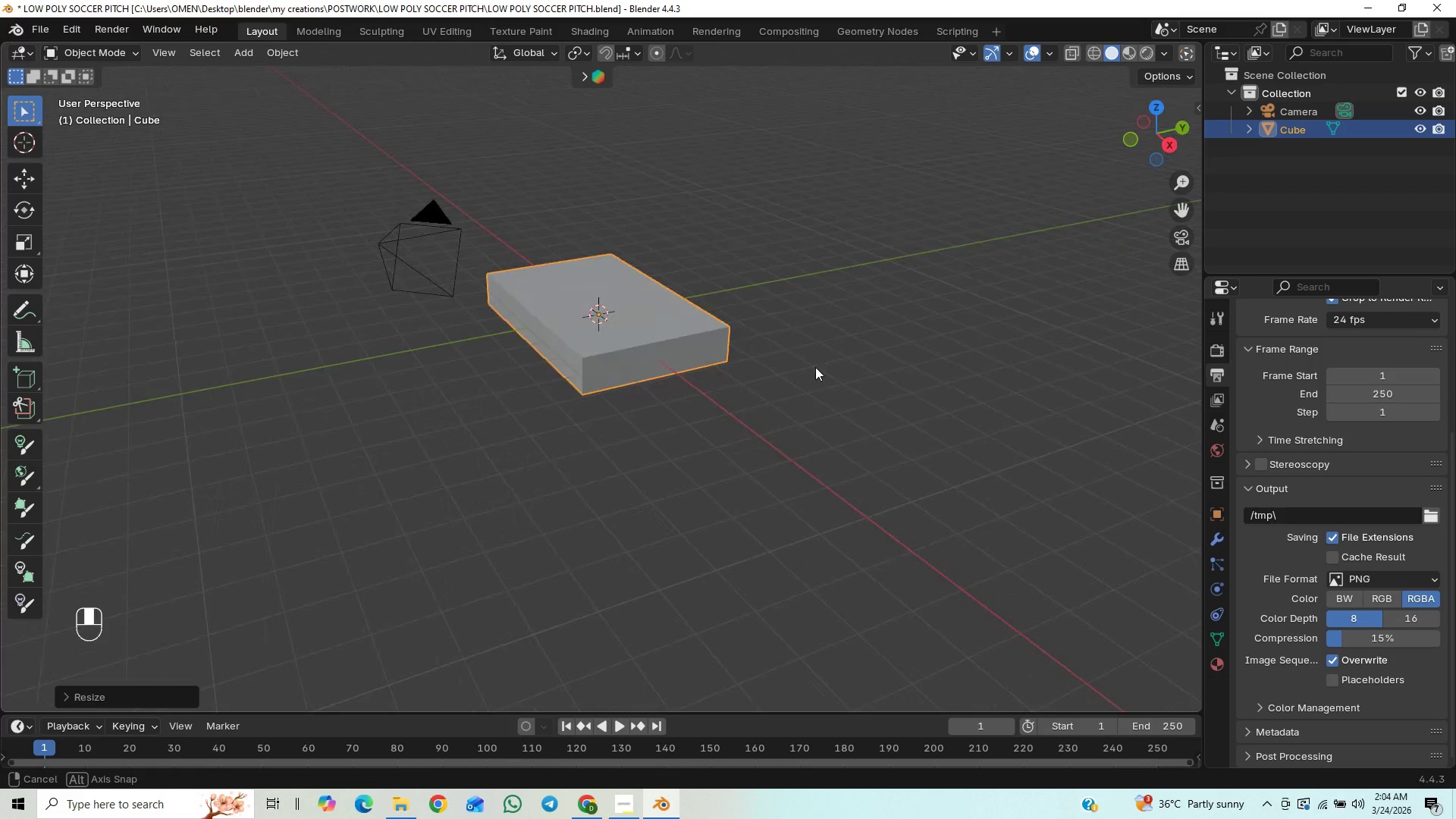 
scroll: coordinate [843, 306], scroll_direction: up, amount: 2.0
 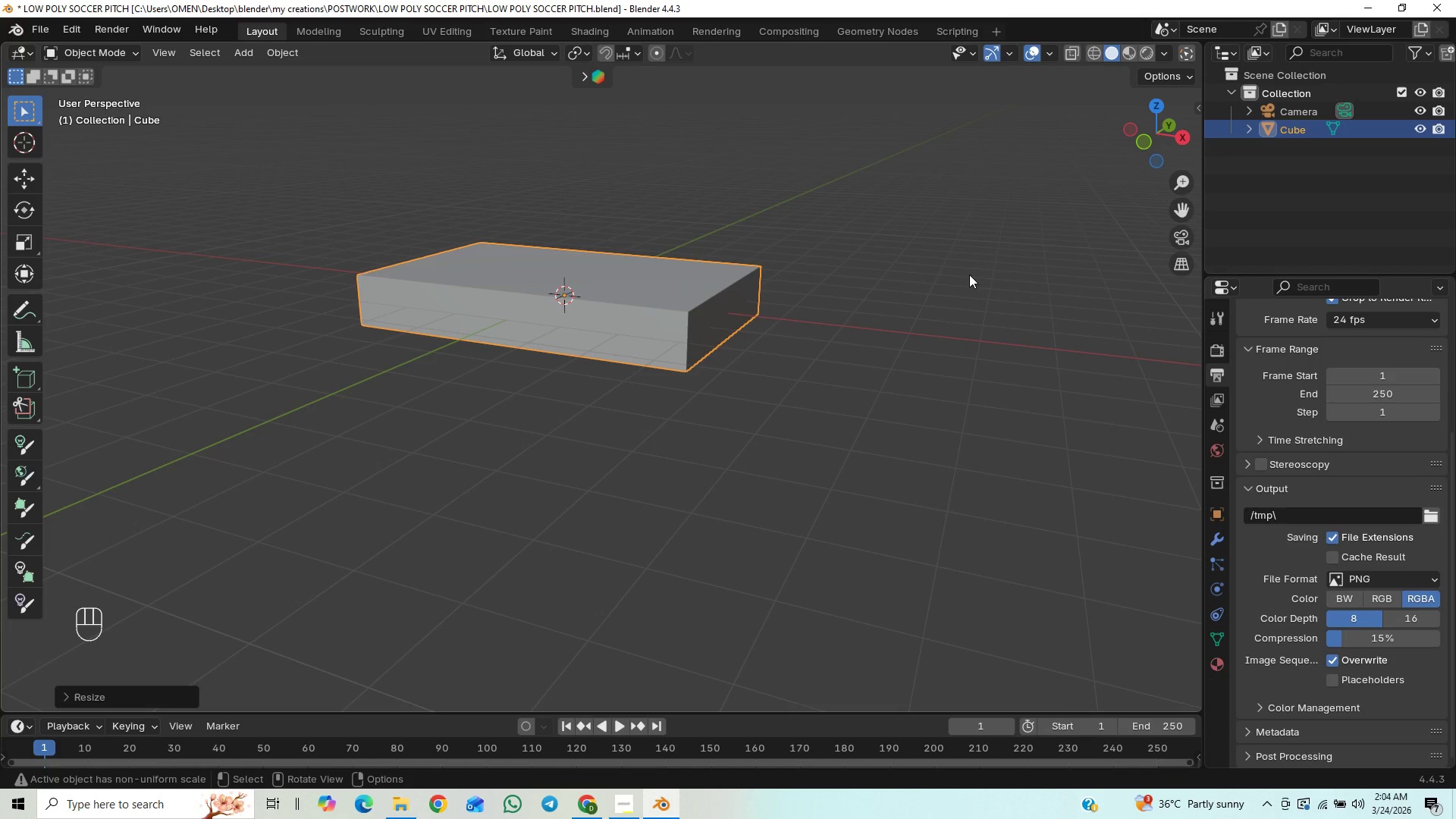 
key(N)
 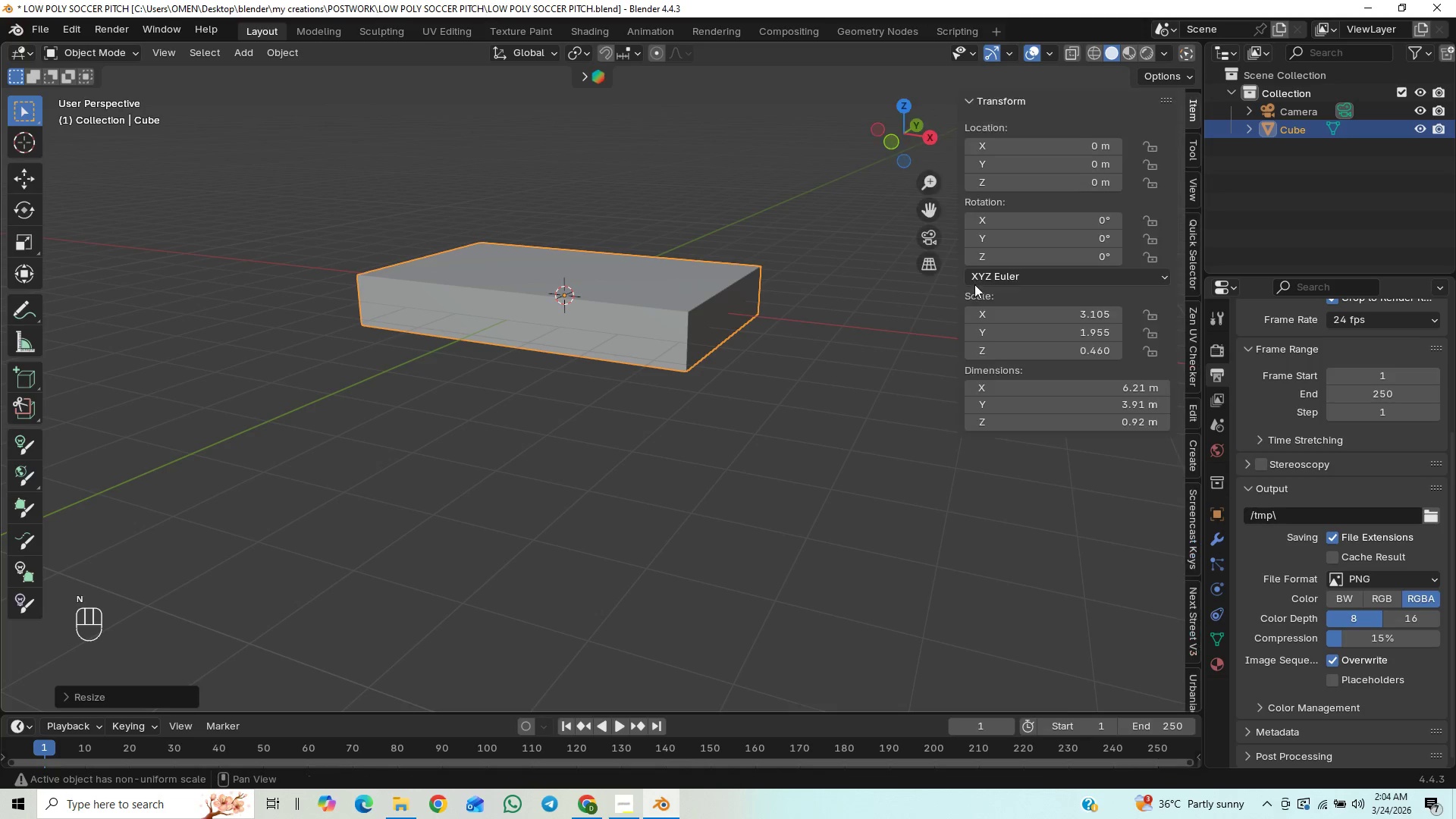 
mouse_move([952, 298])
 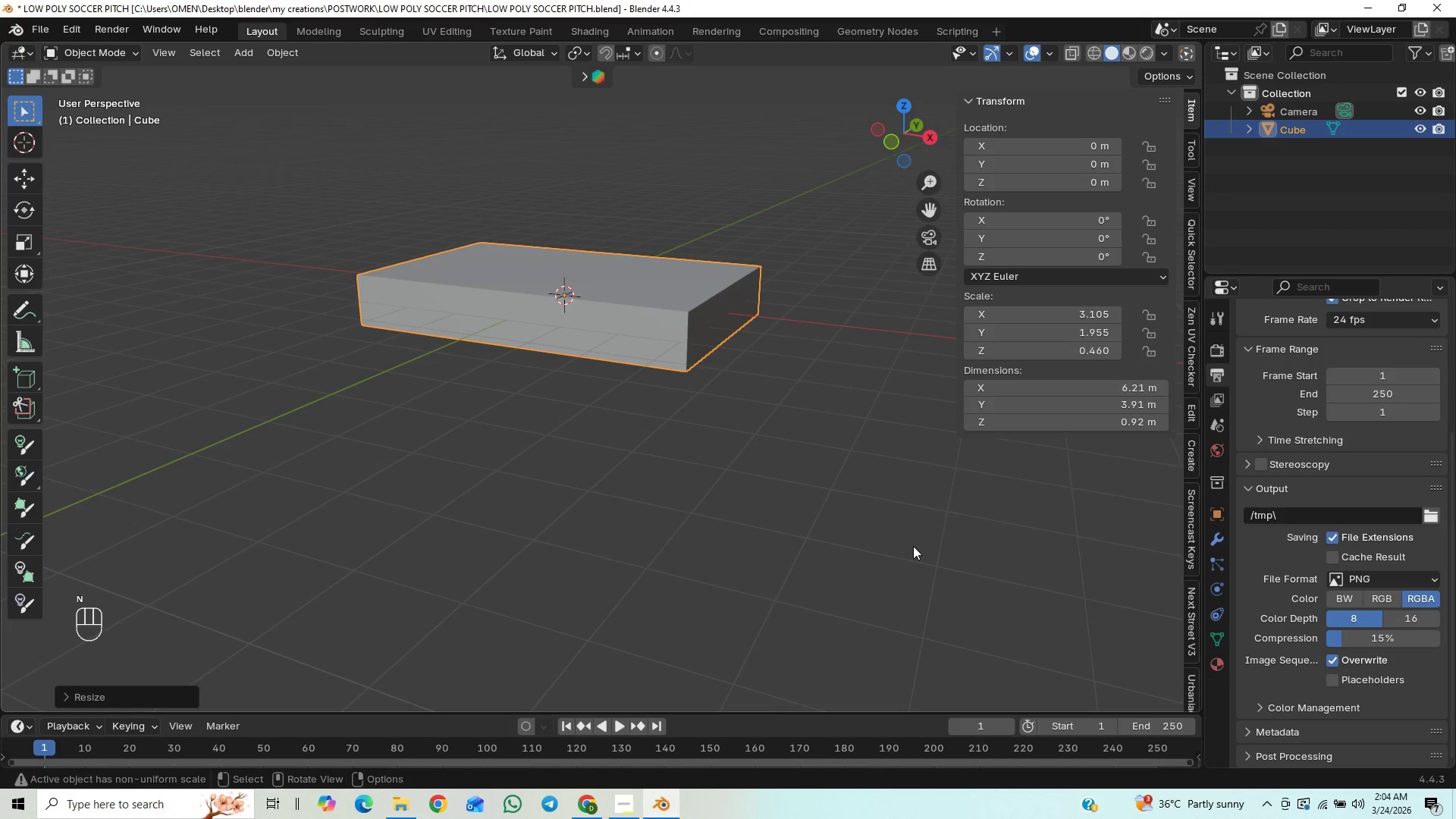 
key(N)
 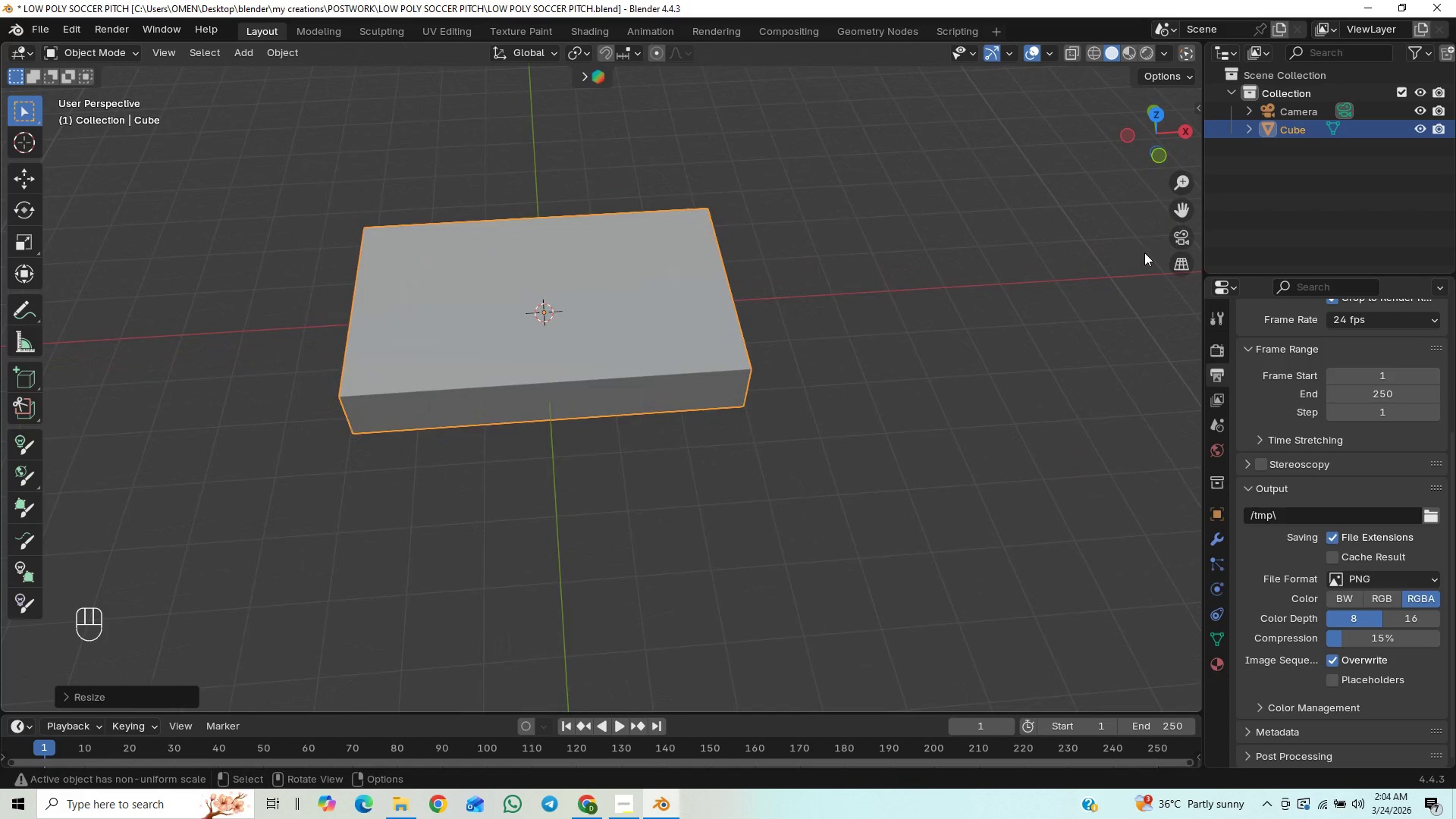 
wait(6.67)
 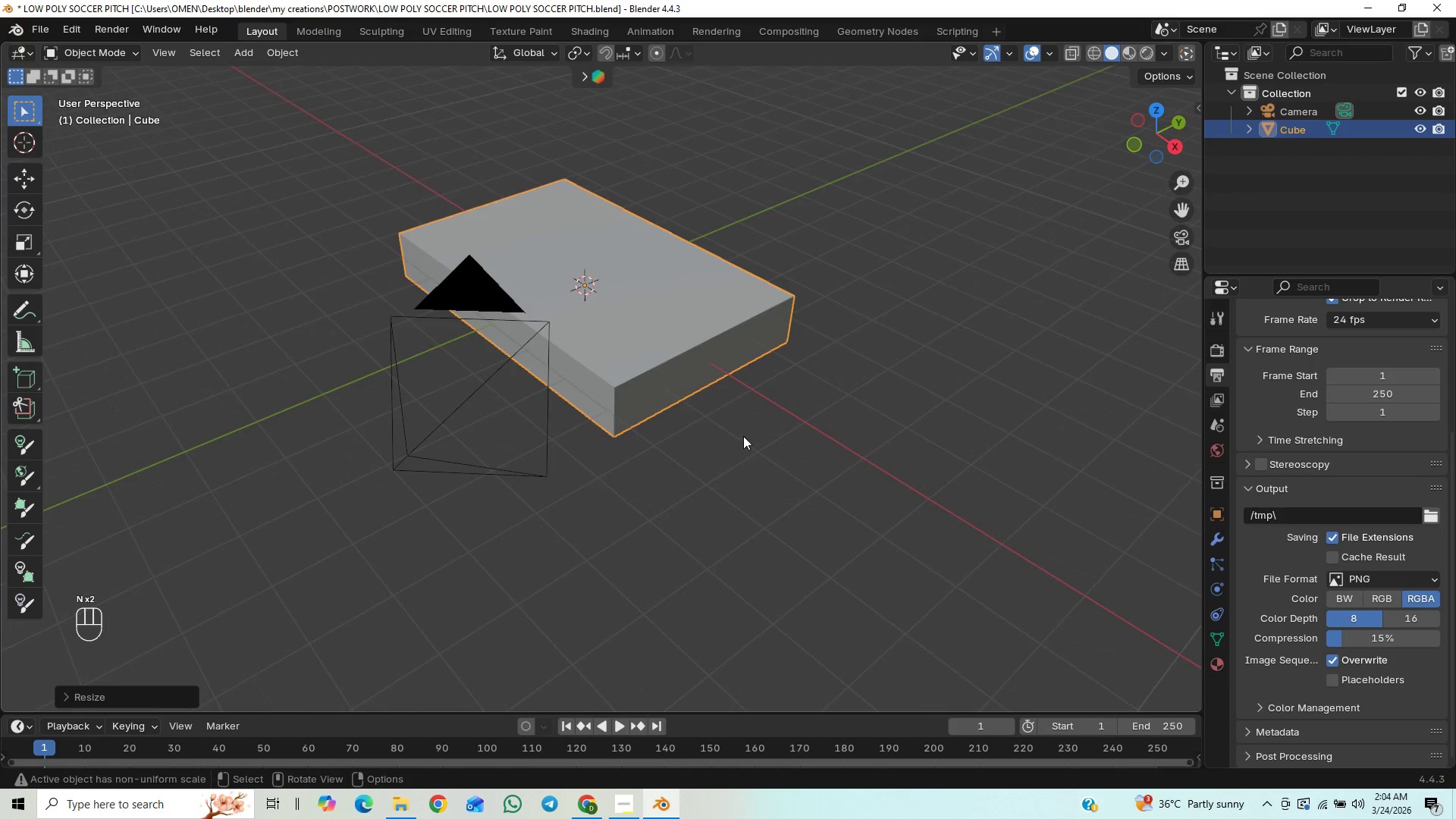 
left_click([1180, 243])
 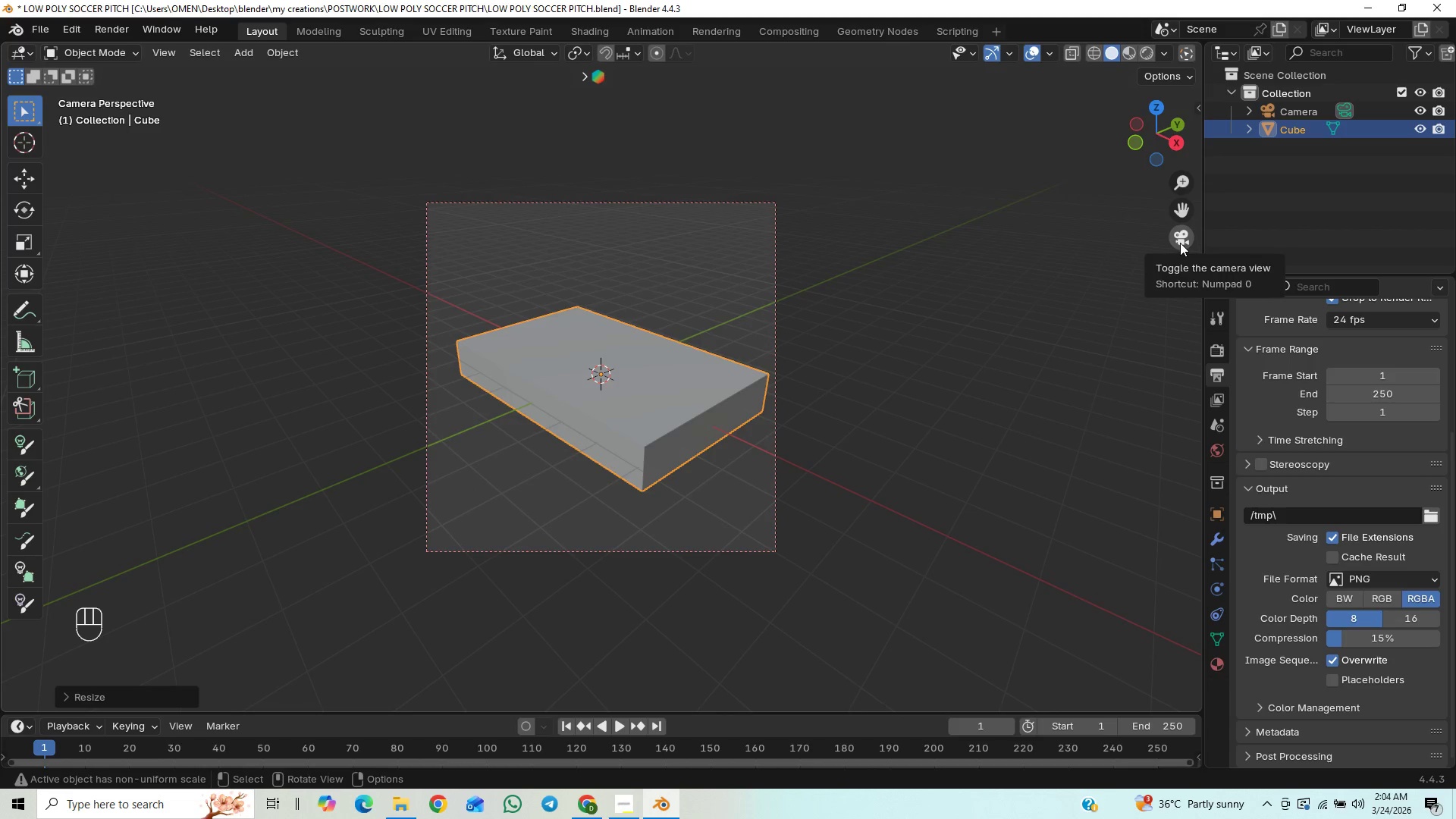 
left_click([1180, 243])
 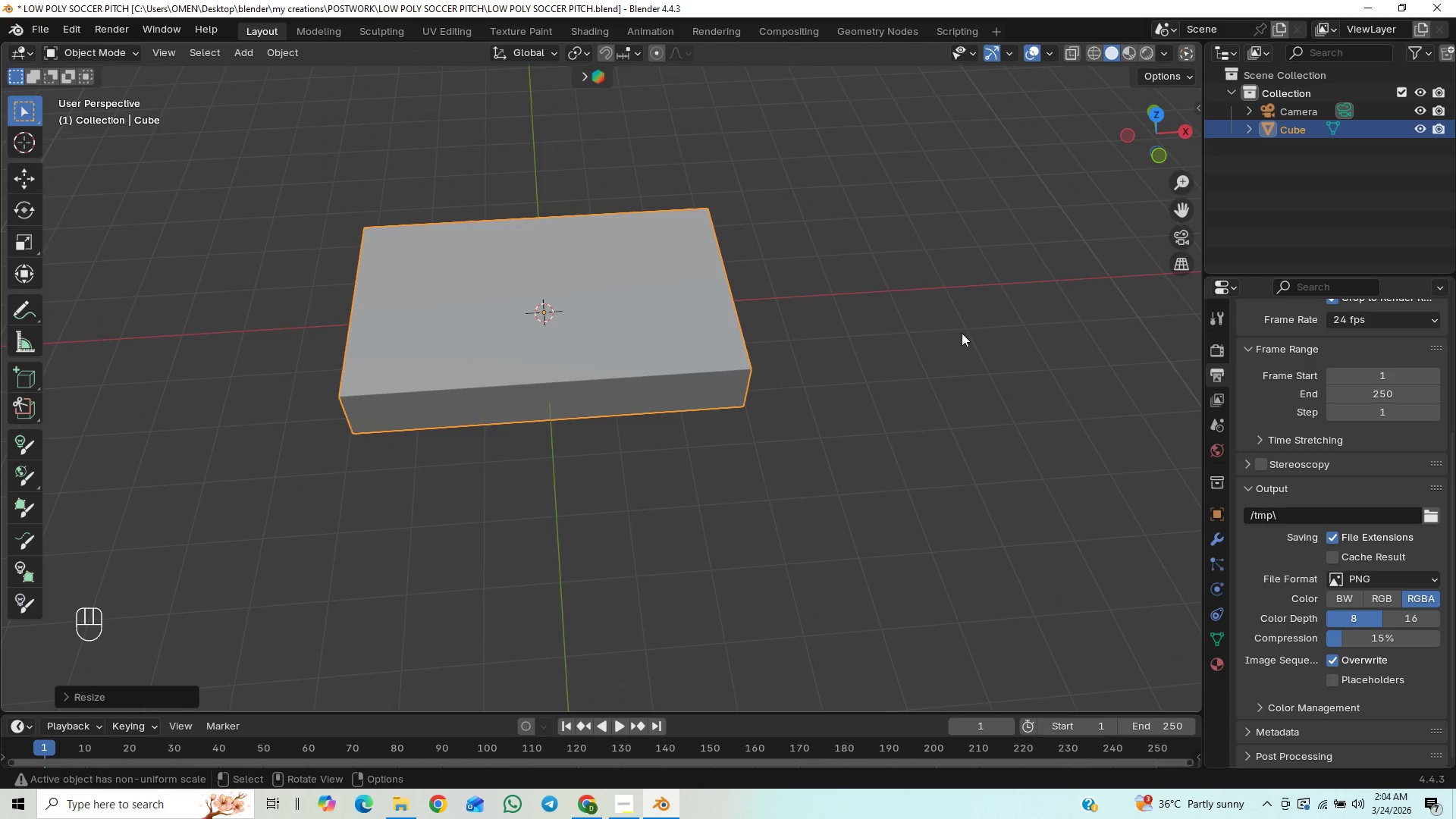 
key(S)
 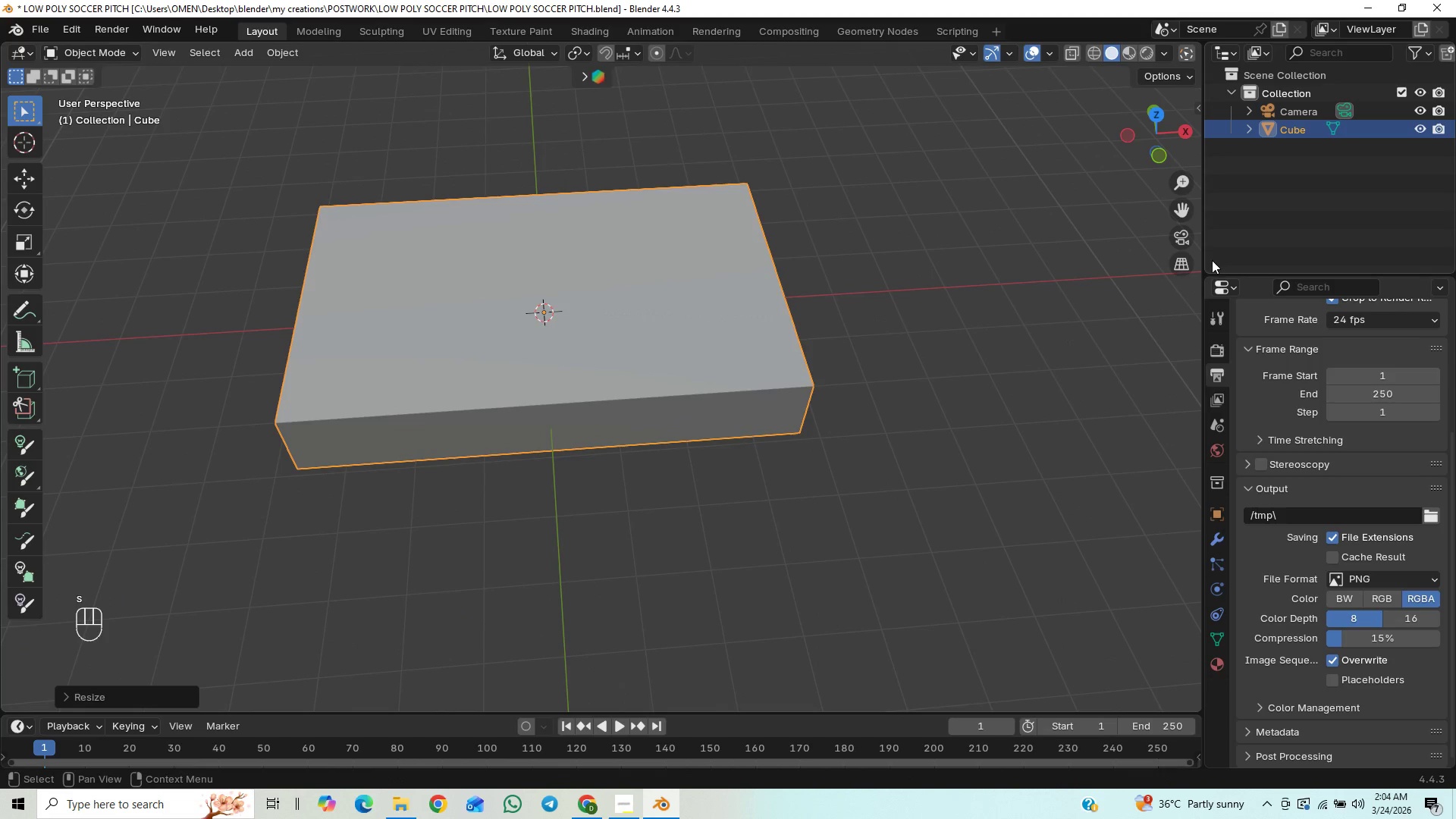 
key(N)
 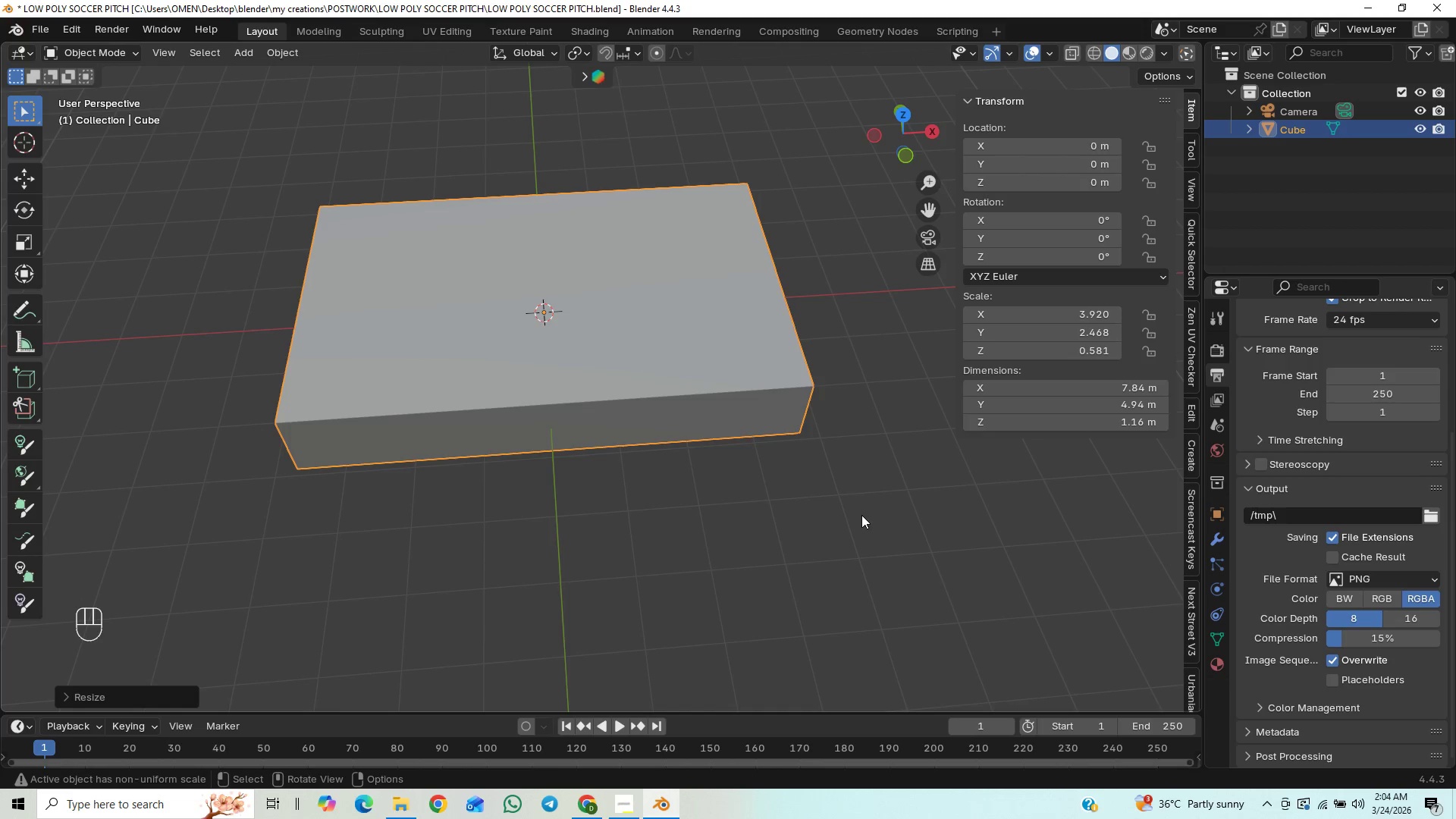 
wait(6.2)
 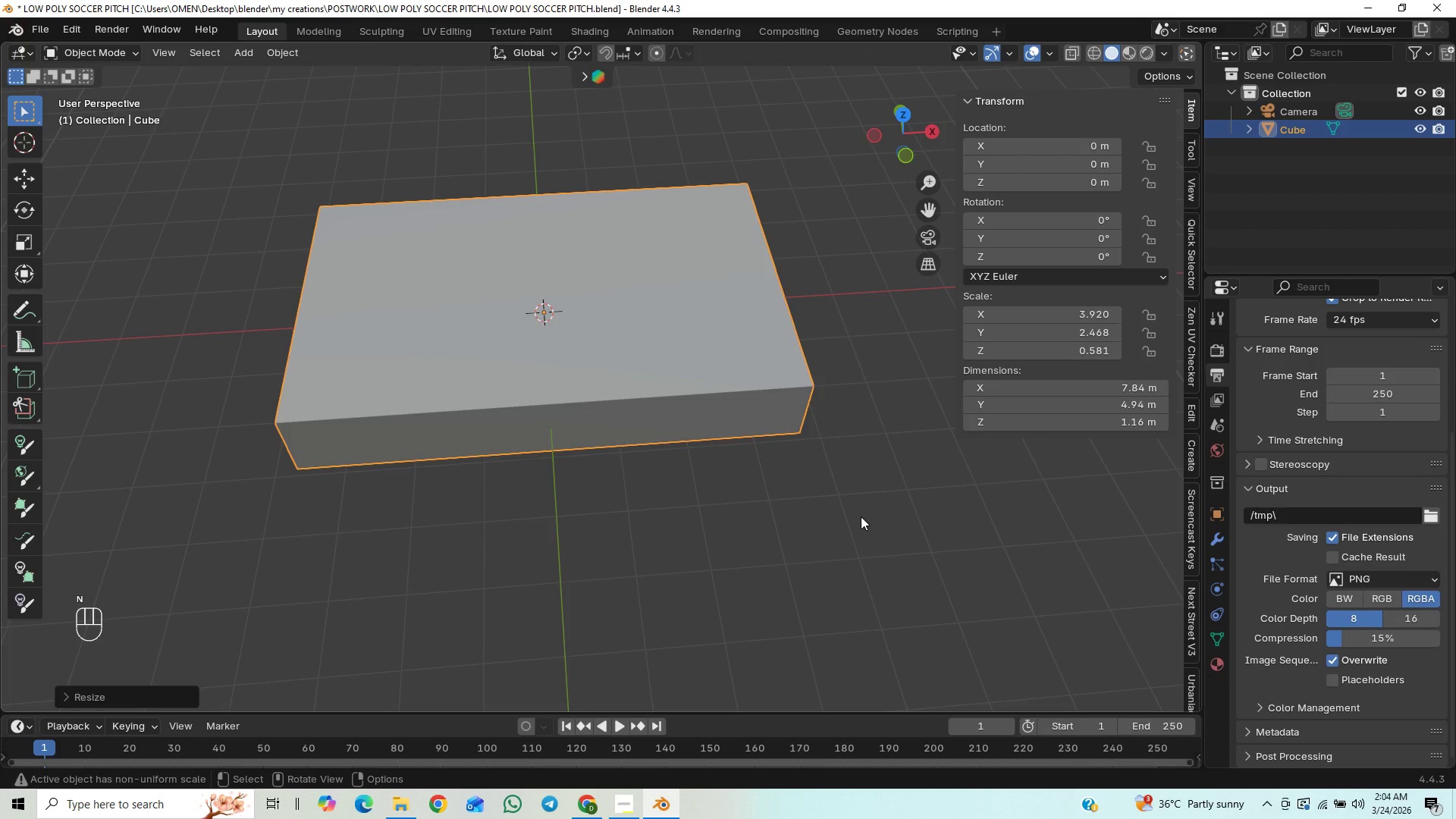 
key(S)
 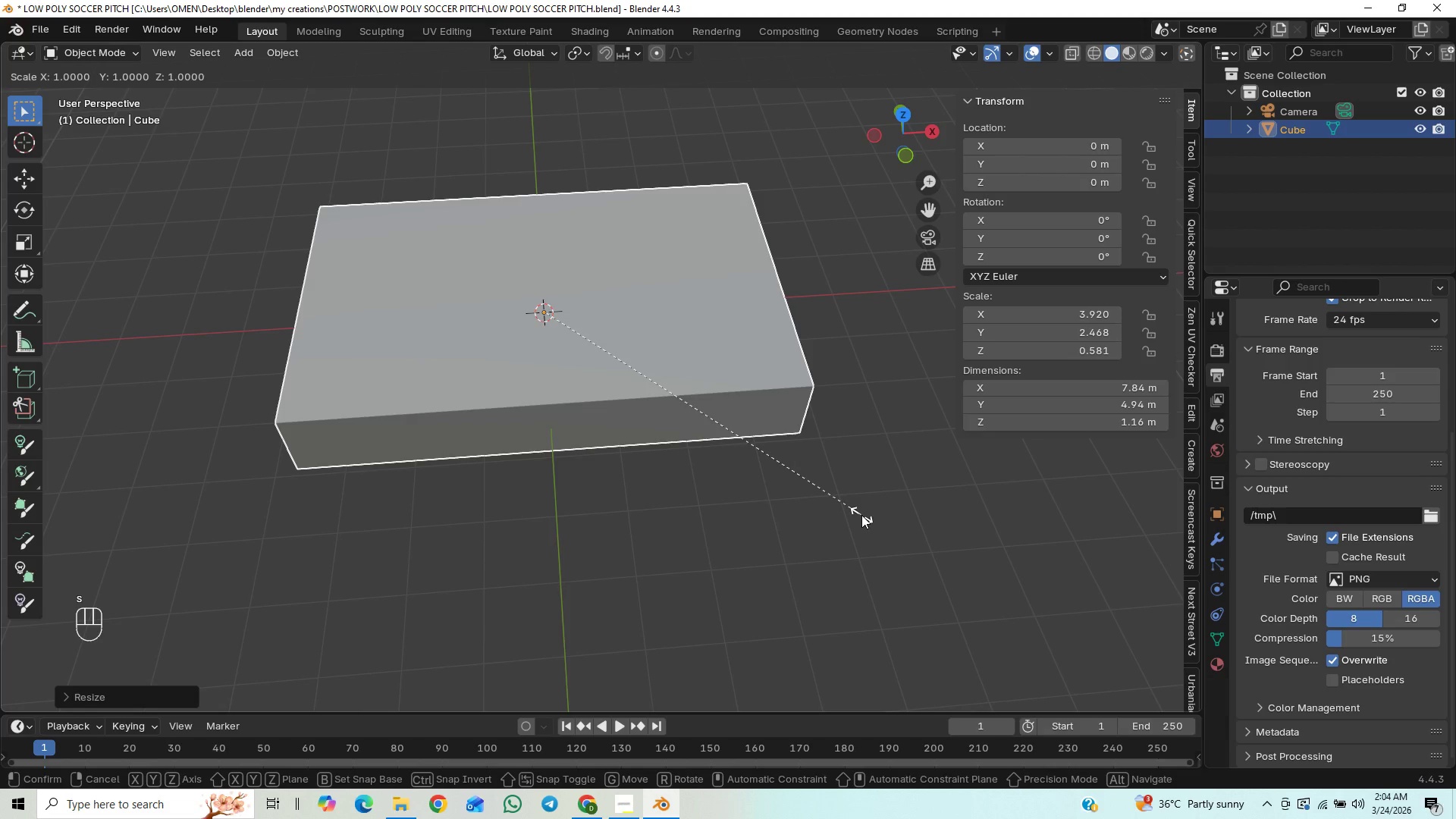 
hold_key(key=ShiftLeft, duration=1.5)
 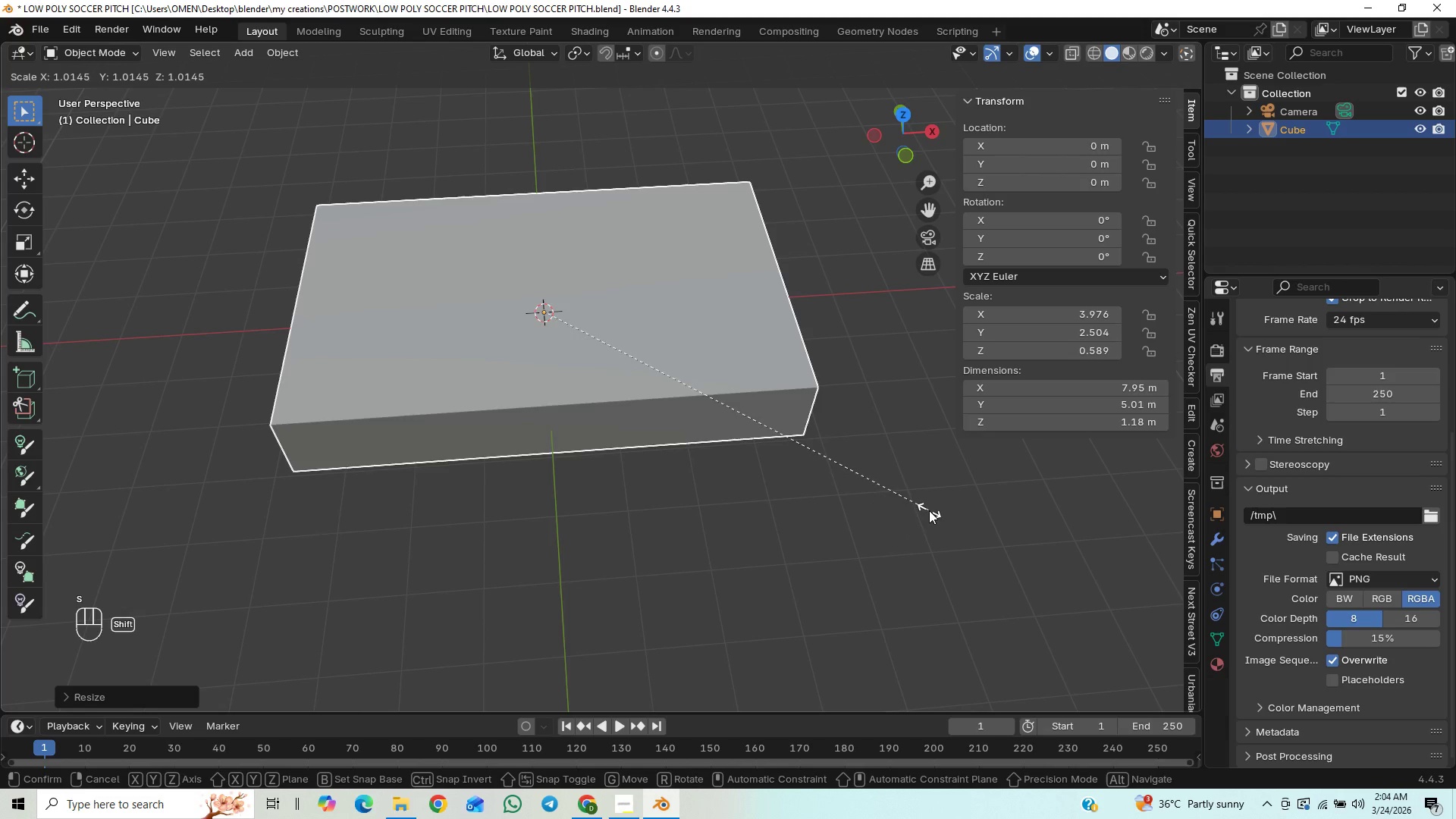 
hold_key(key=ShiftLeft, duration=1.5)
 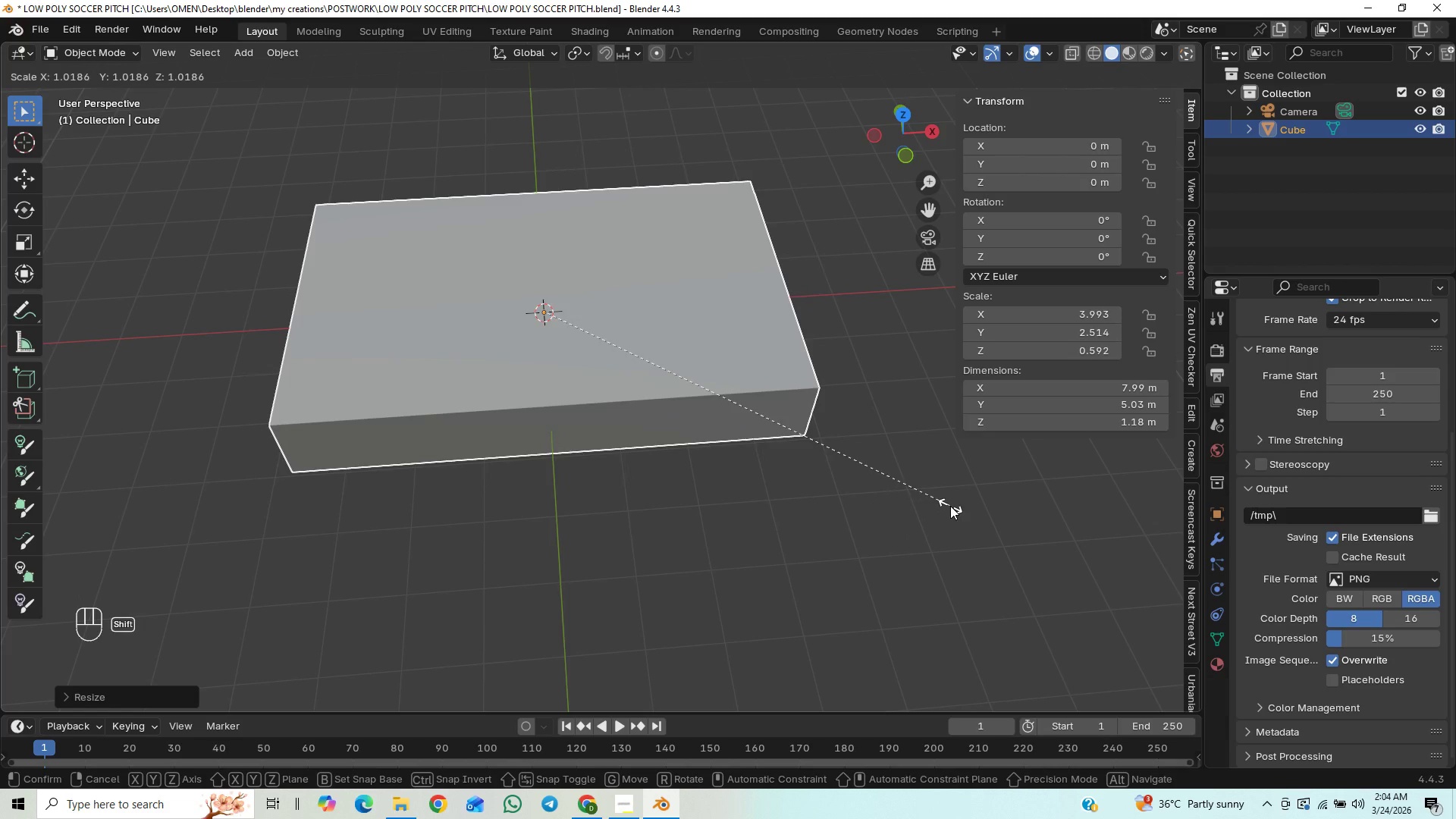 
hold_key(key=ShiftLeft, duration=1.51)
 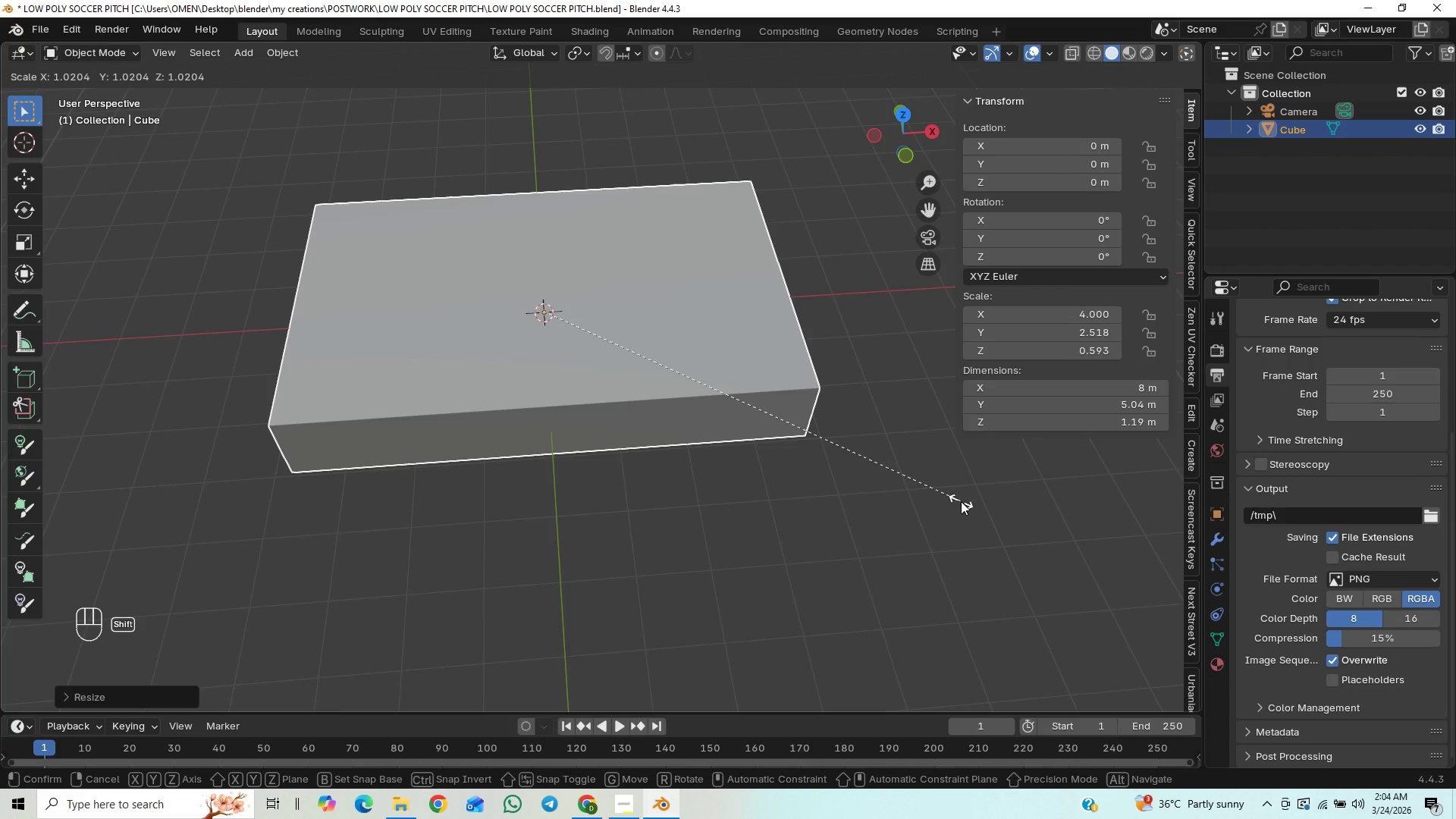 
hold_key(key=ShiftLeft, duration=1.5)
 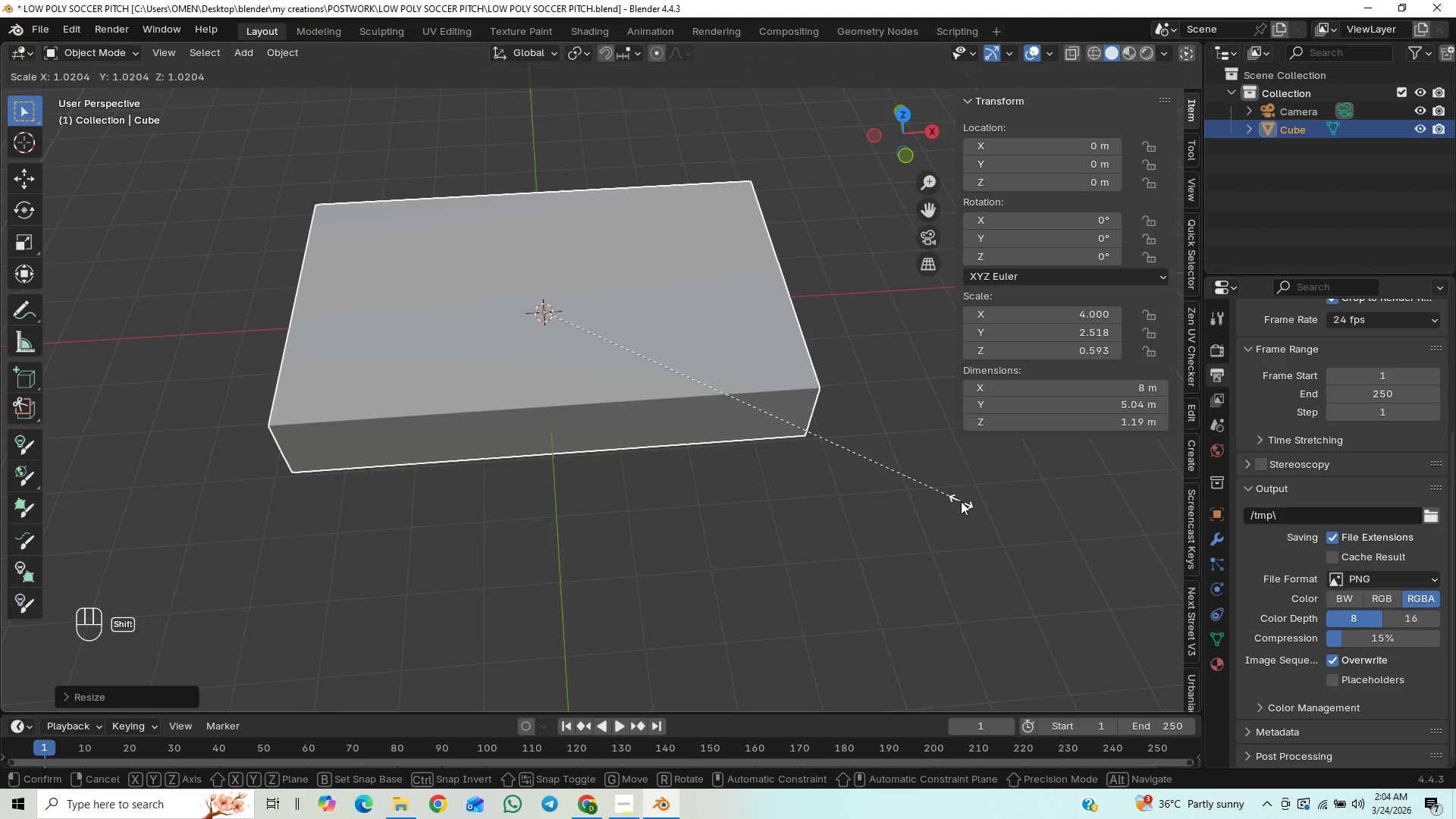 
hold_key(key=ShiftLeft, duration=1.5)
 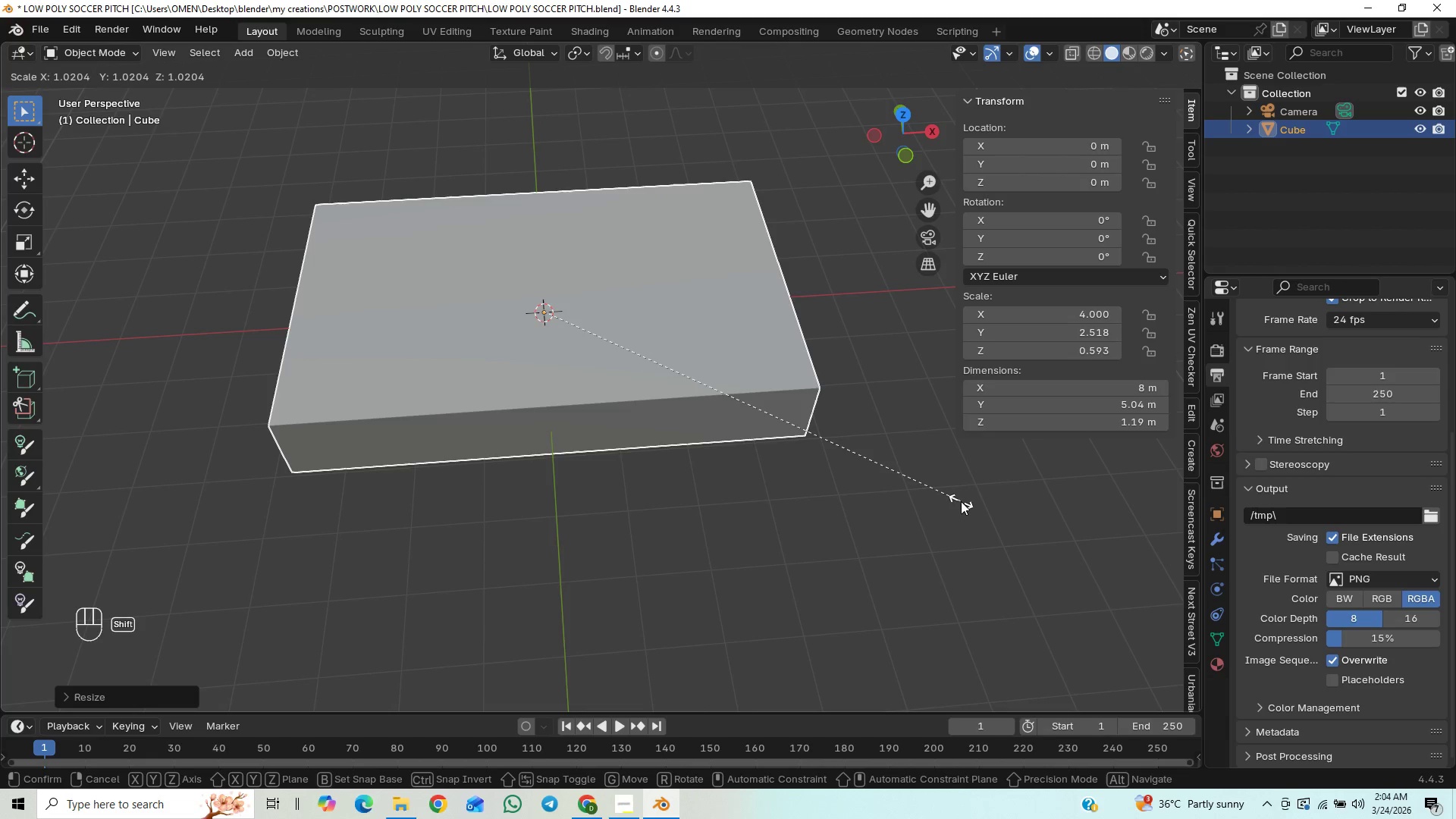 
hold_key(key=ShiftLeft, duration=1.52)
 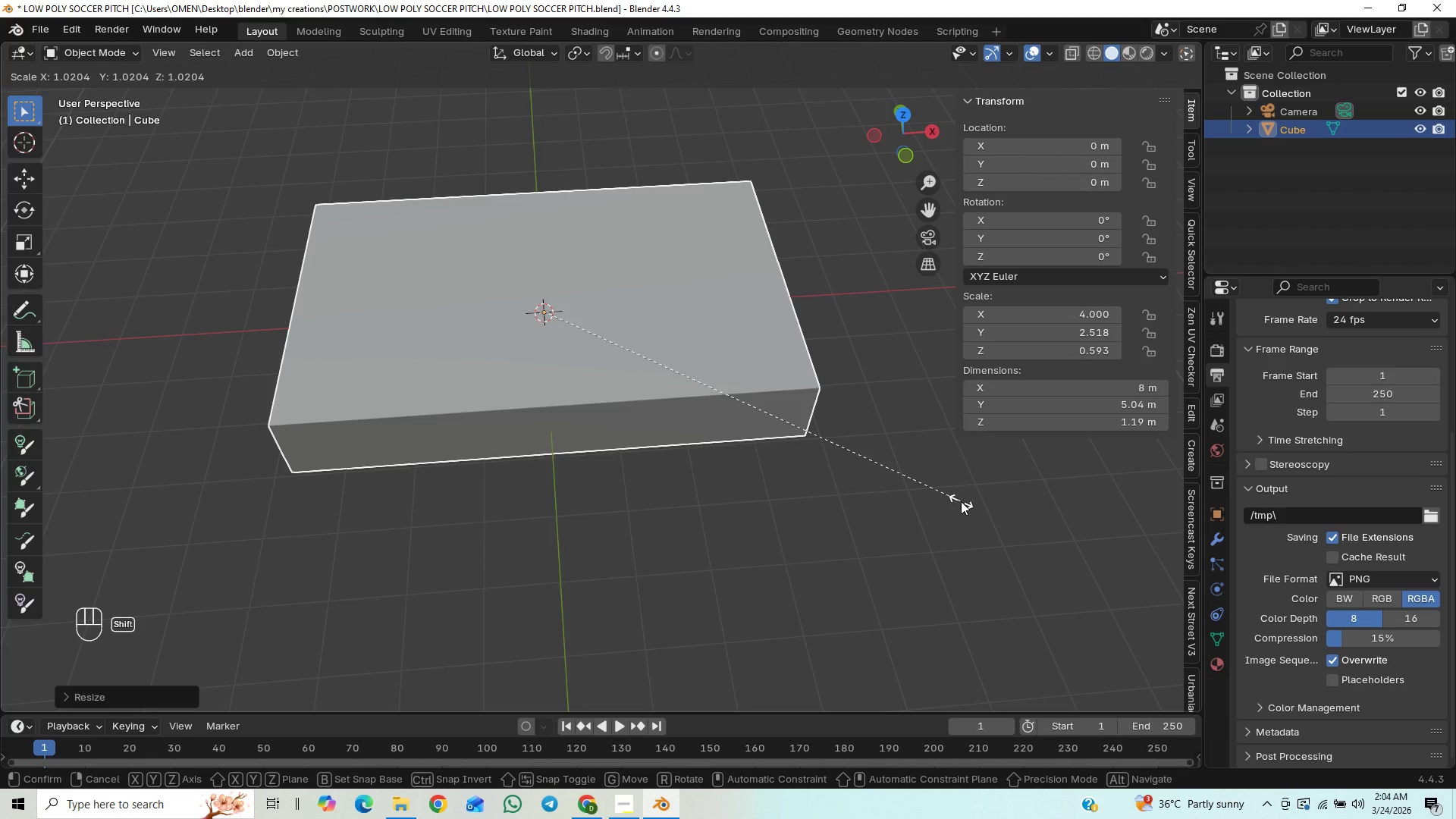 
hold_key(key=ShiftLeft, duration=1.5)
 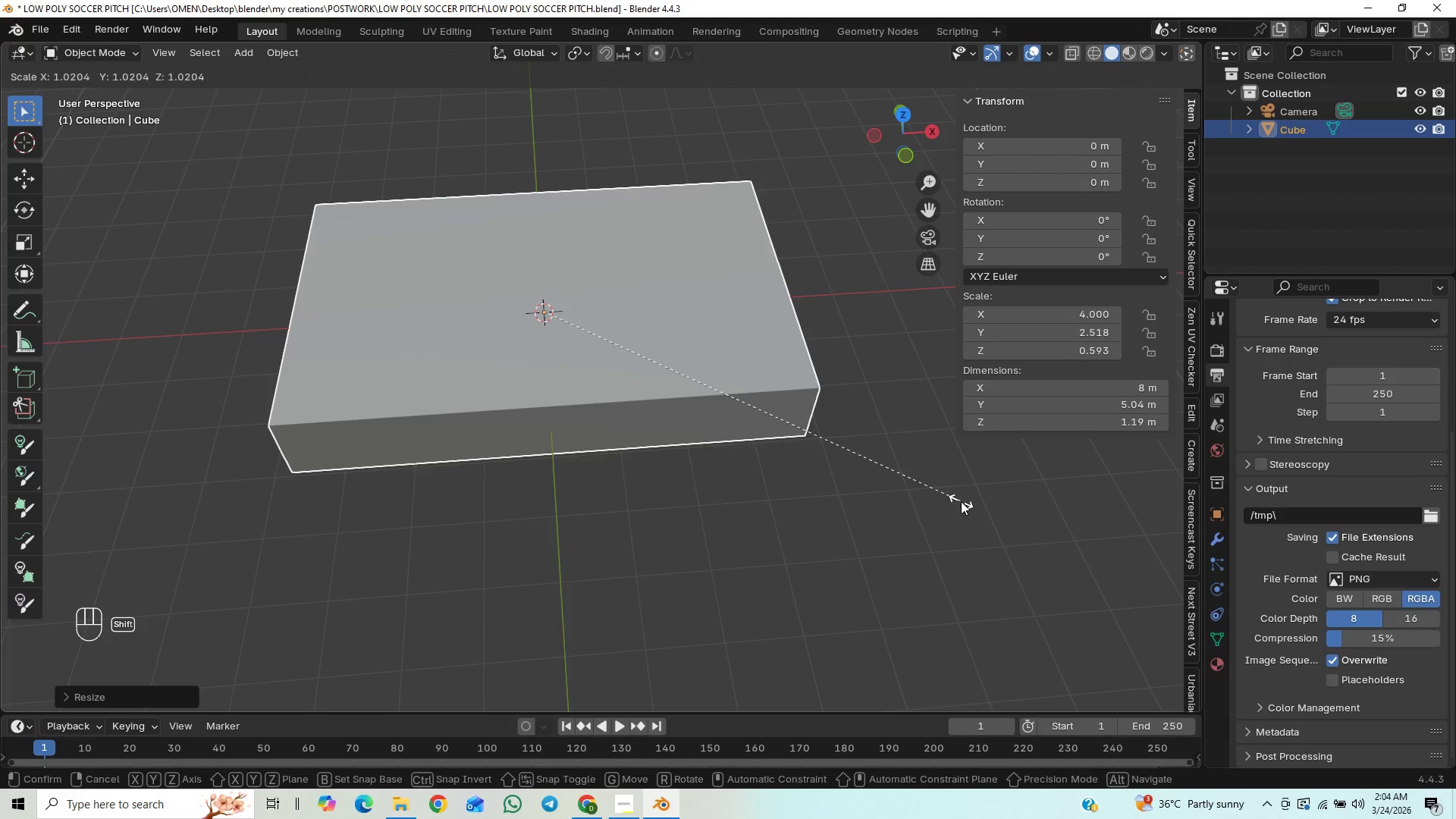 
hold_key(key=ShiftLeft, duration=0.77)
left_click([961, 501])
 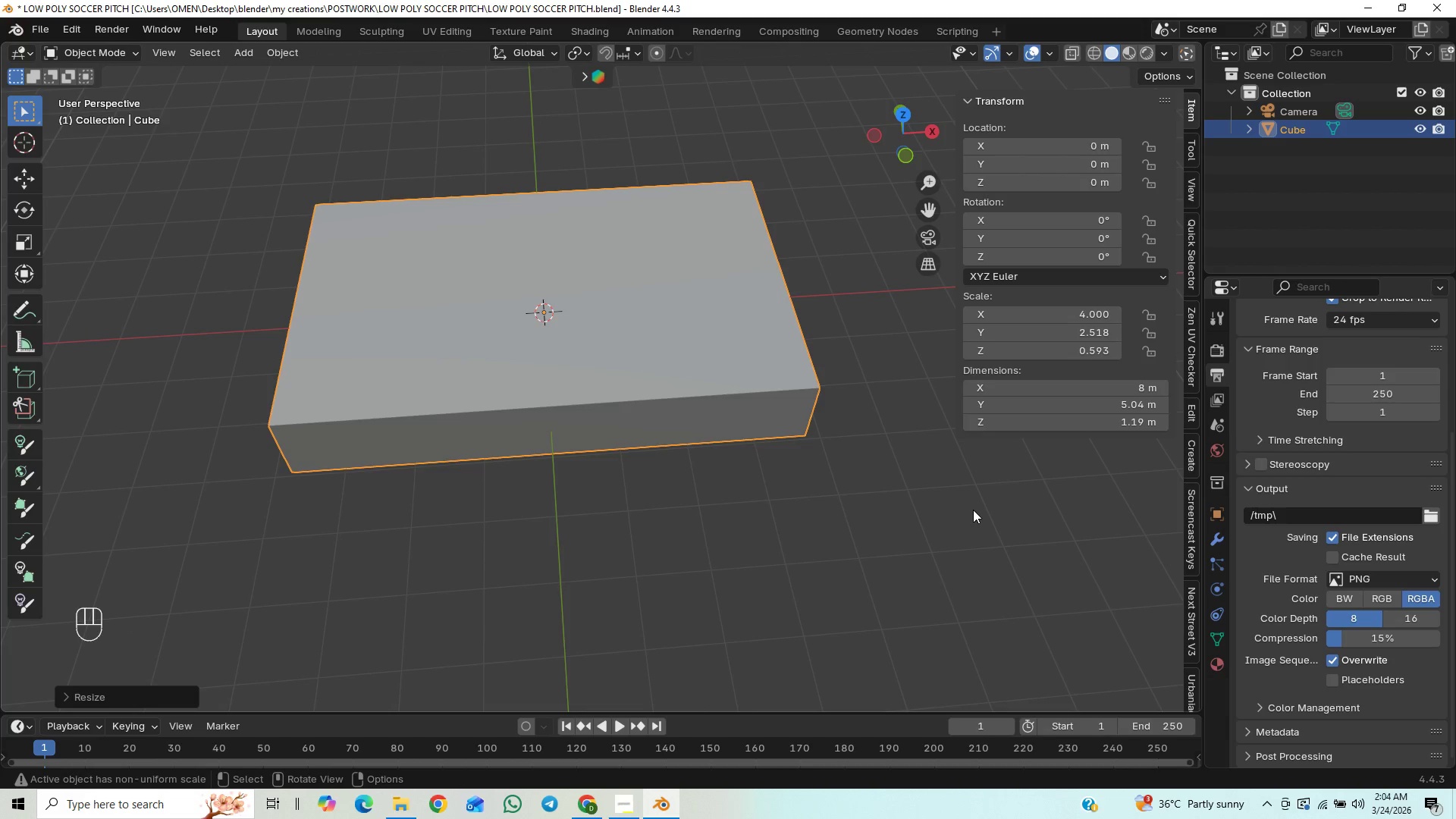 
key(N)
 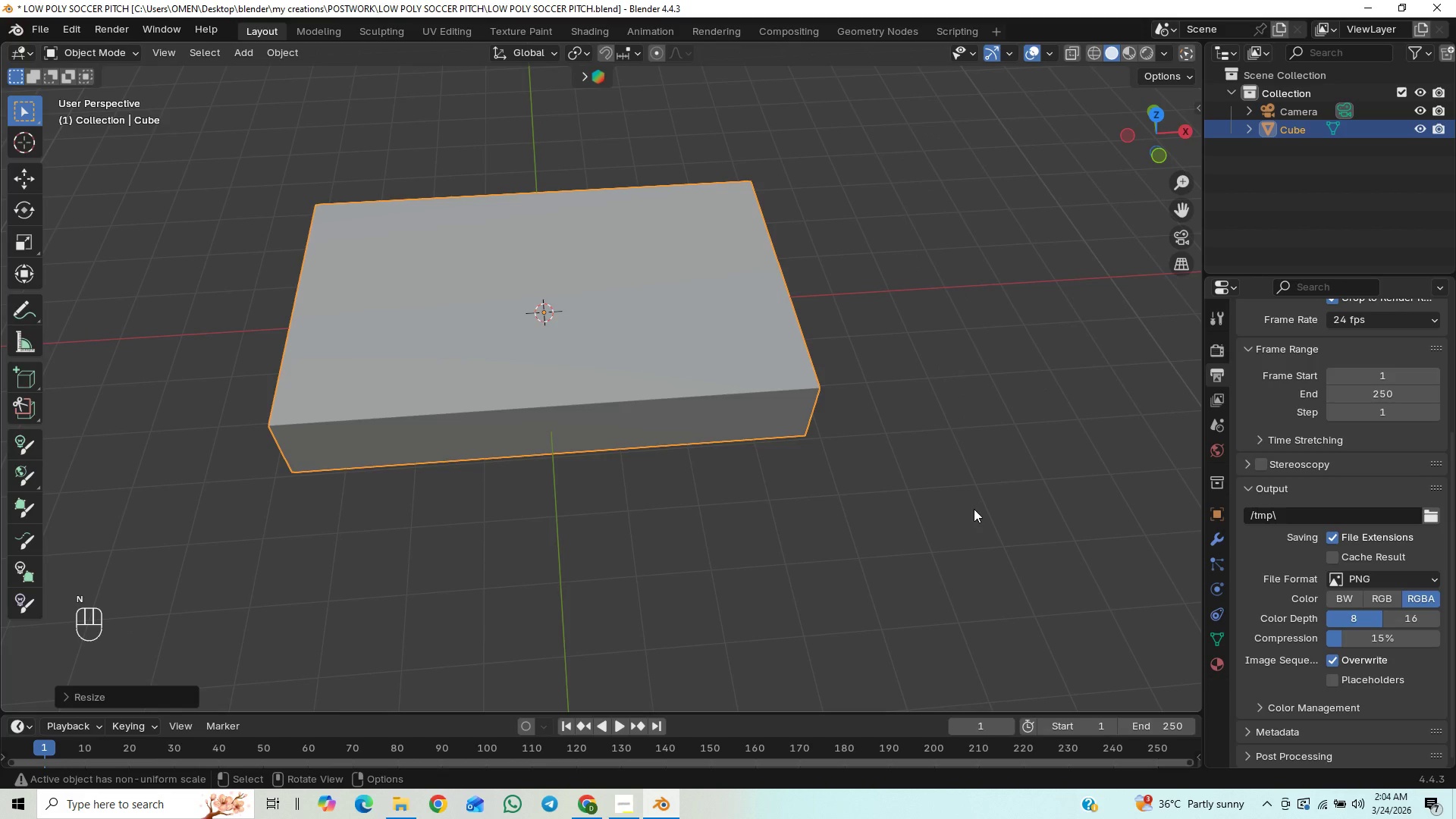 
scroll: coordinate [974, 509], scroll_direction: down, amount: 1.0
 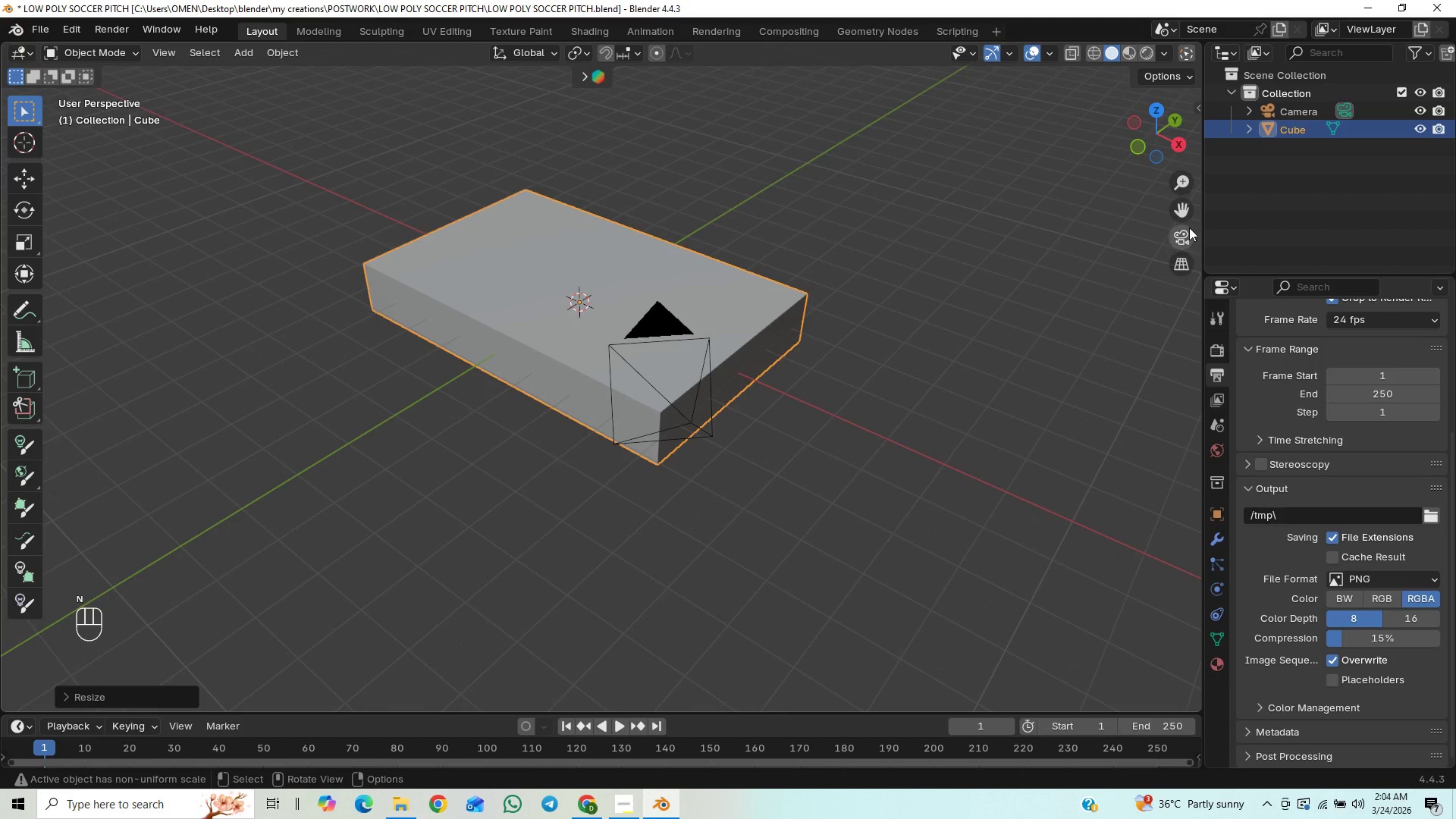 
left_click([1191, 228])
 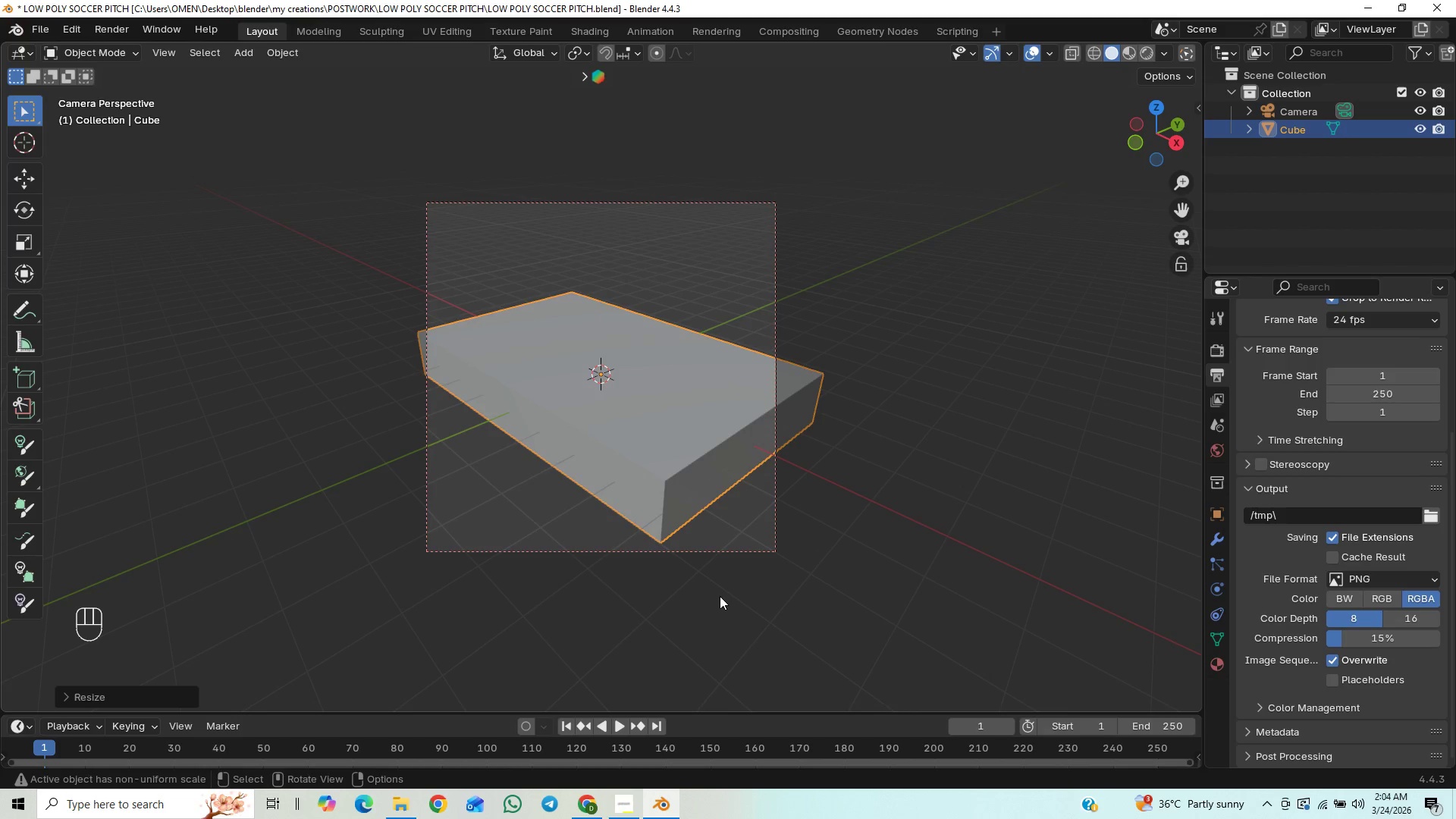 
left_click([776, 540])
 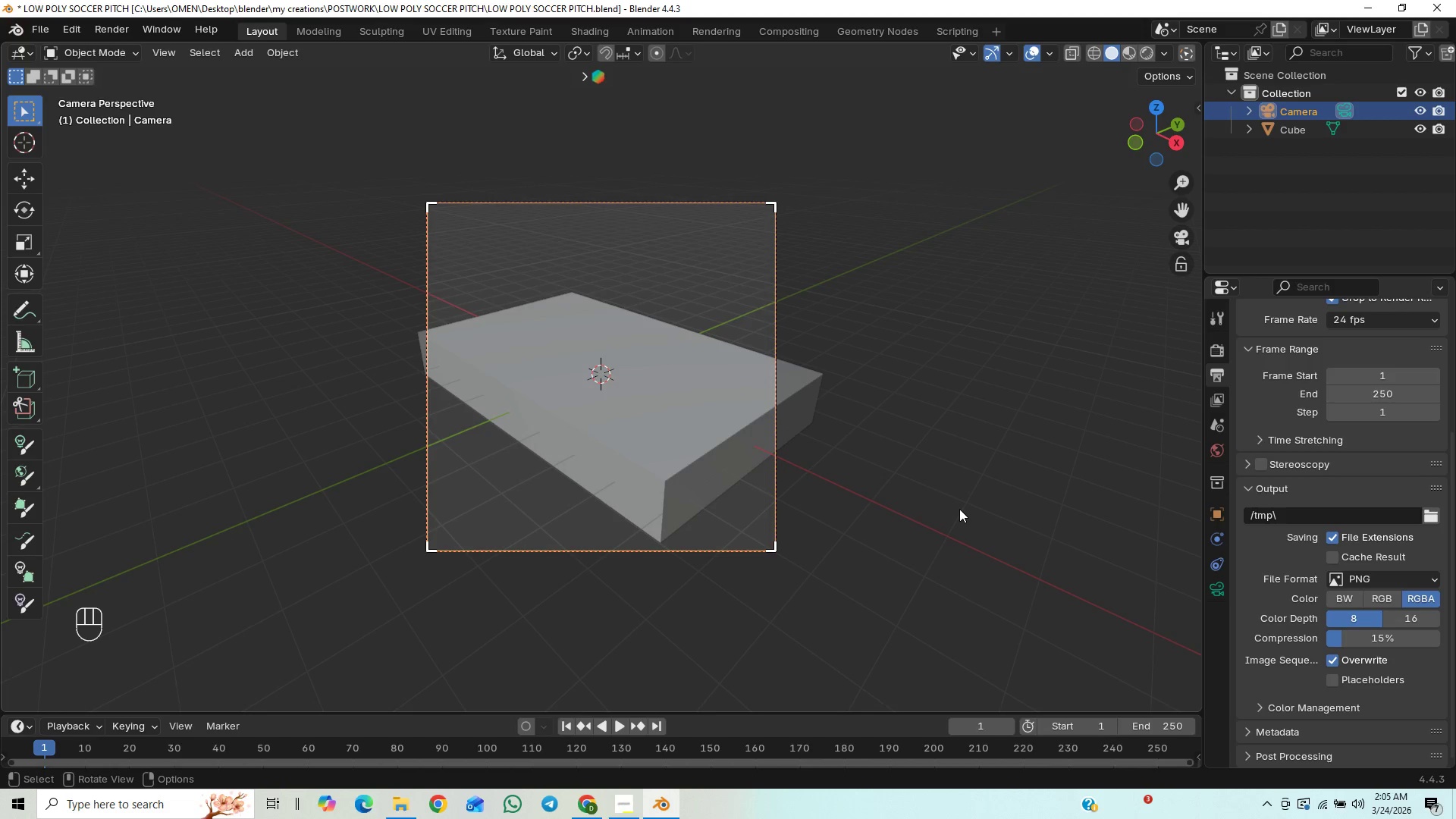 
key(G)
 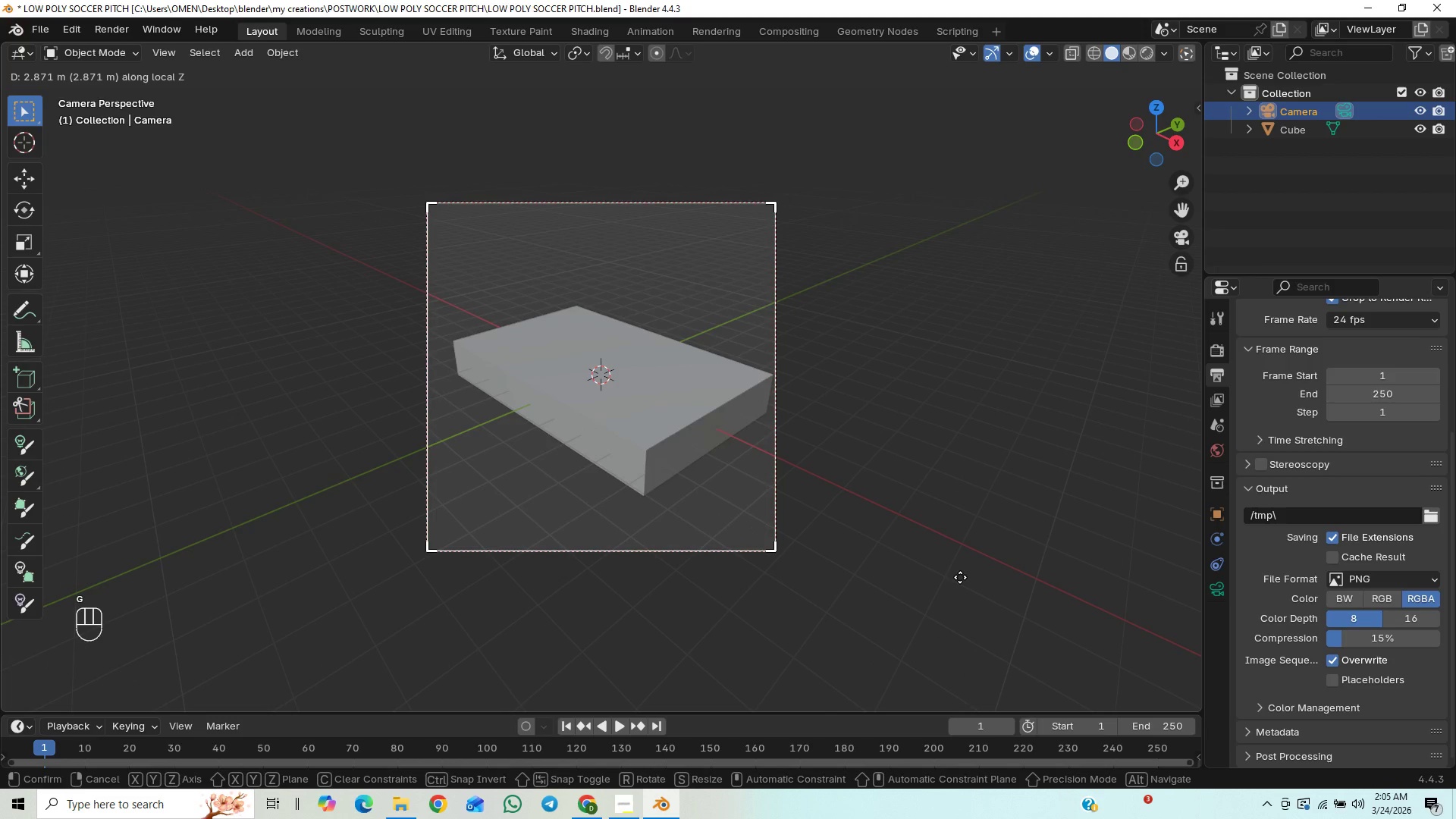 
middle_click([960, 577])
 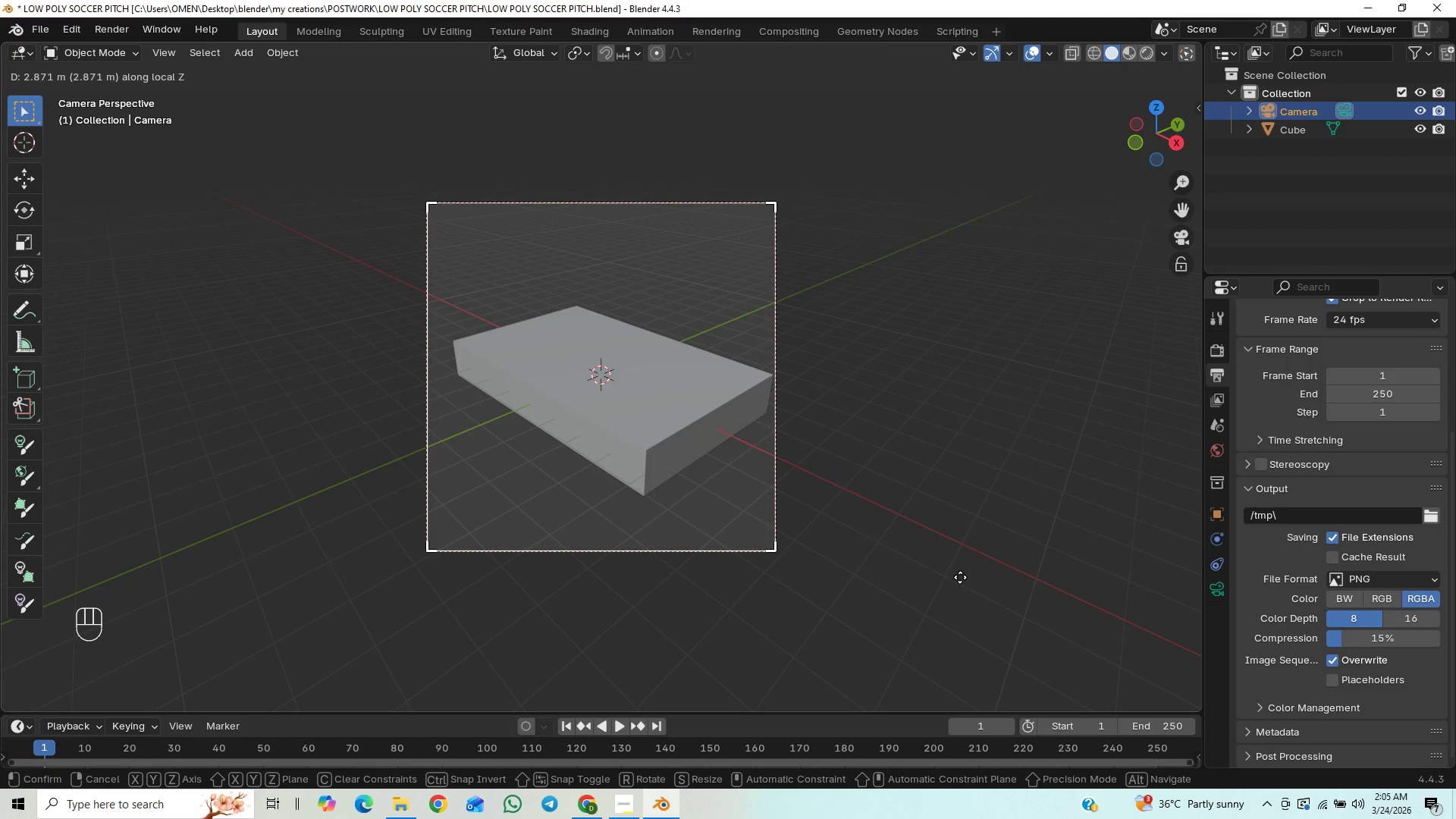 
wait(8.28)
 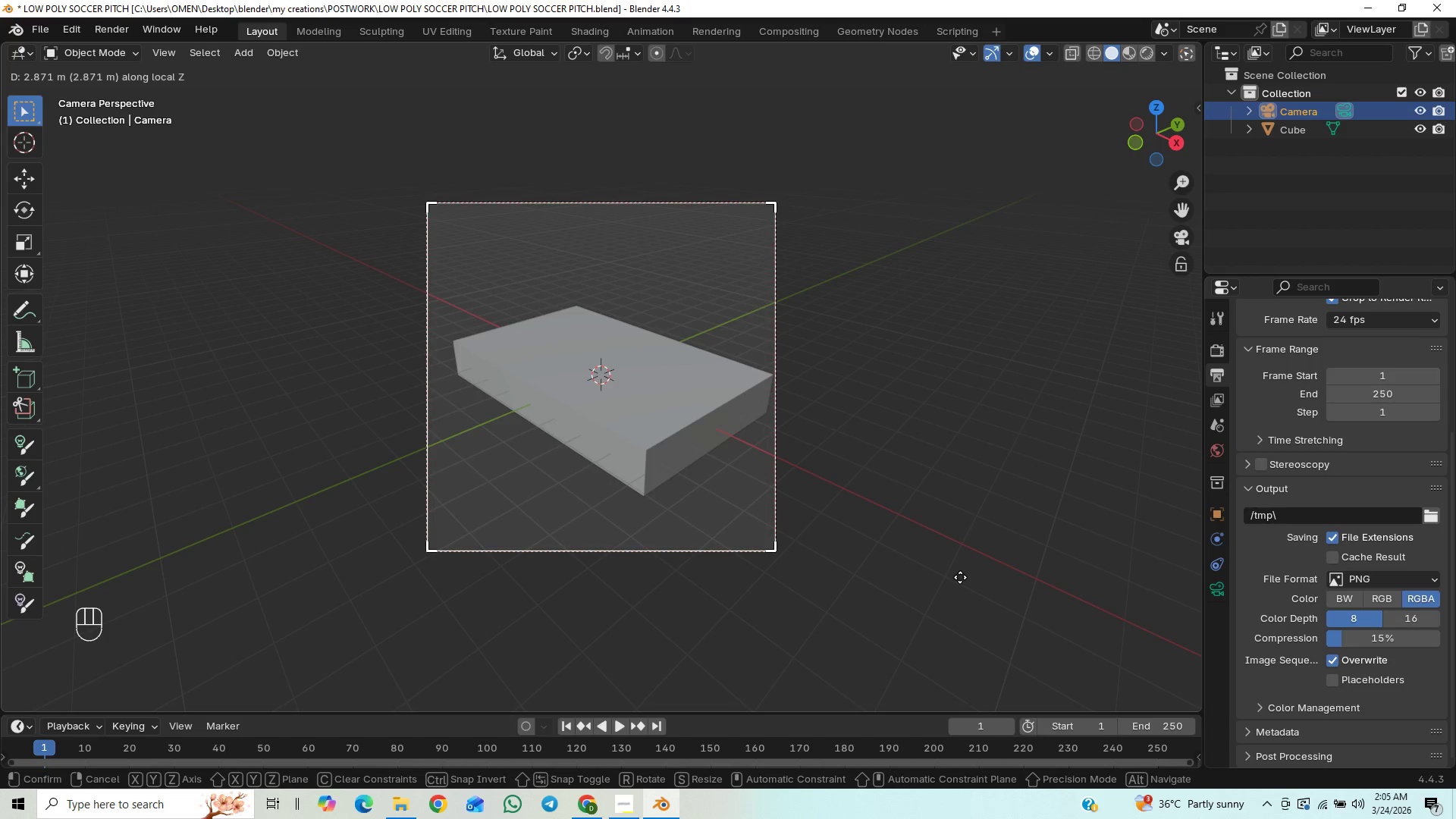 
left_click([959, 582])
 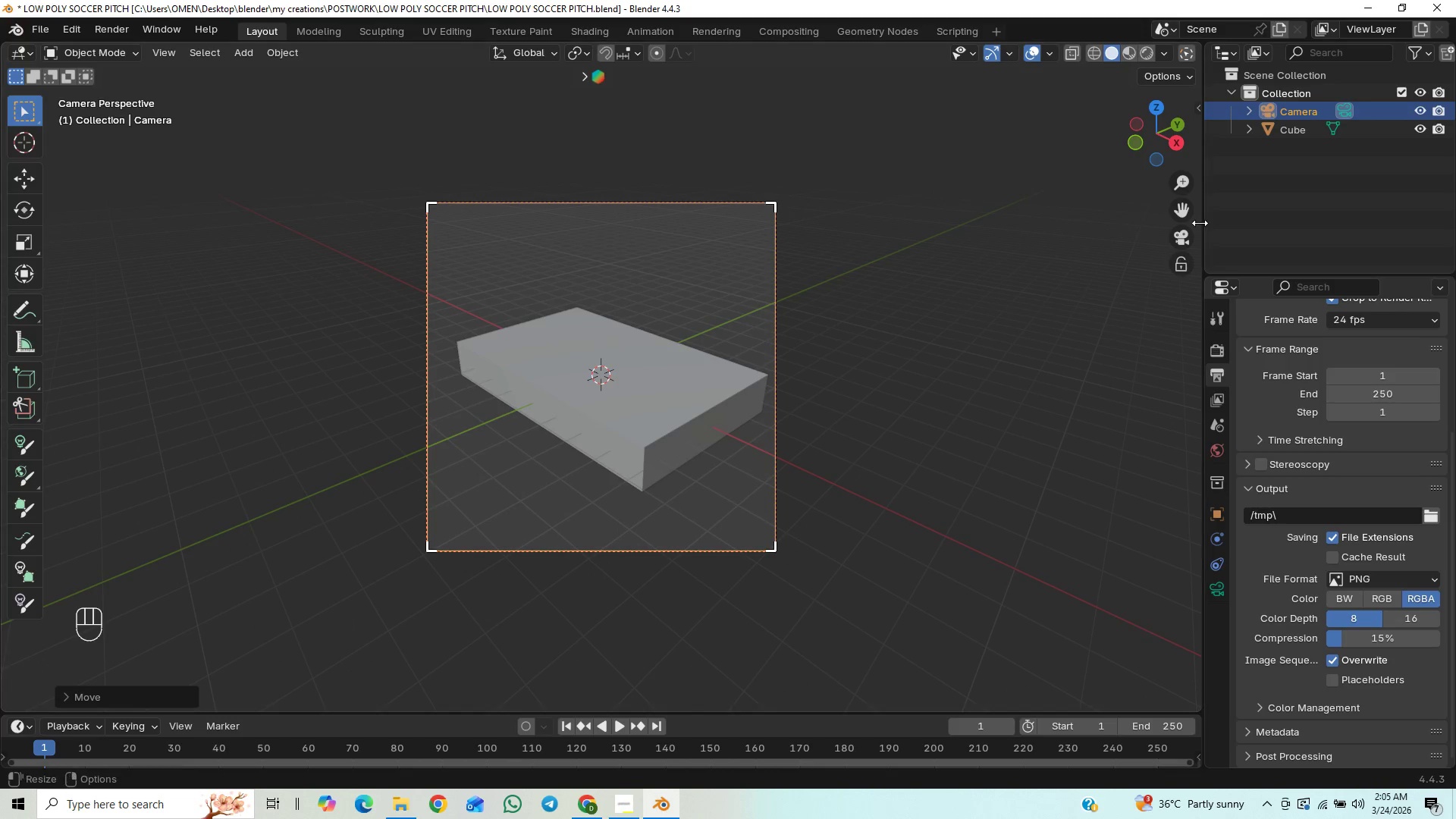 
left_click([1183, 237])
 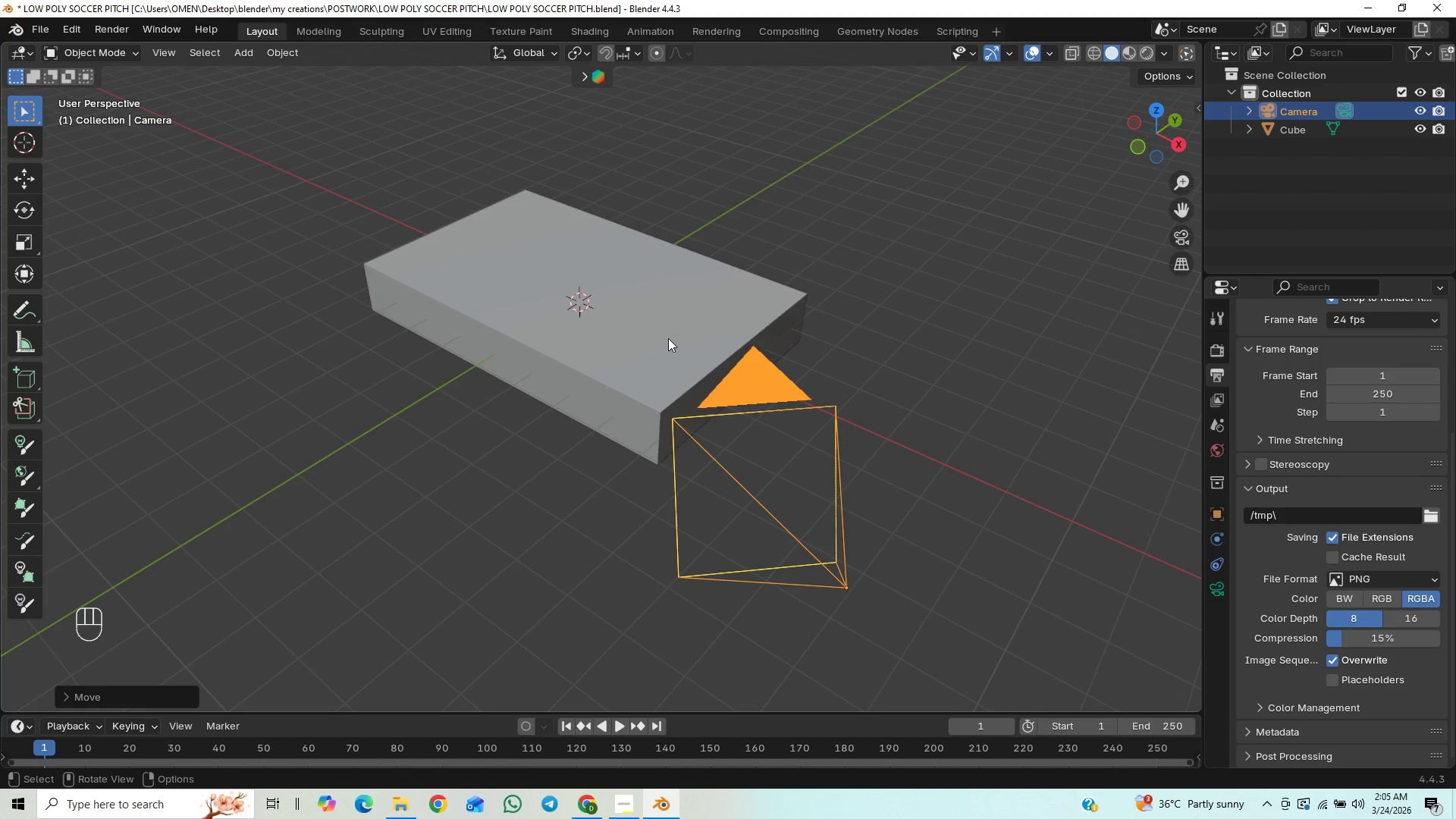 
left_click([668, 338])
 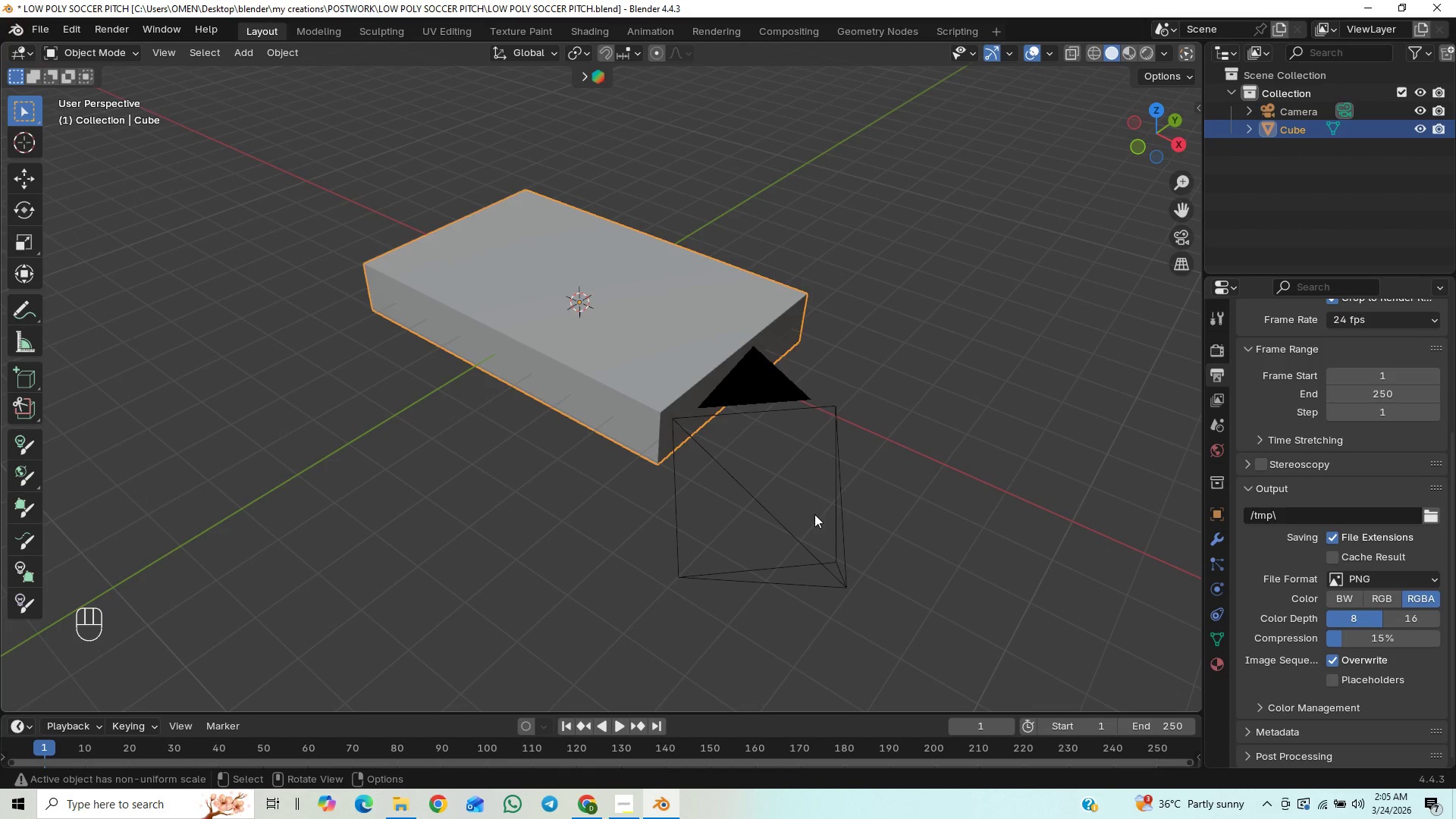 
key(Control+Z)
 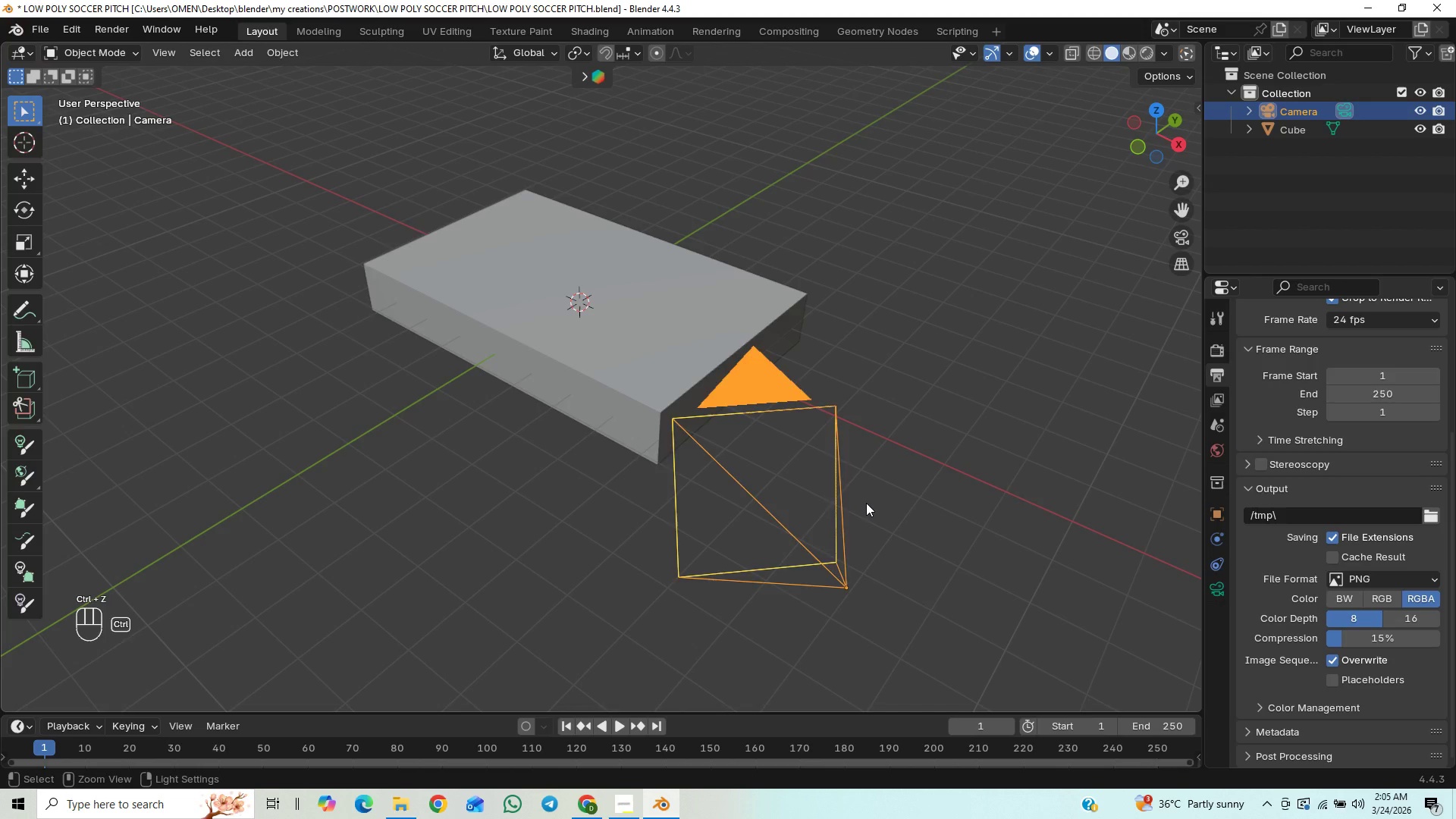 
key(Control+Z)
 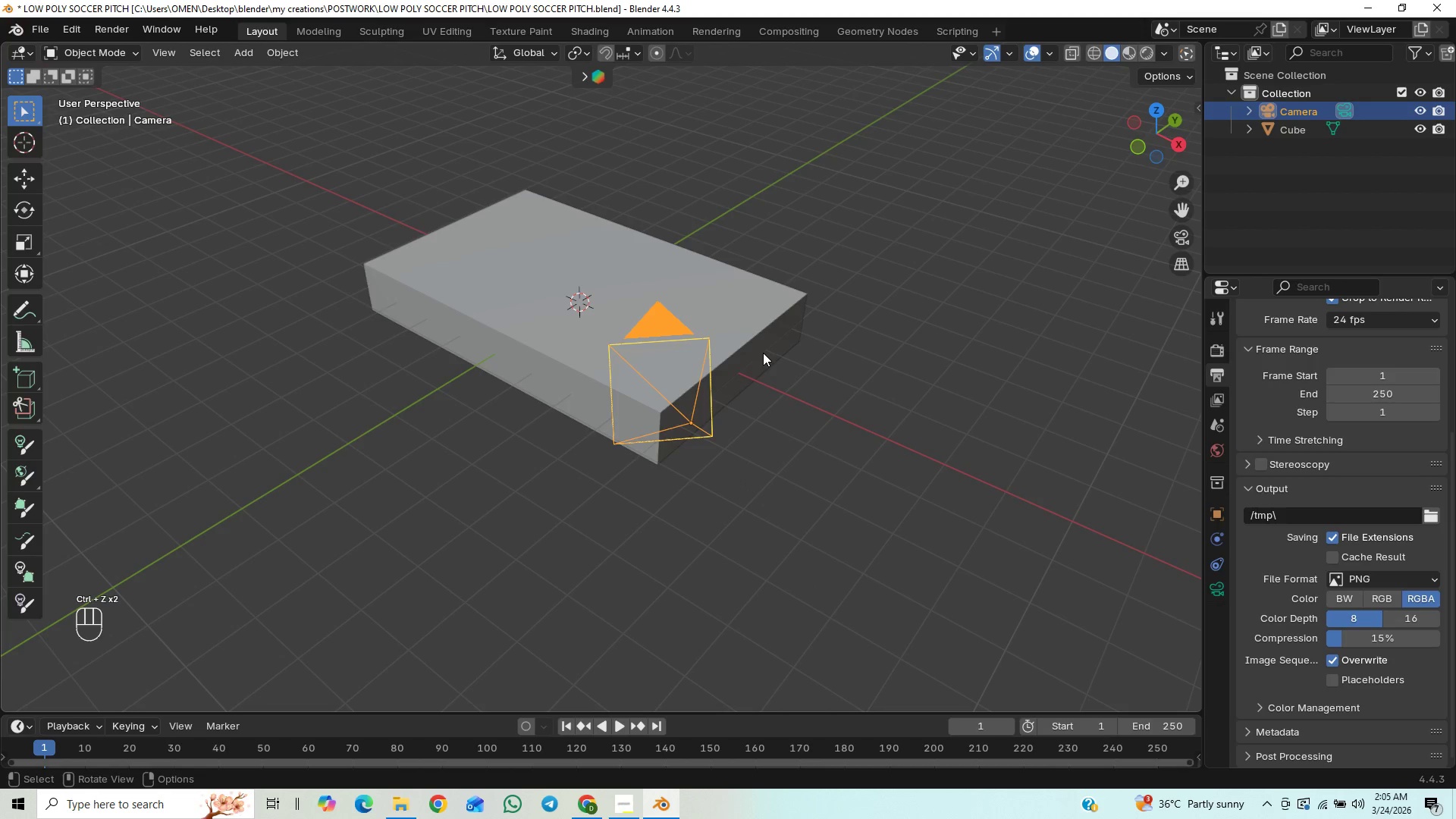 
left_click([763, 353])
 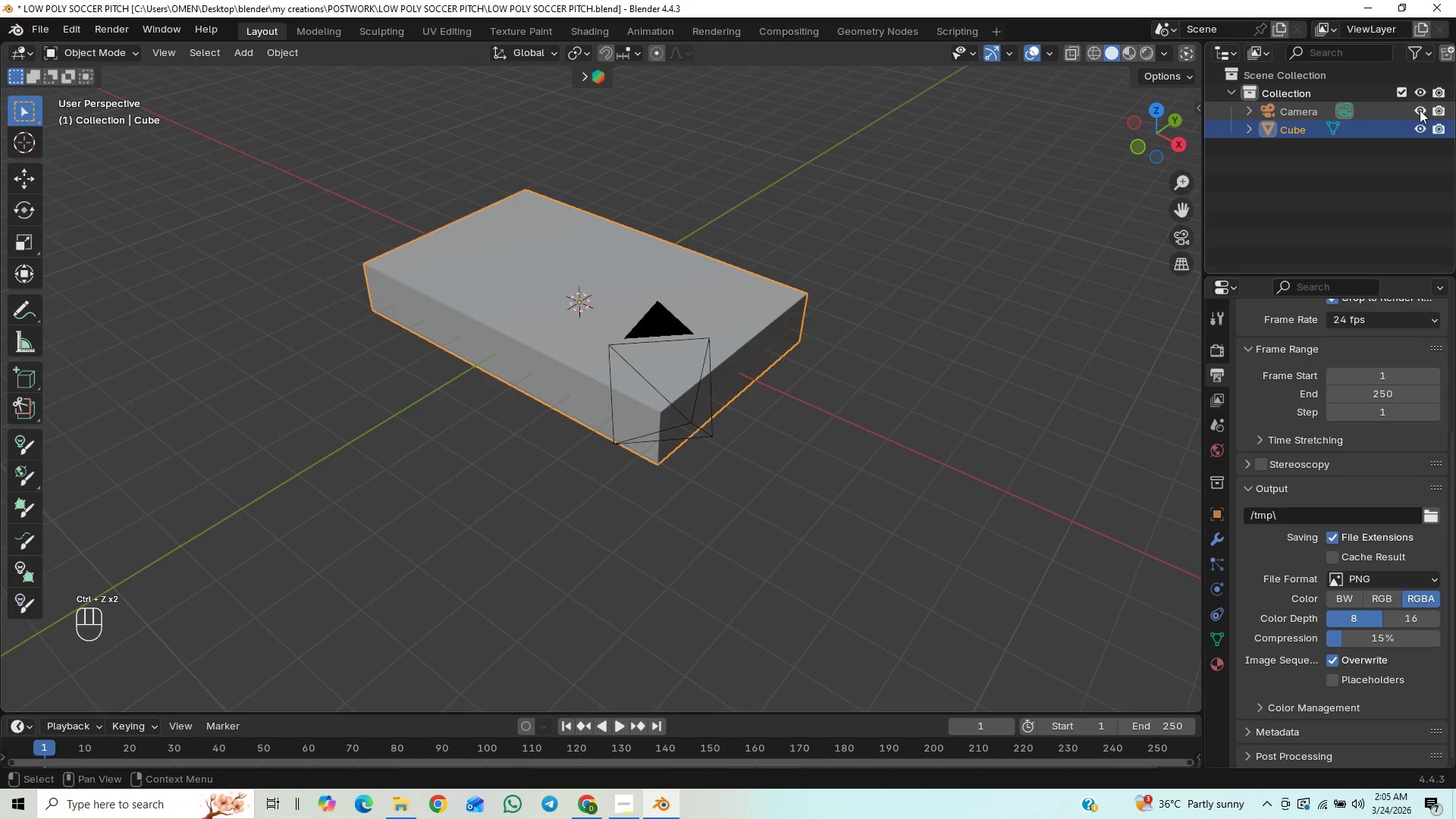 
key(Control+S)
 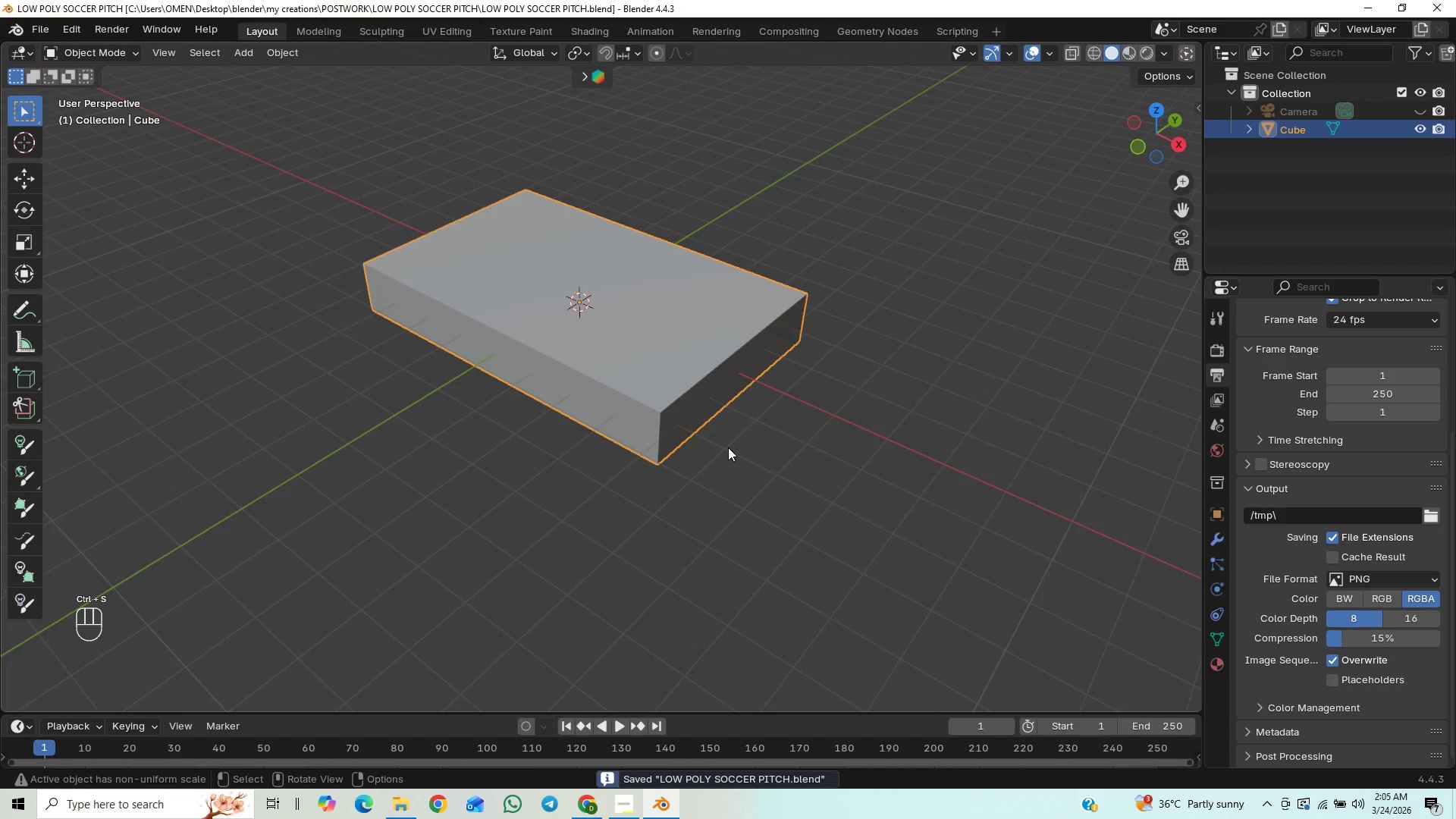 
scroll: coordinate [728, 449], scroll_direction: up, amount: 4.0
 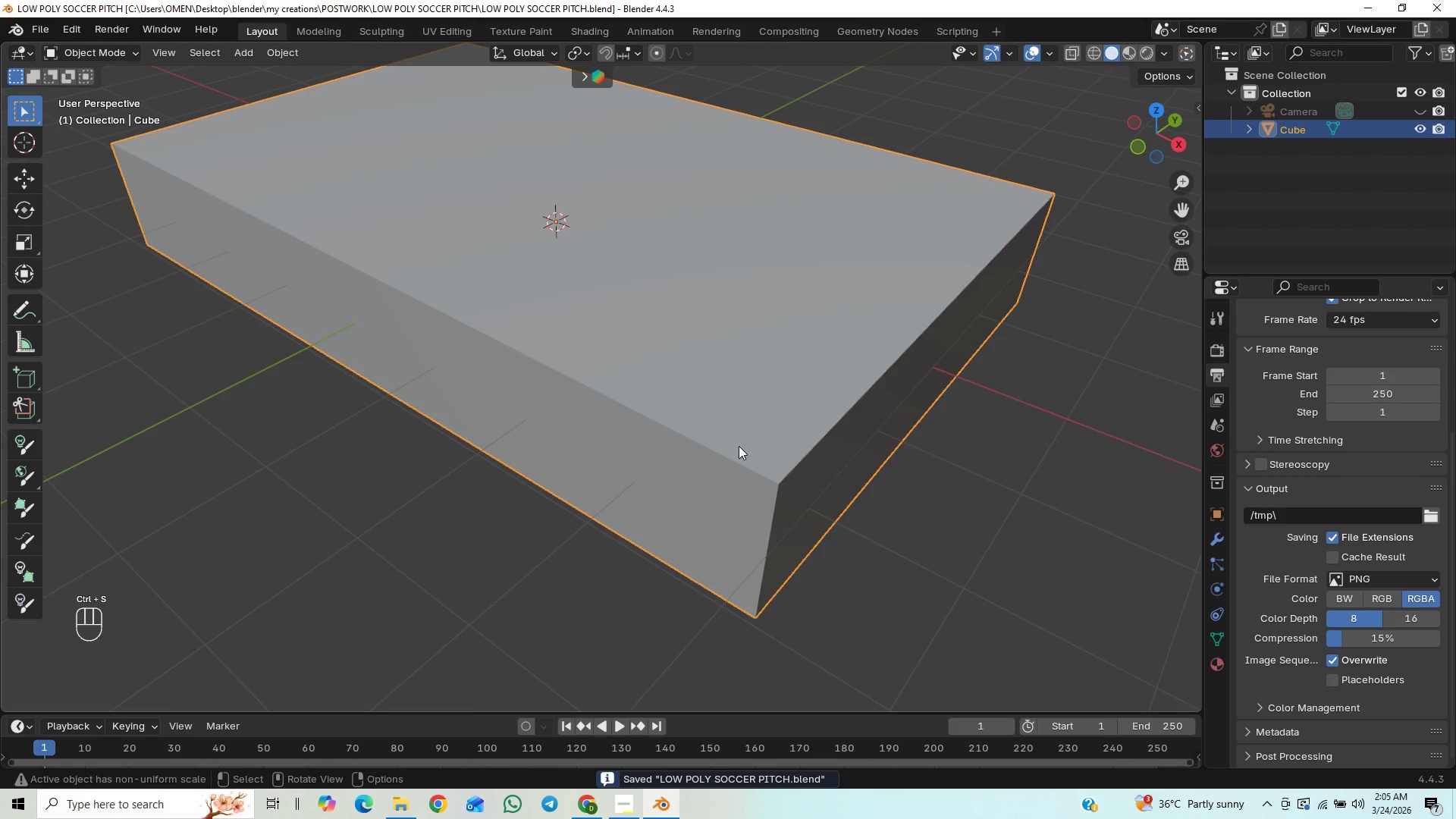 
scroll: coordinate [739, 445], scroll_direction: down, amount: 11.0
 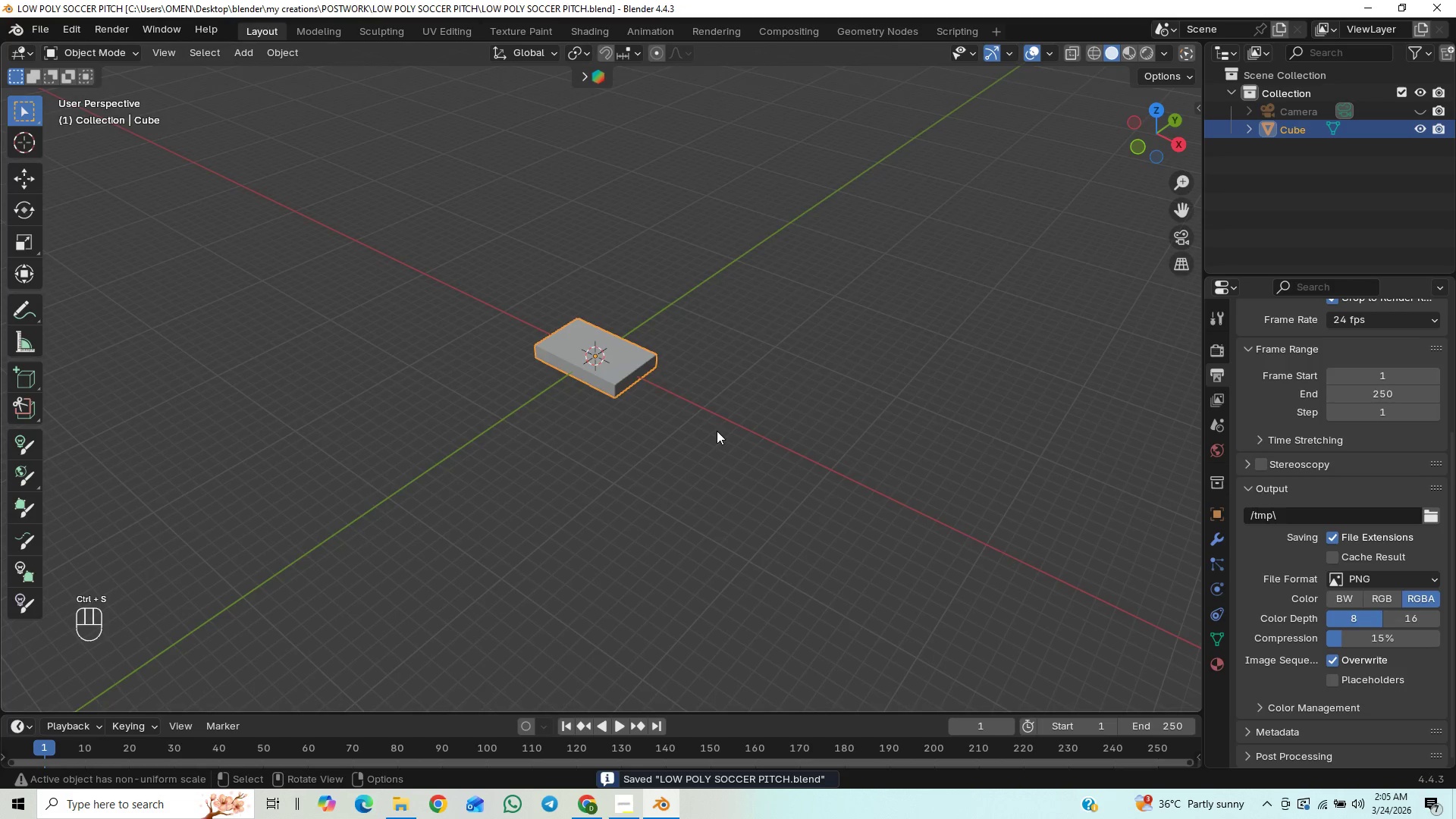 
scroll: coordinate [717, 435], scroll_direction: up, amount: 9.0
 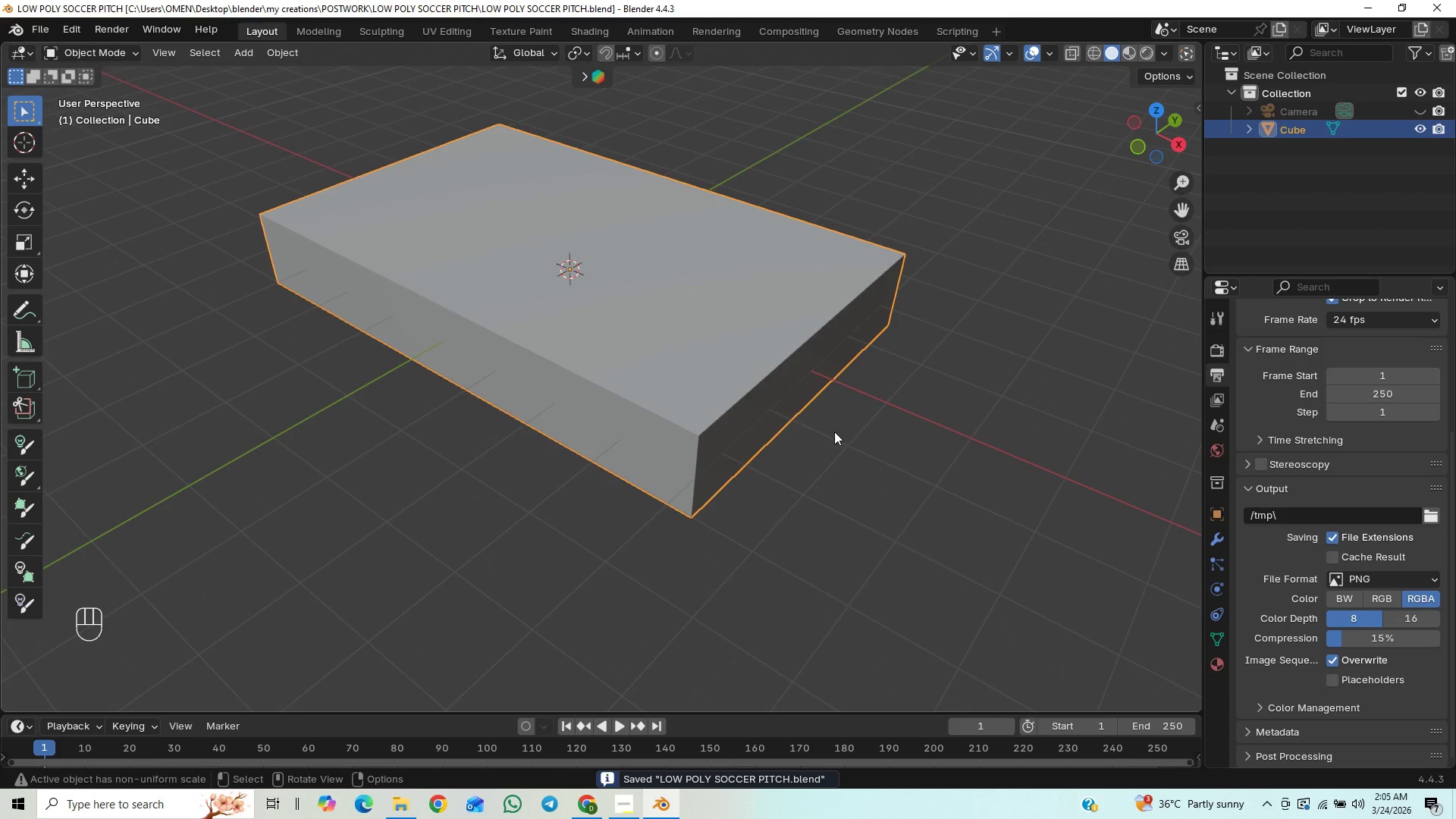 
type(sz)
 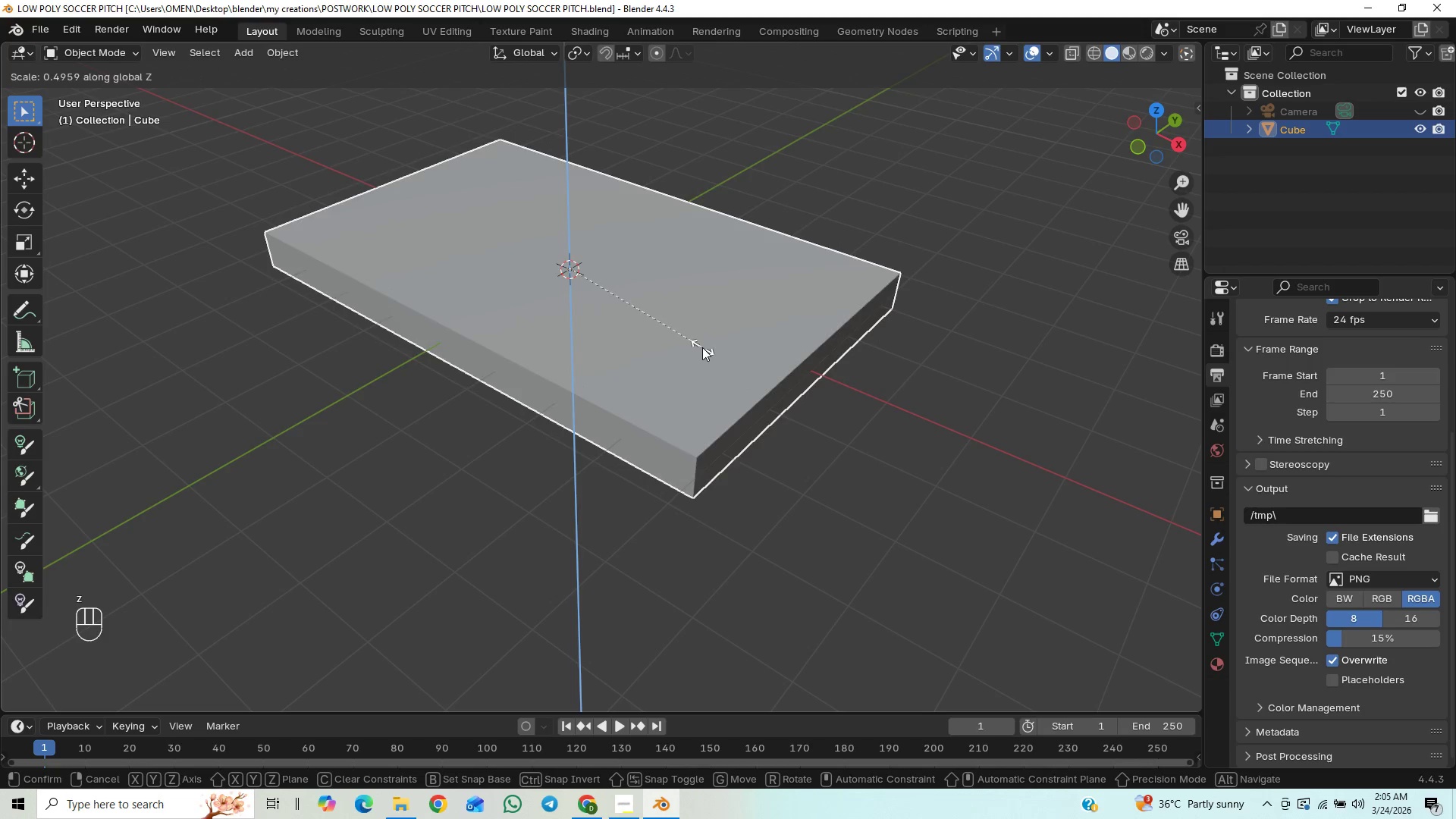 
left_click([702, 347])
 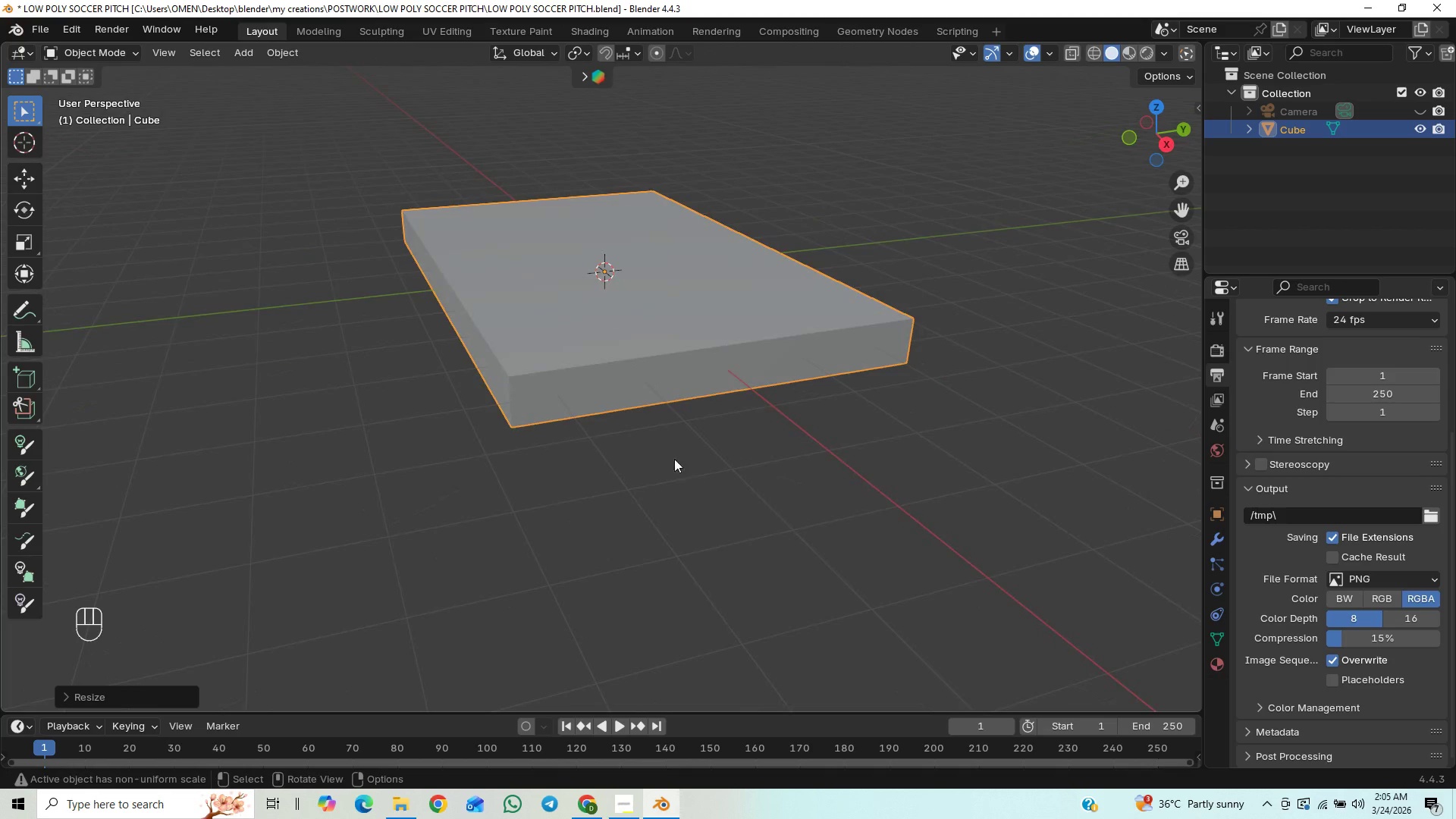 
key(Tab)
 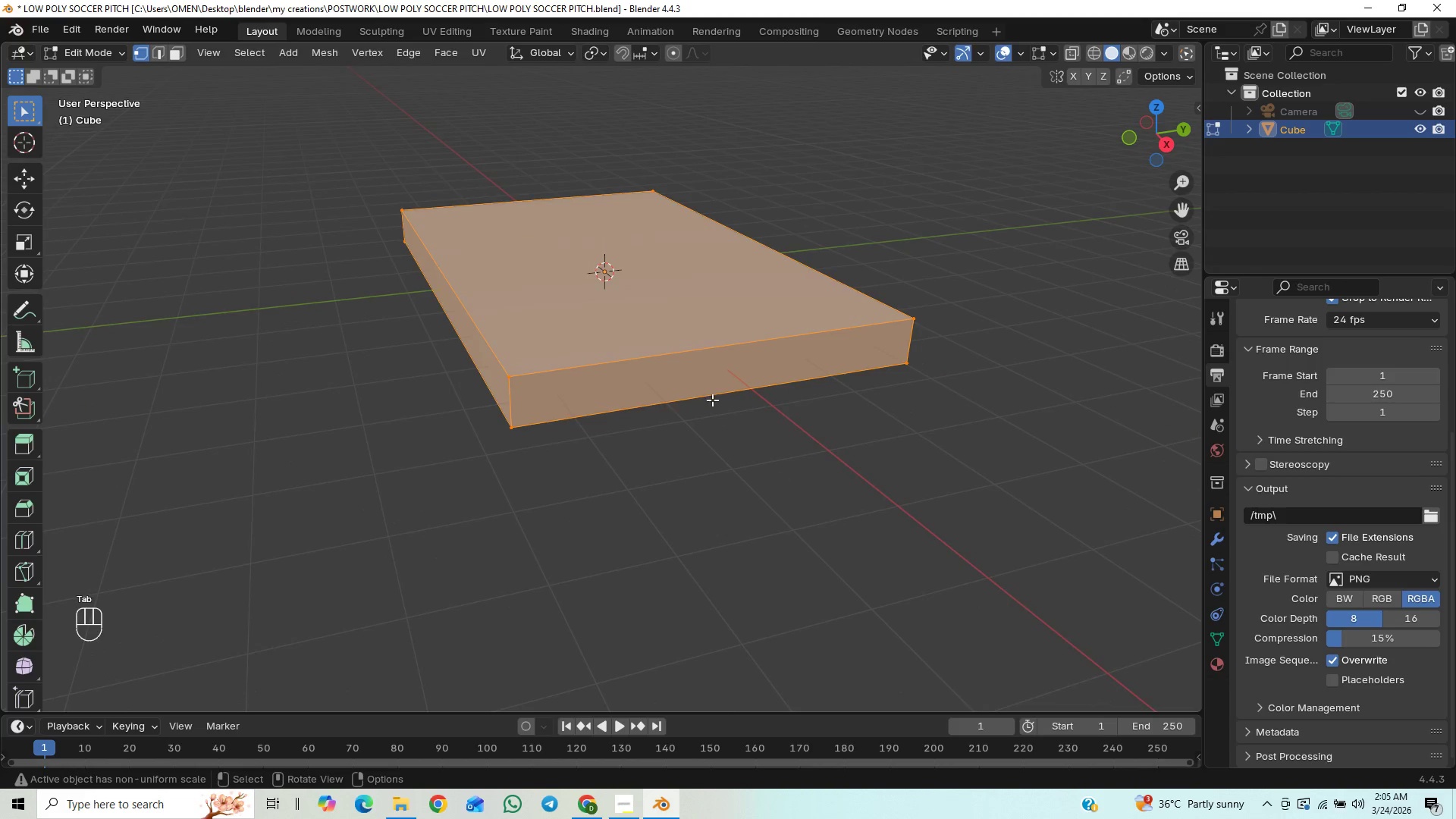 
key(Control+Z)
 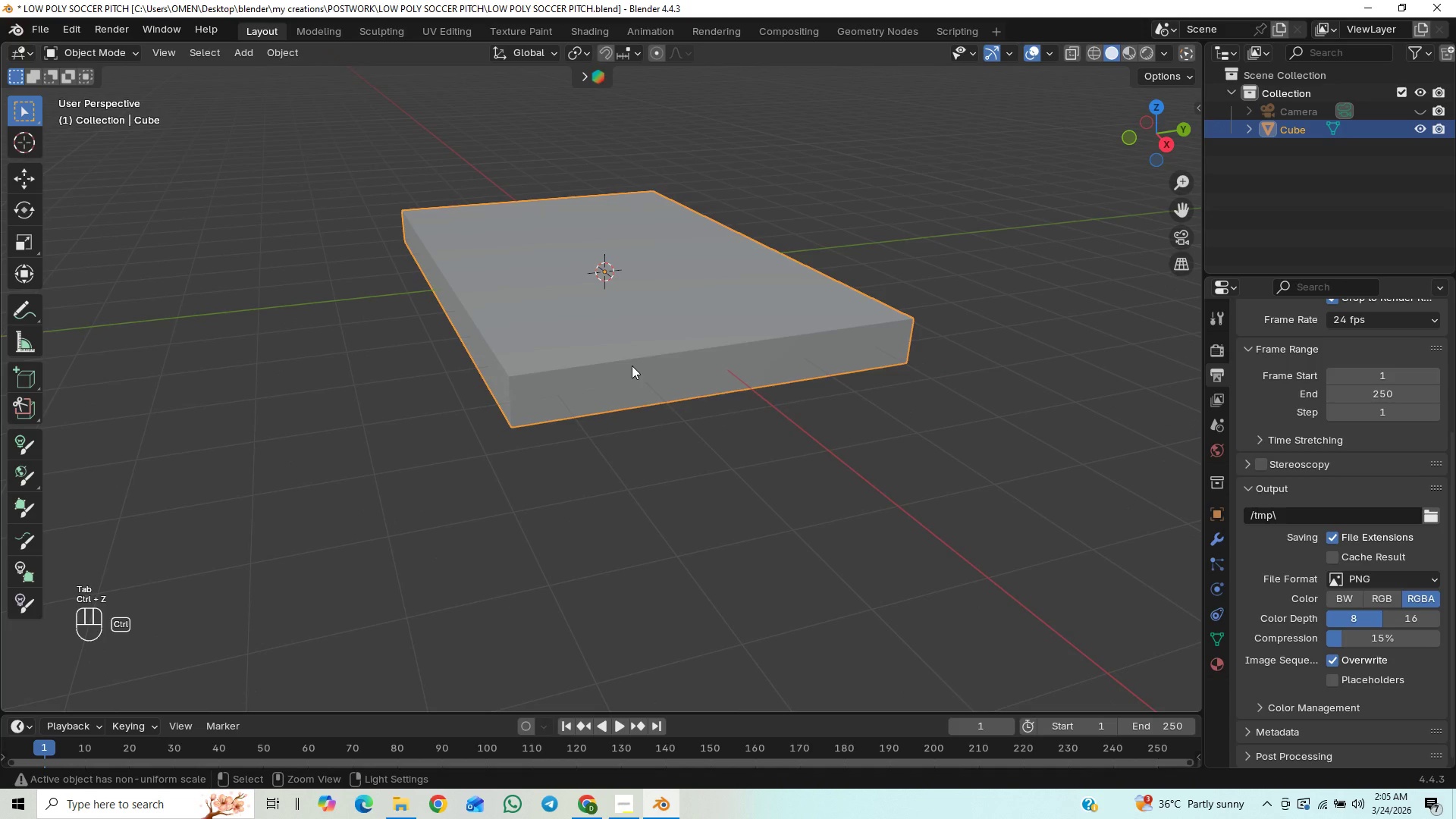 
key(Control+Z)
 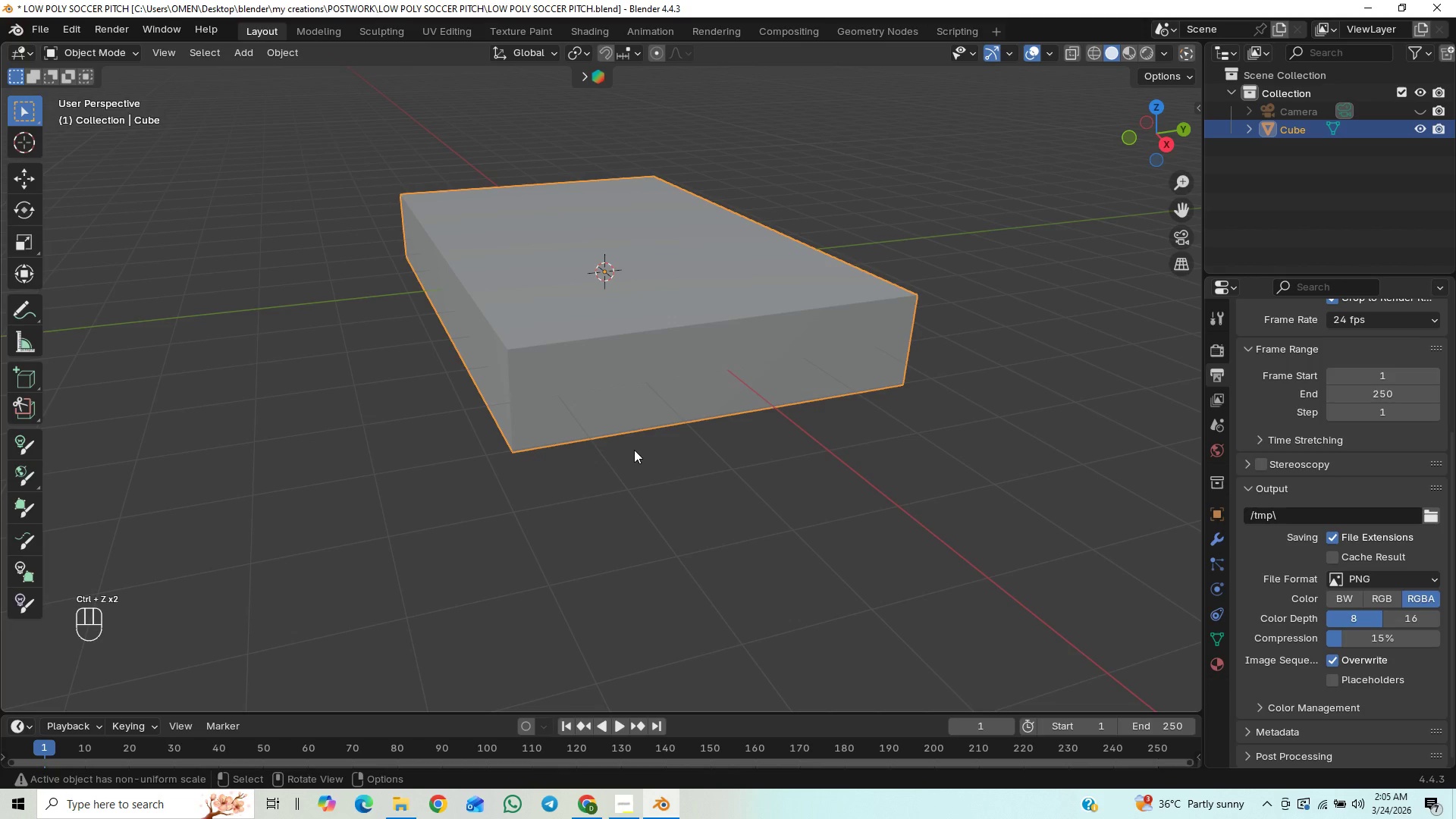 
key(Tab)
 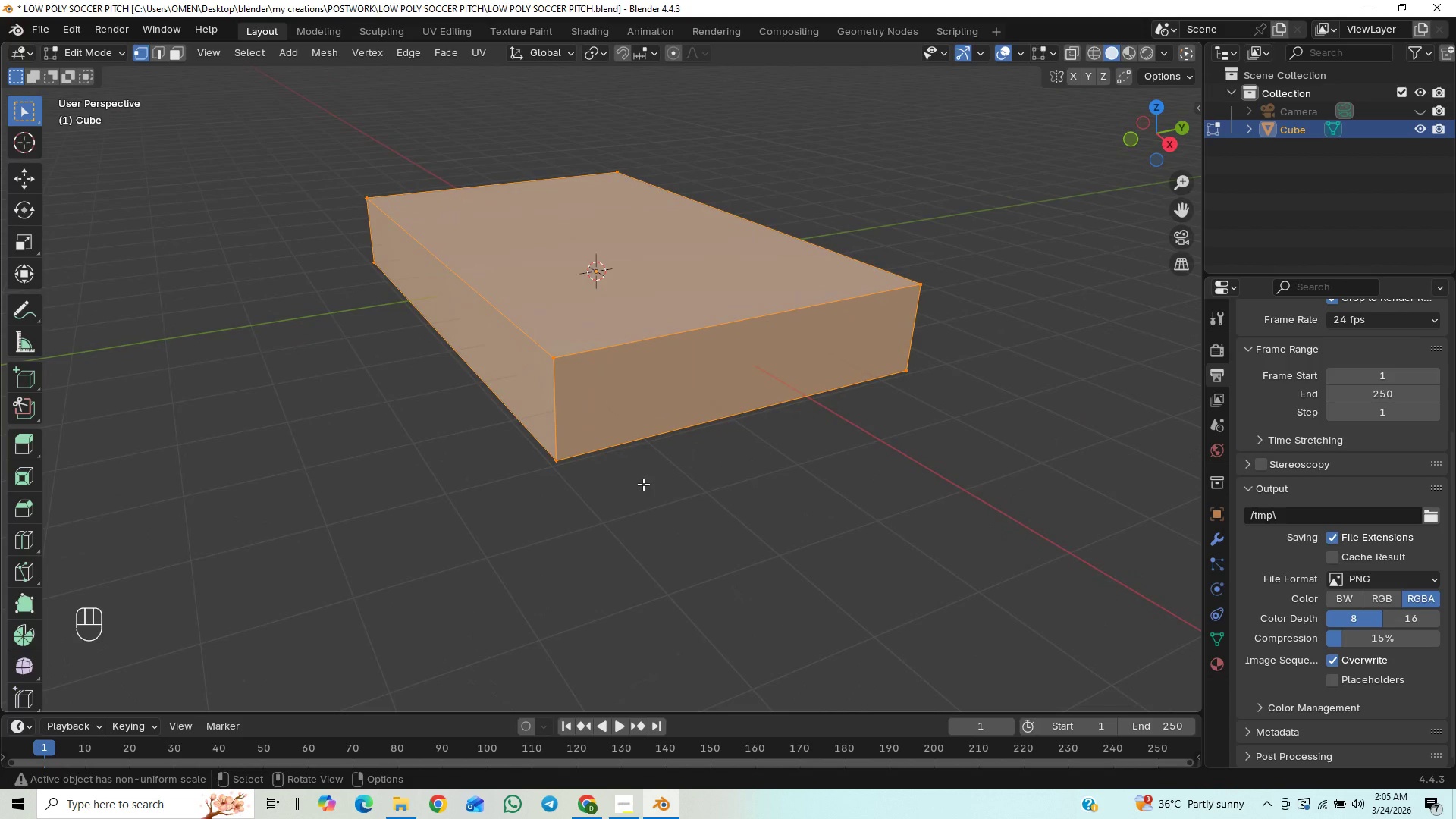 
wait(7.44)
 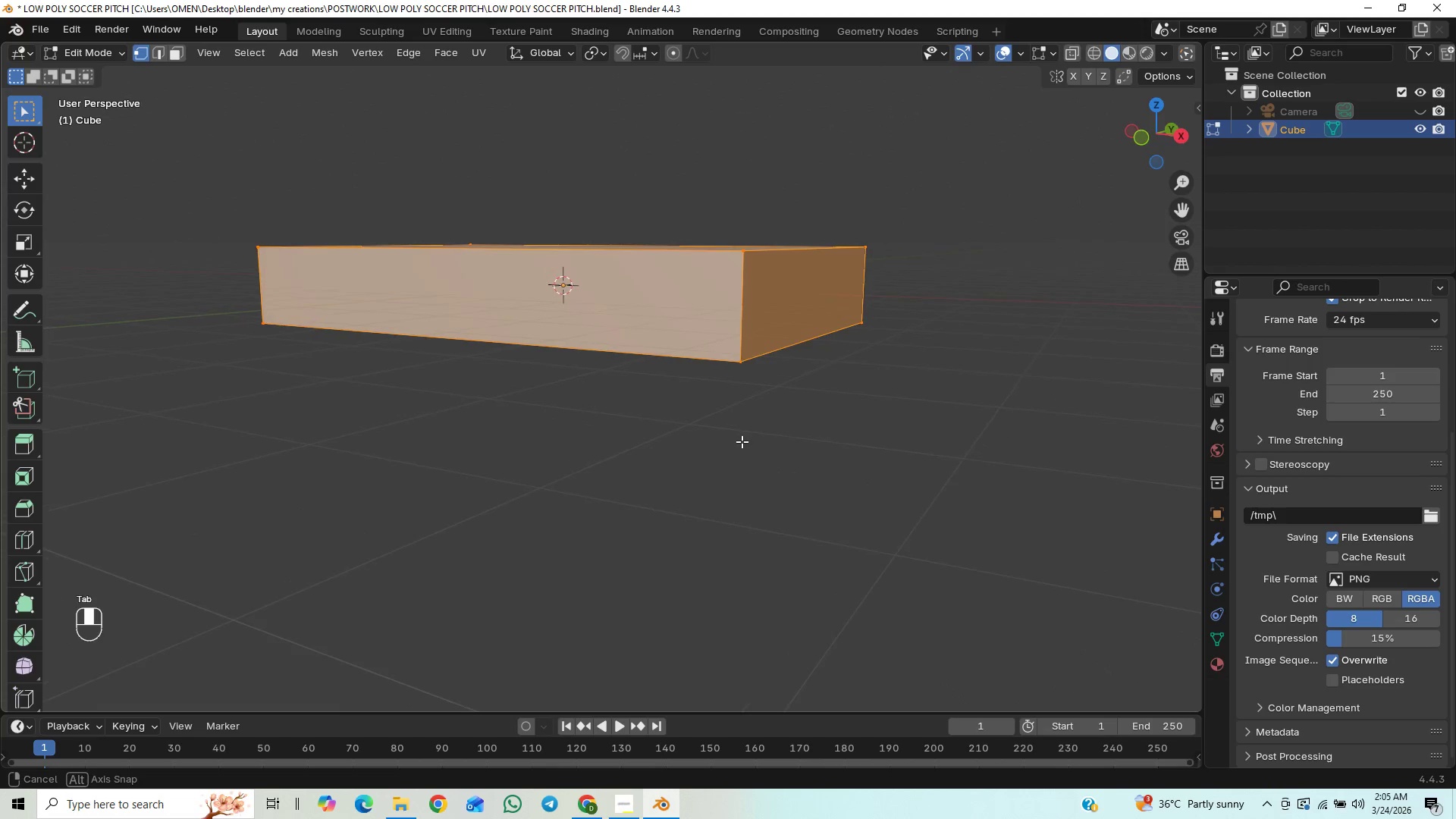 
type(sz)
 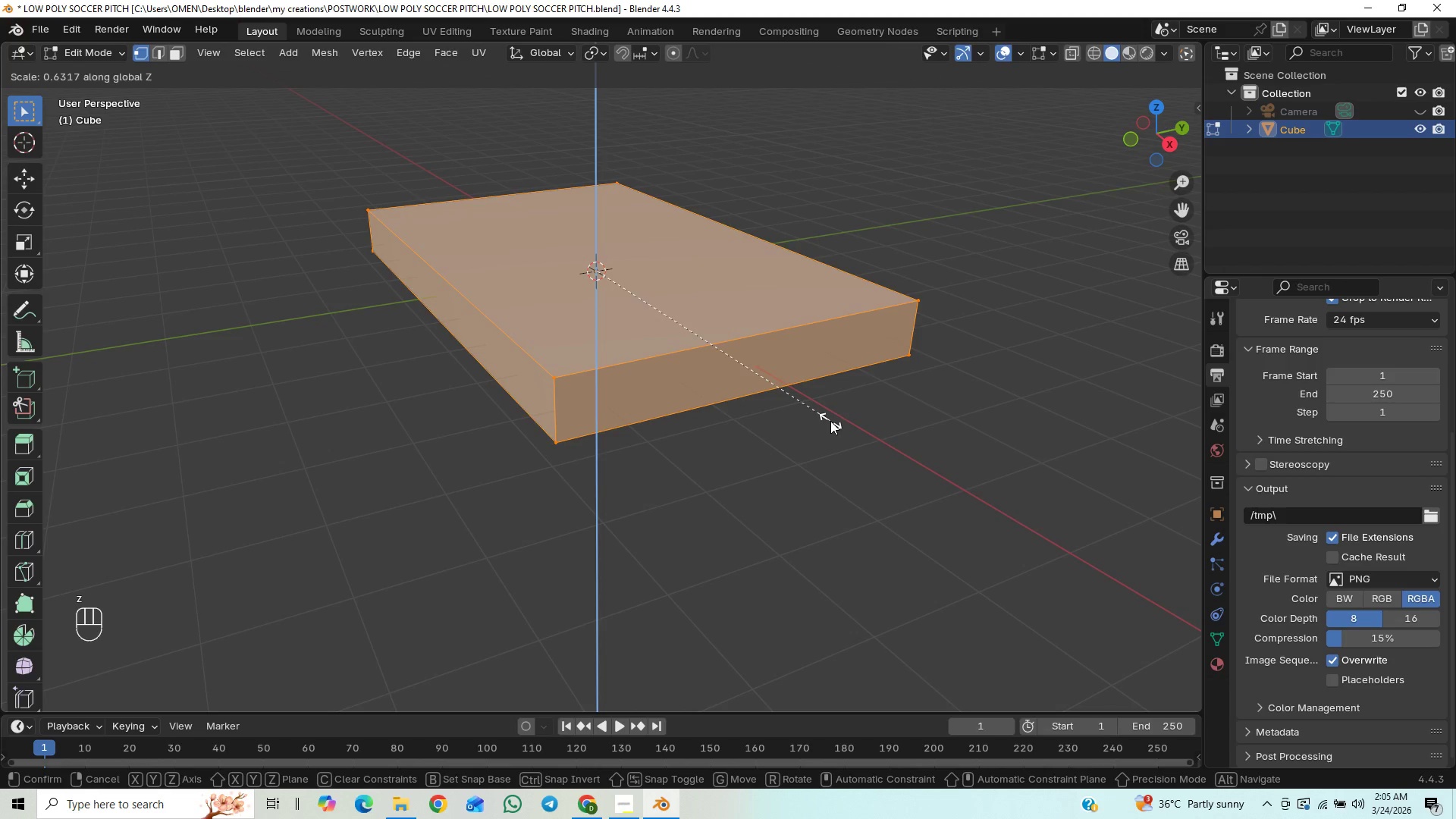 
left_click([830, 422])
 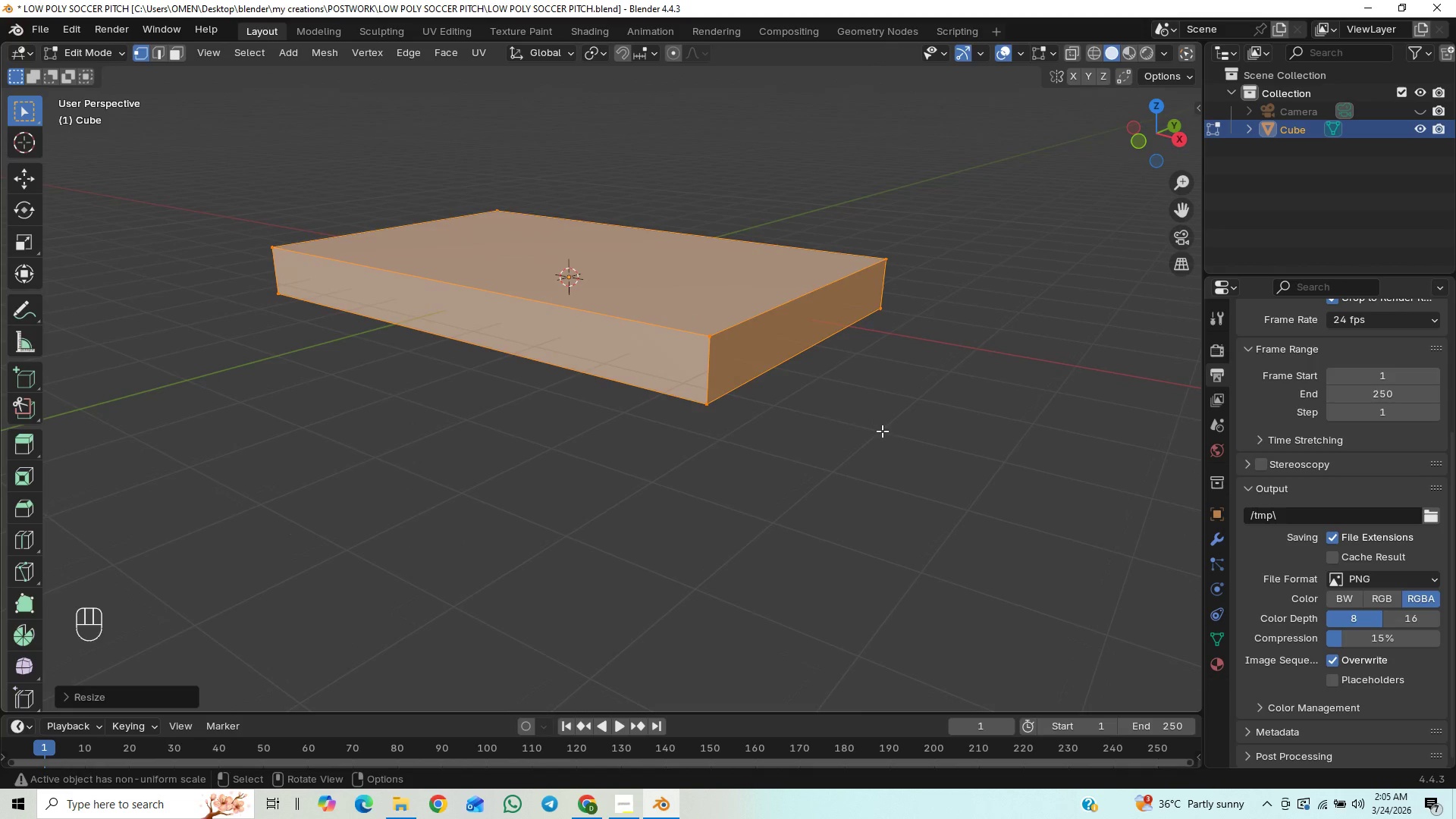 
key(Tab)
 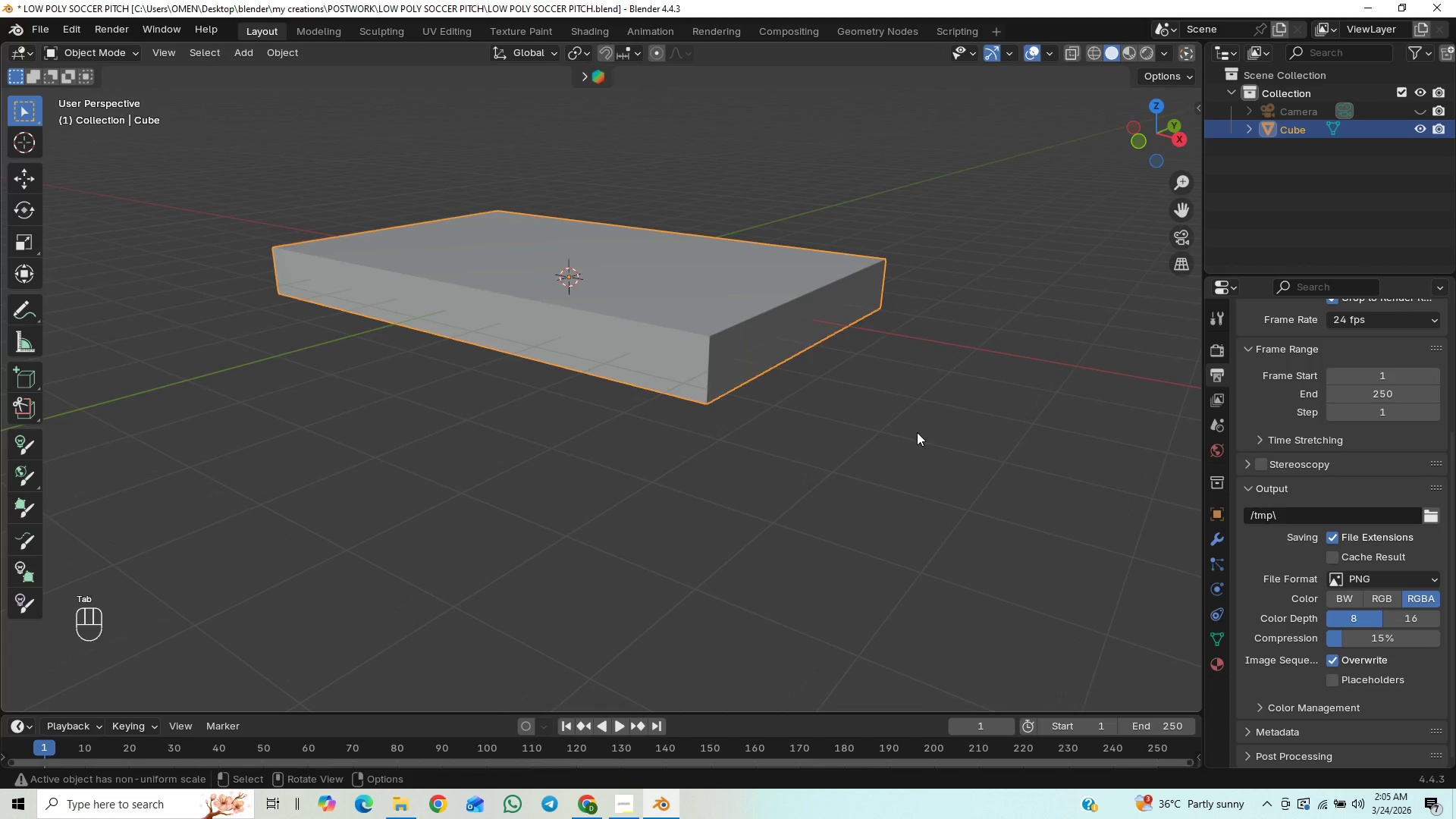 
key(Tab)
 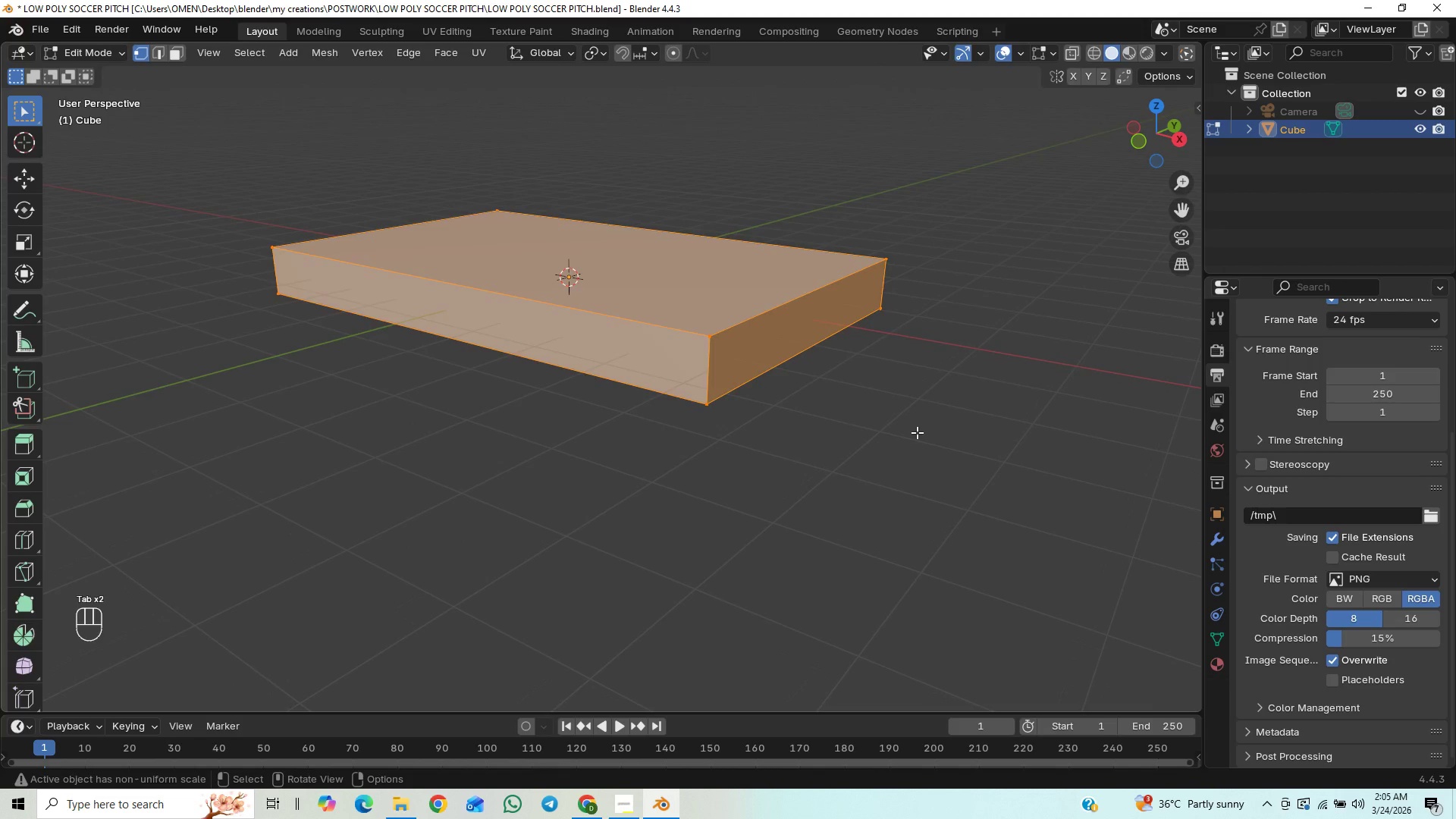 
key(2)
 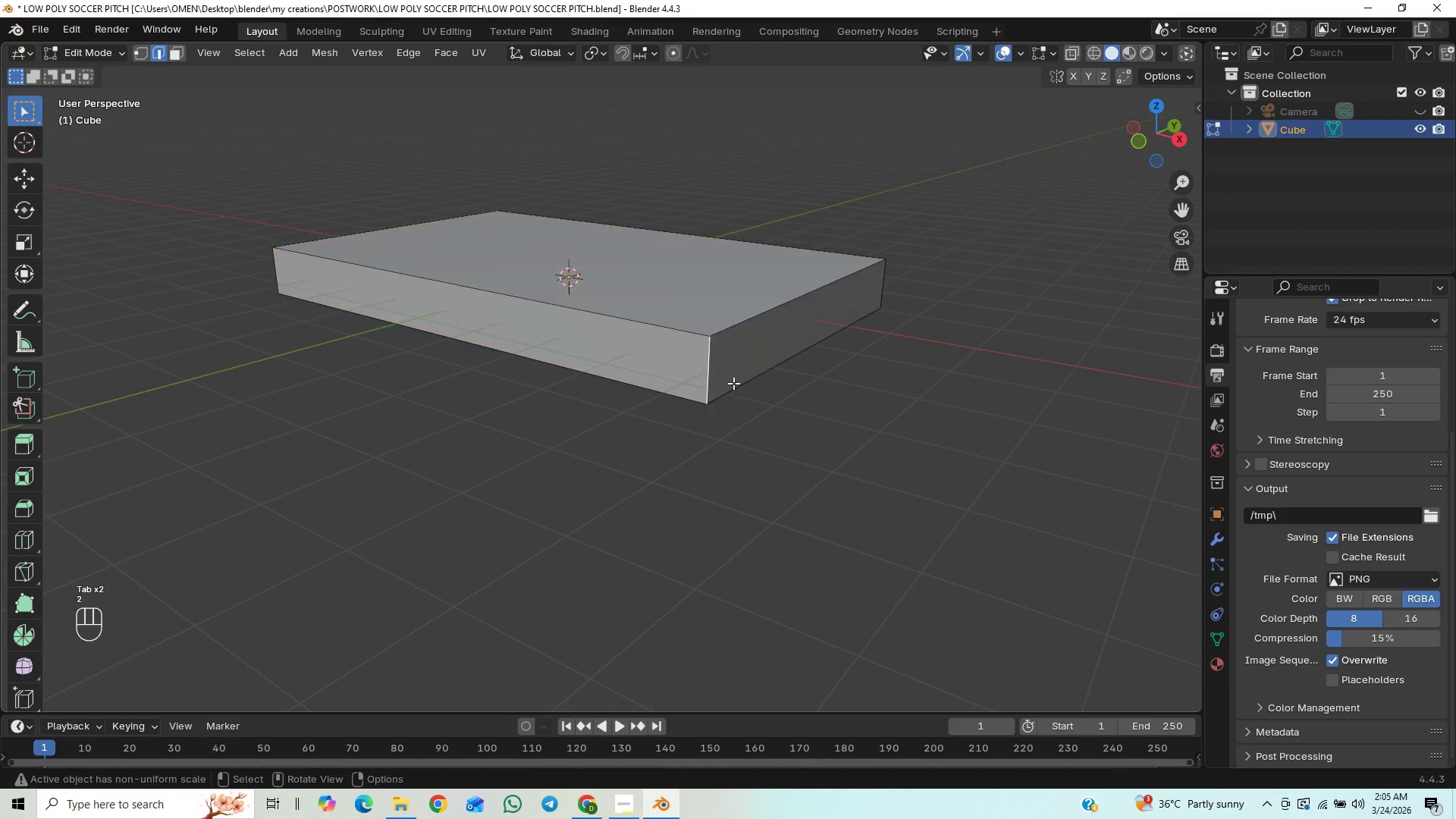 
key(Control+S)
 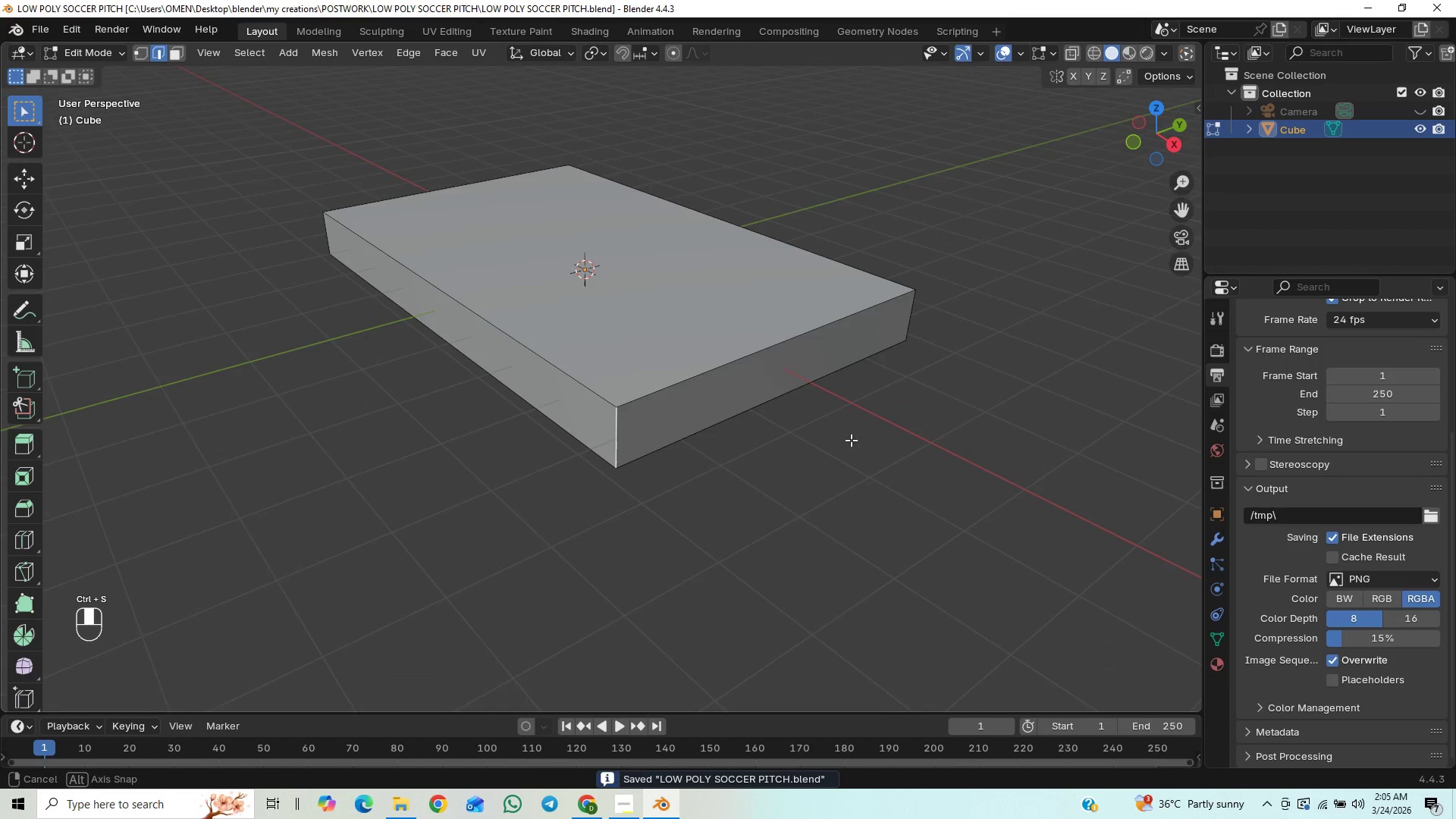 
hold_key(key=ShiftLeft, duration=1.51)
left_click([922, 332])
 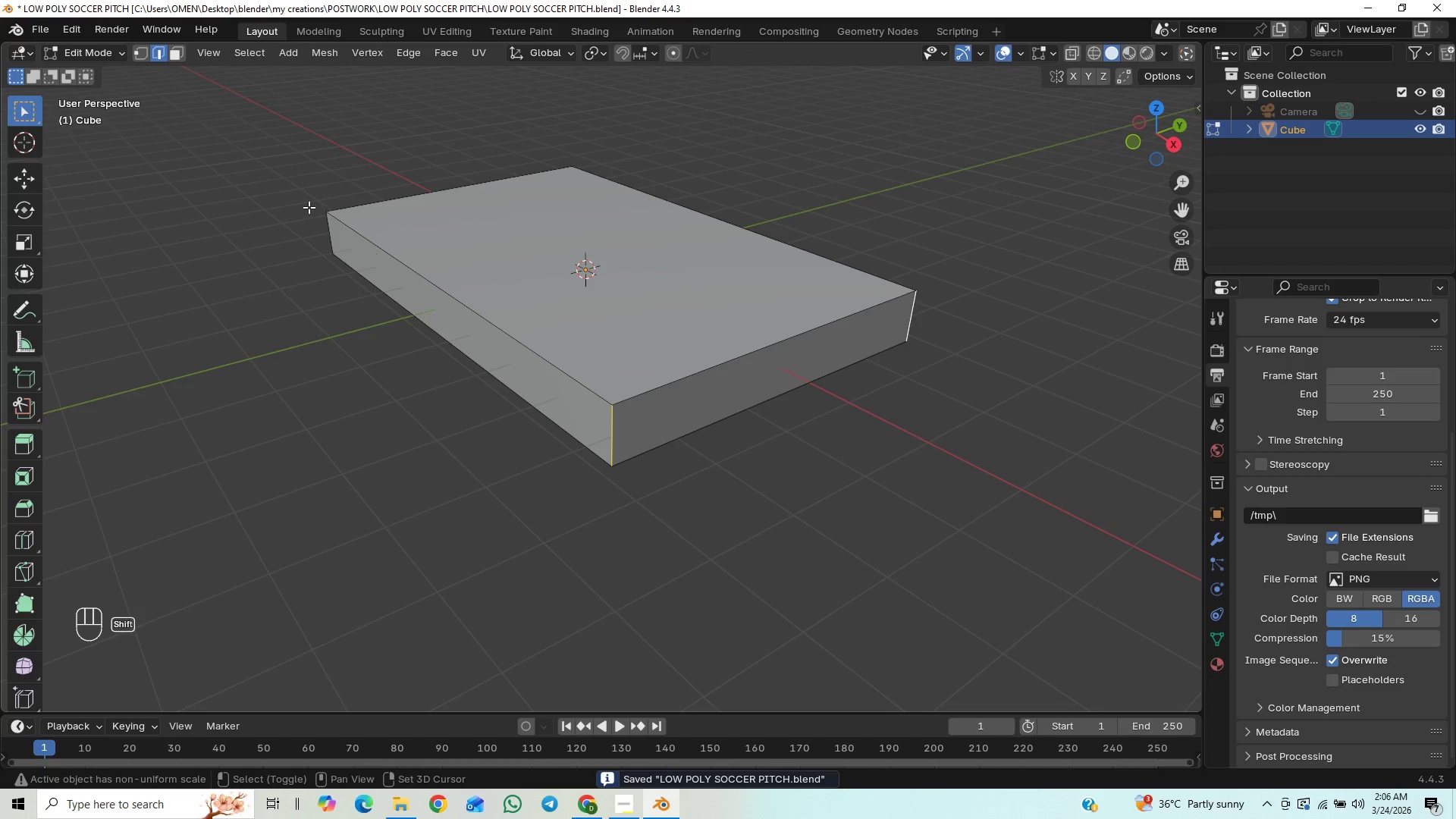 
hold_key(key=ShiftLeft, duration=0.39)
 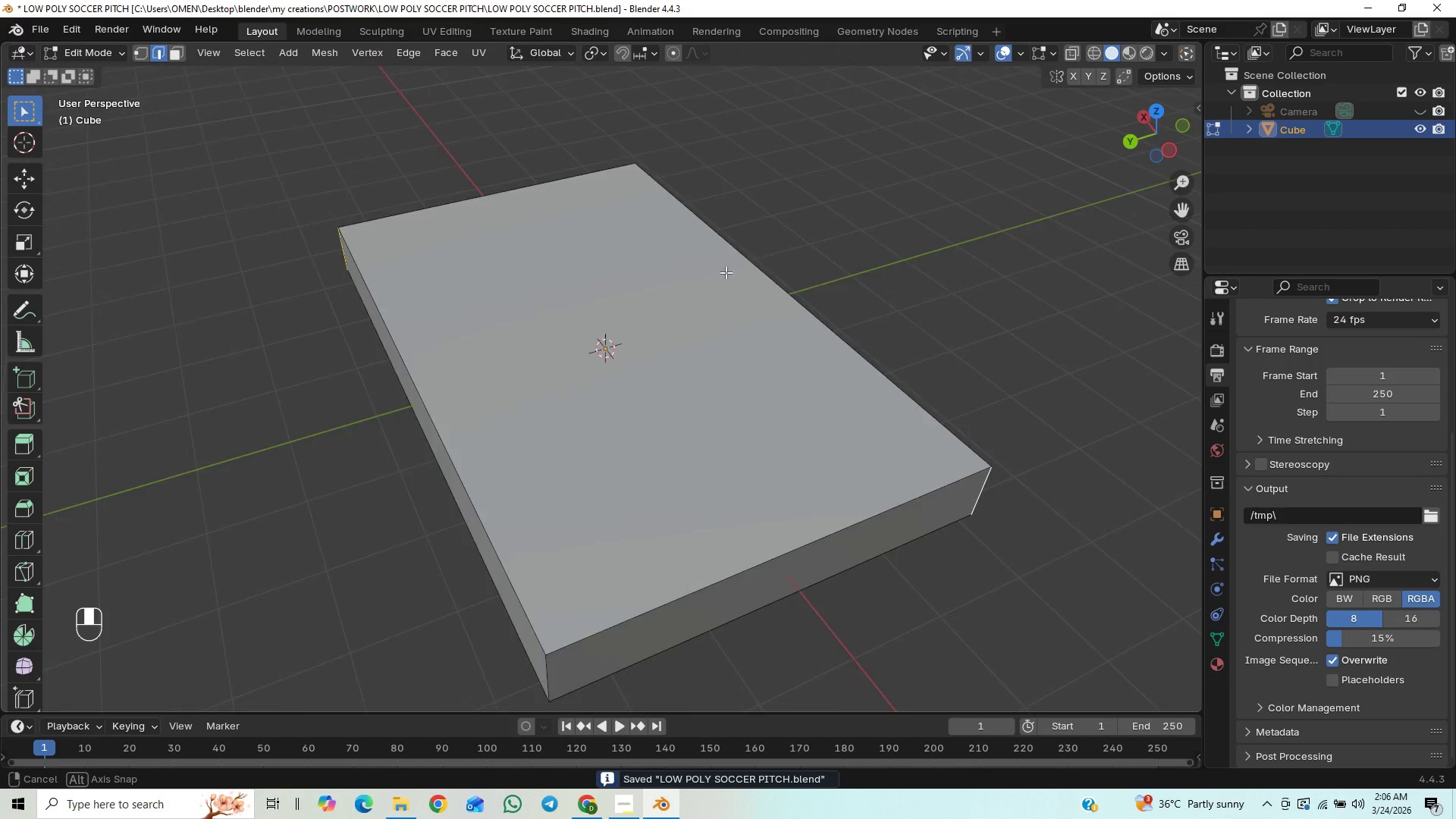 
hold_key(key=ShiftLeft, duration=0.88)
left_click([630, 548])
 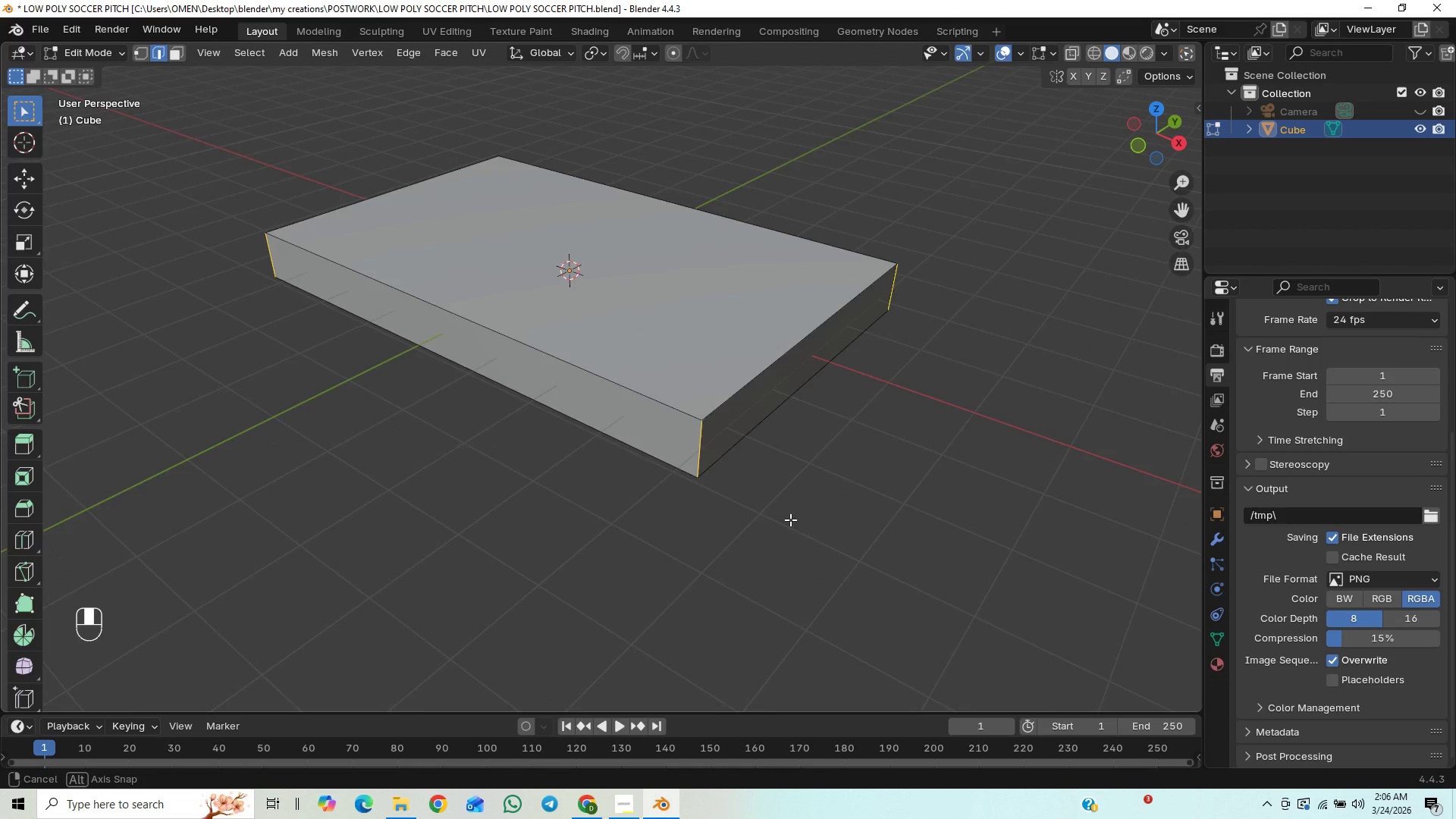 
scroll: coordinate [742, 506], scroll_direction: up, amount: 1.0
 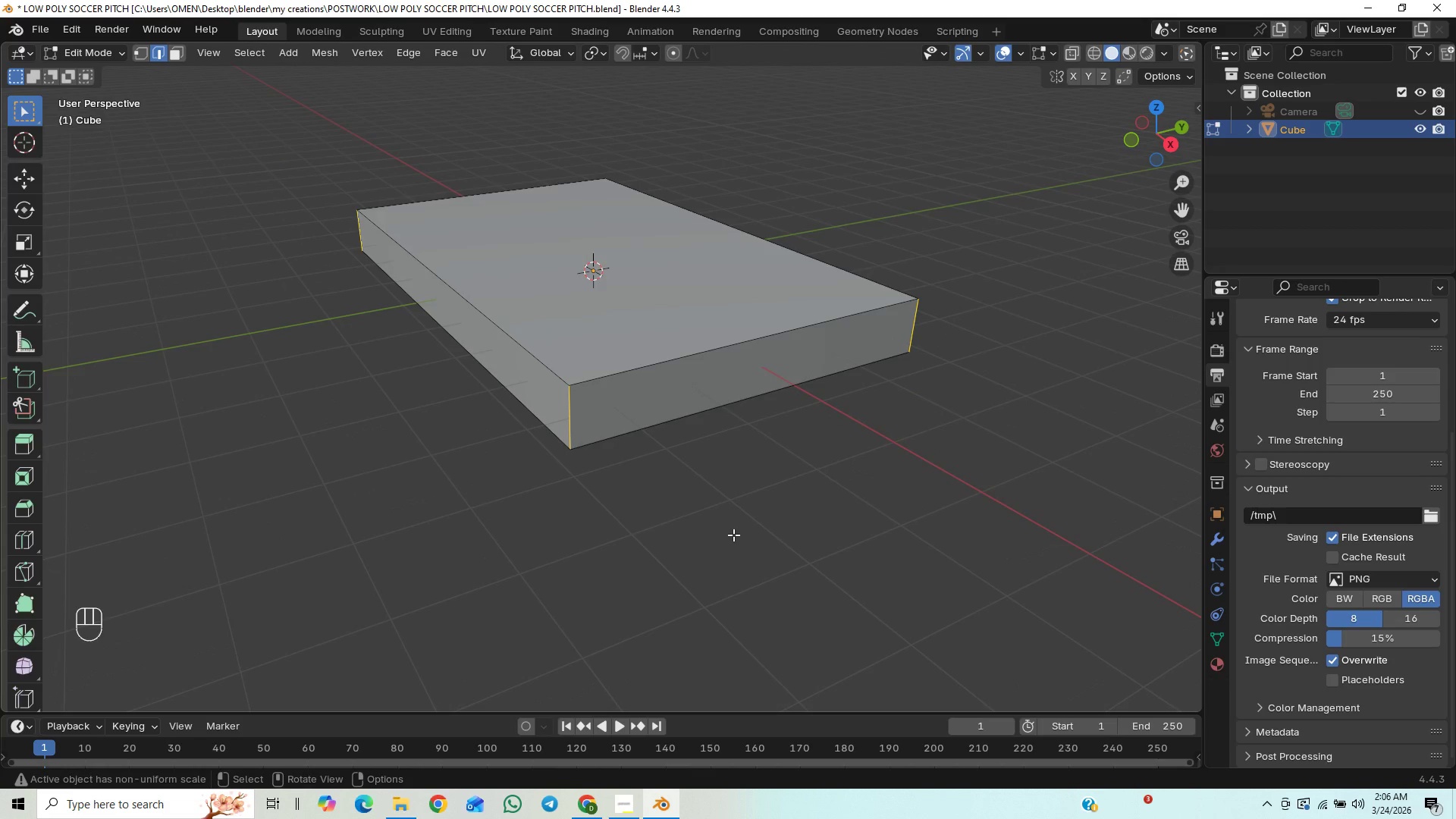 
key(Control+B)
 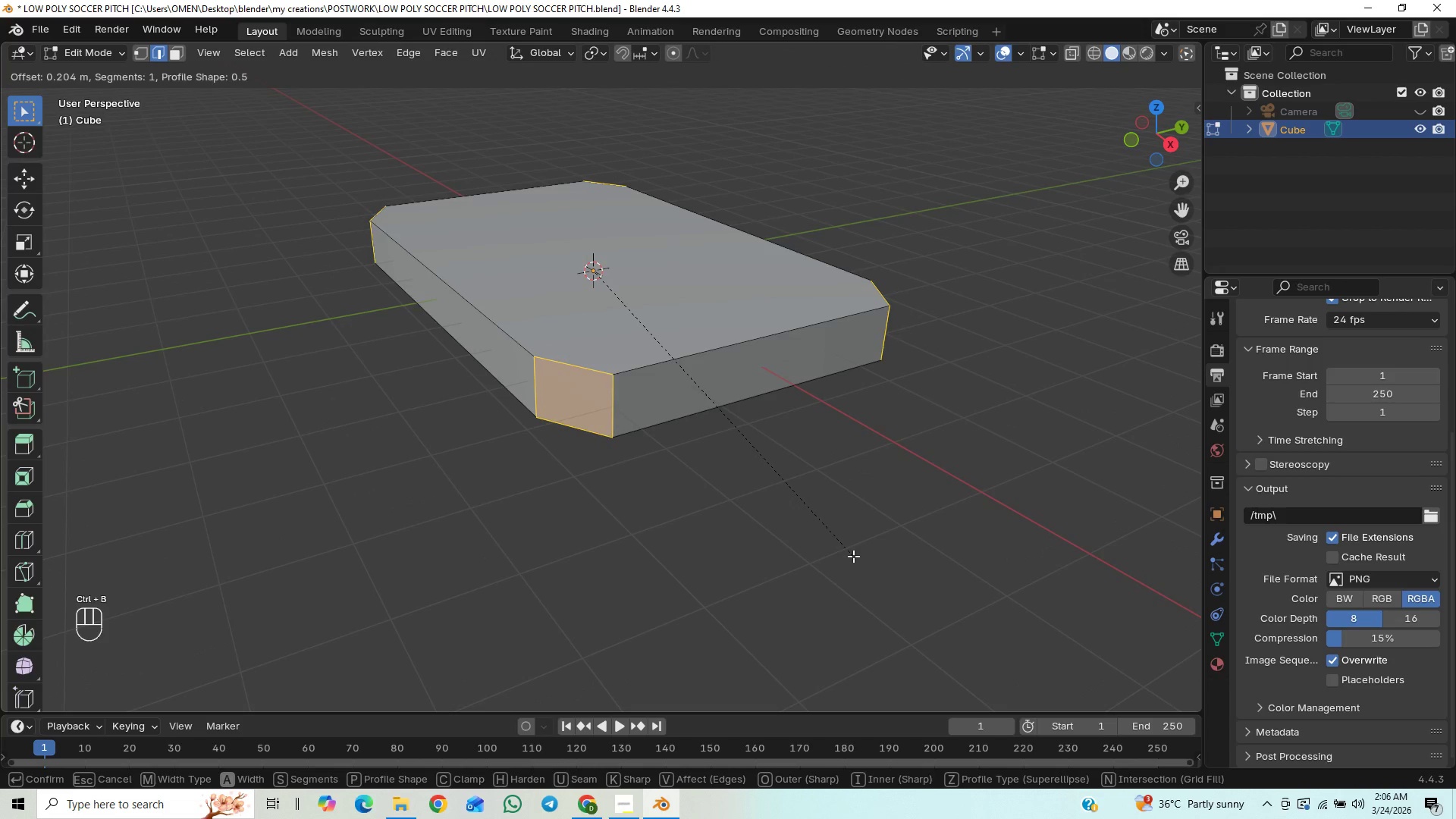 
scroll: coordinate [853, 556], scroll_direction: up, amount: 5.0
 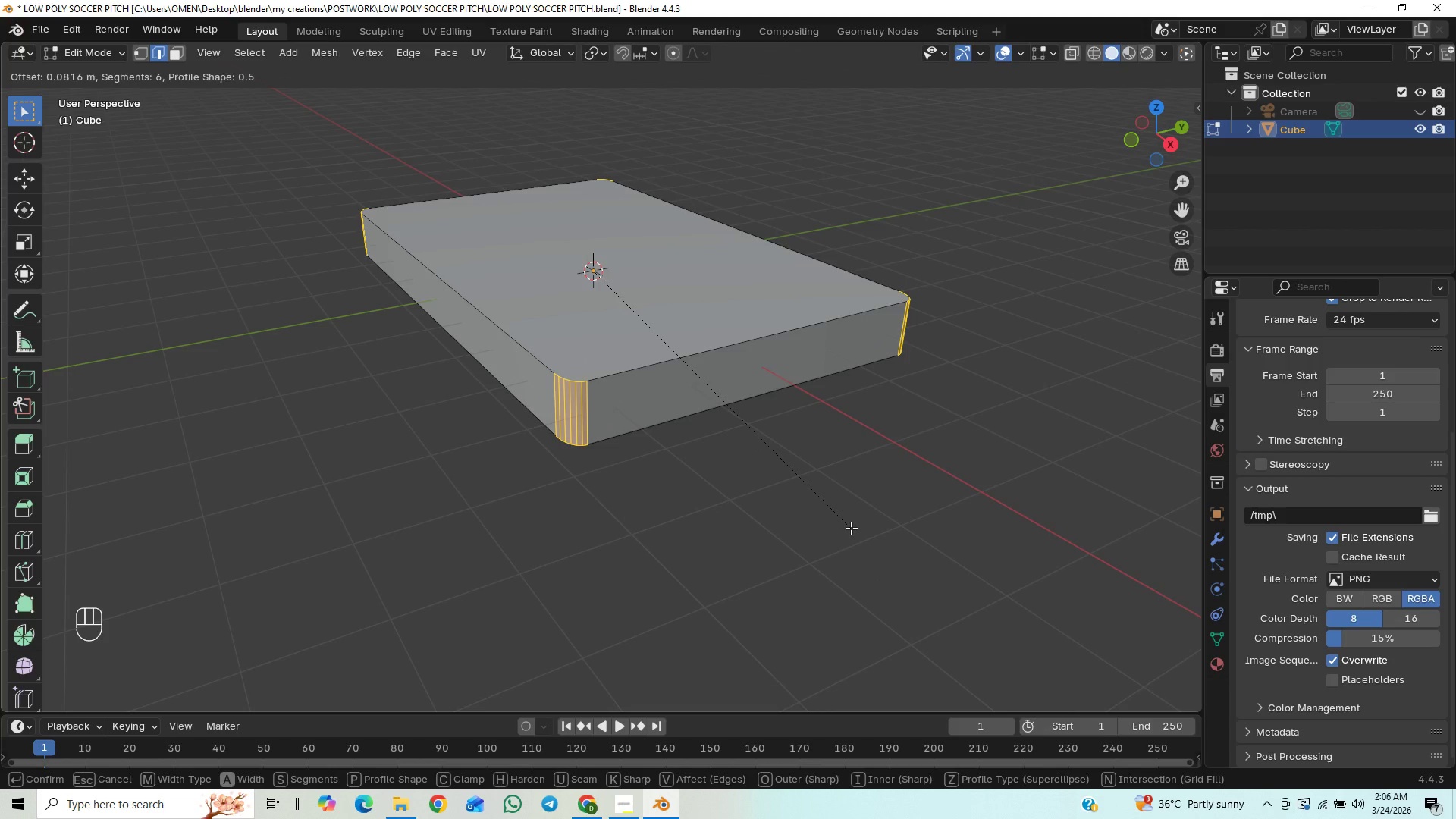 
wait(5.05)
 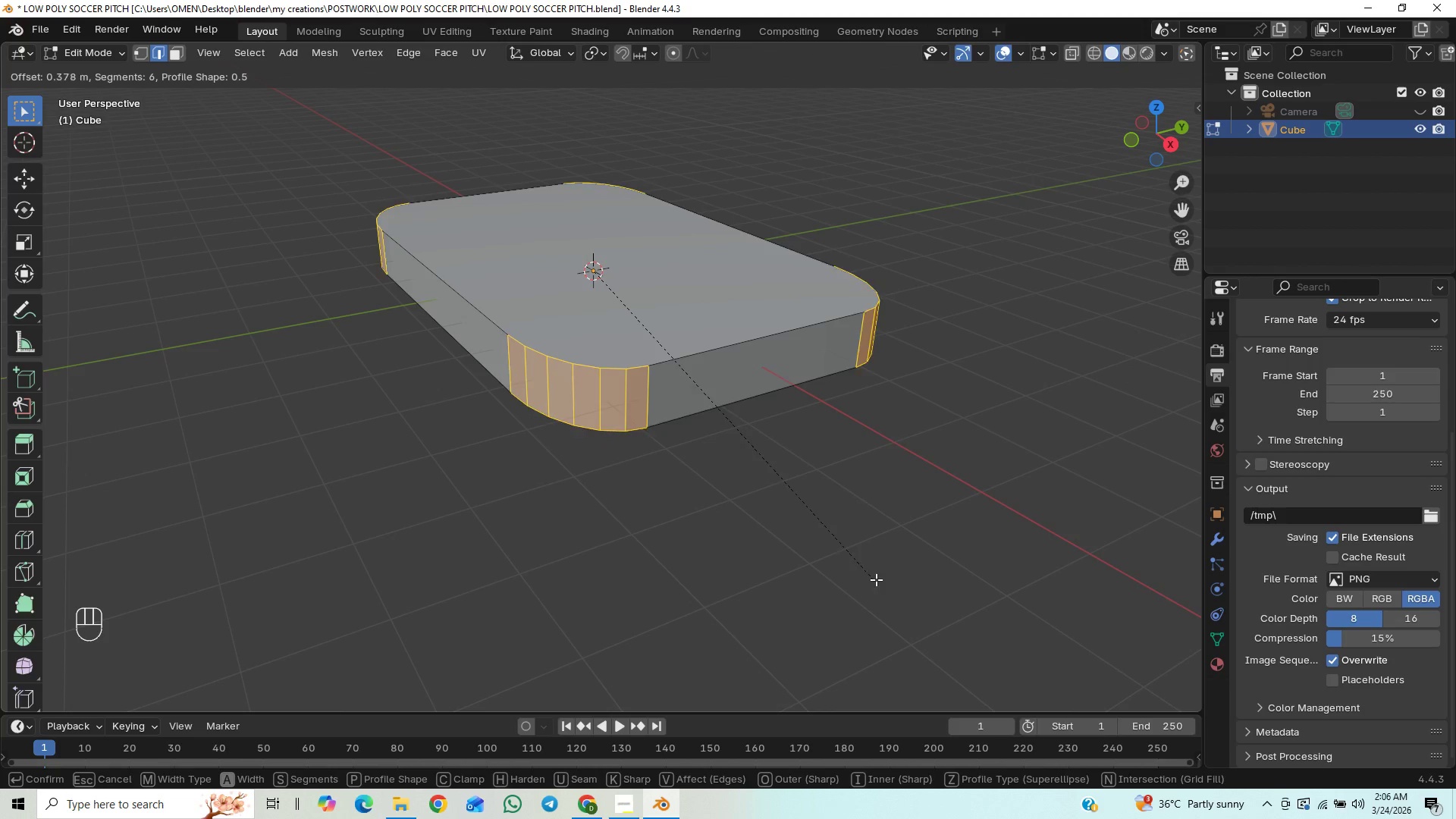 
right_click([847, 530])
 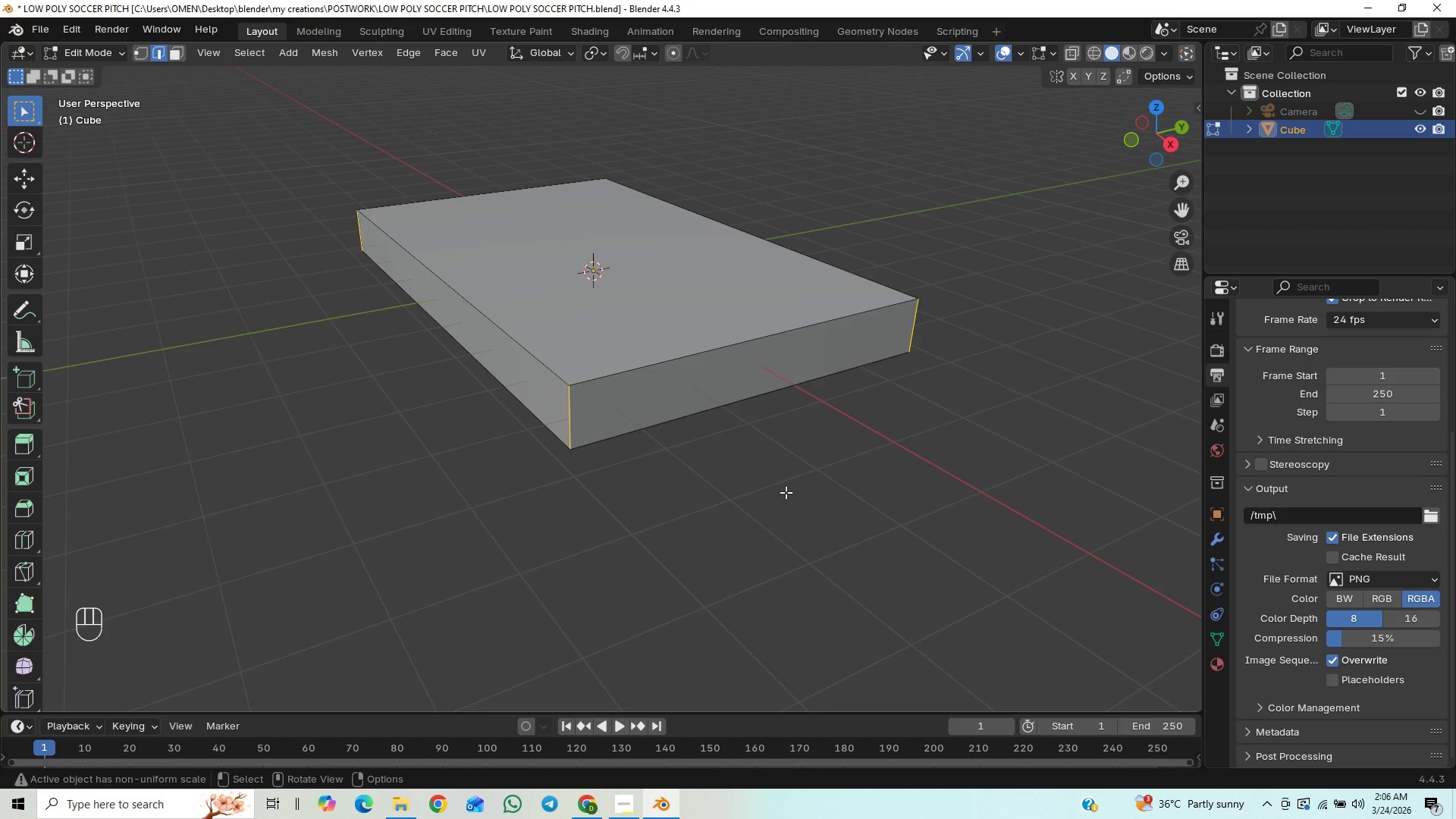 
hold_key(key=ShiftLeft, duration=0.58)
 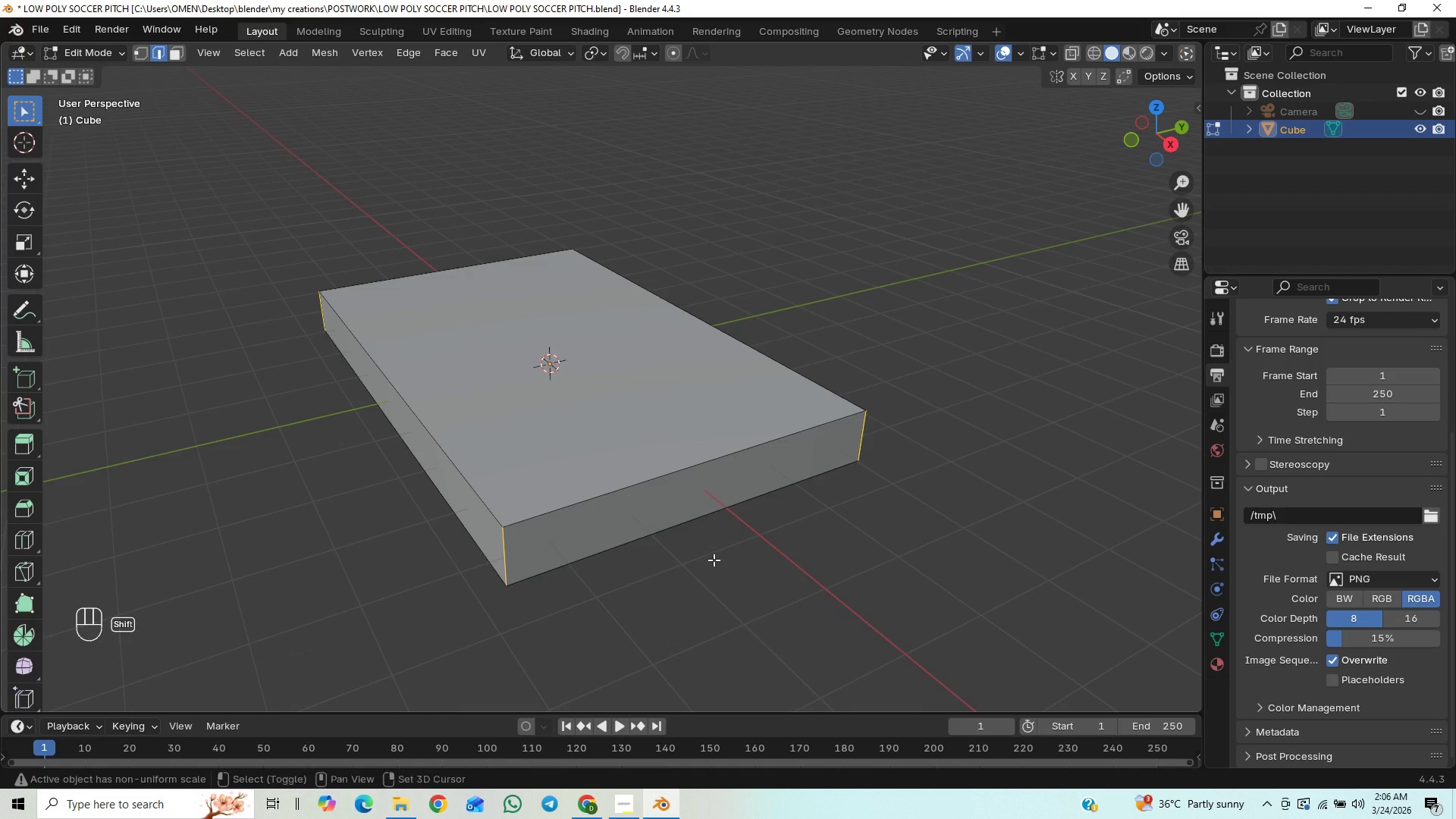 
hold_key(key=ShiftLeft, duration=0.44)
 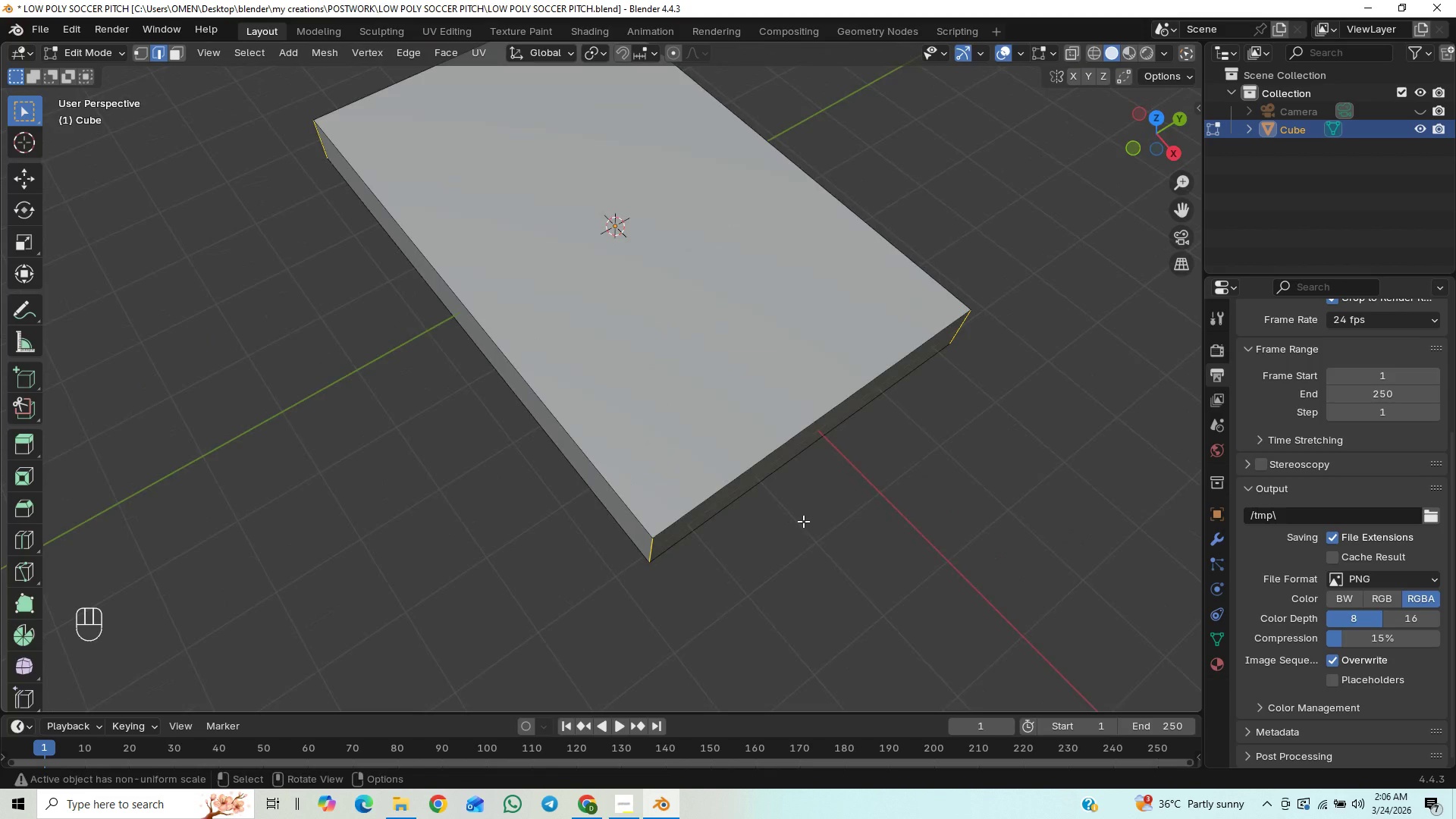 
hold_key(key=ShiftLeft, duration=0.56)
scroll: coordinate [802, 450], scroll_direction: down, amount: 2.0
 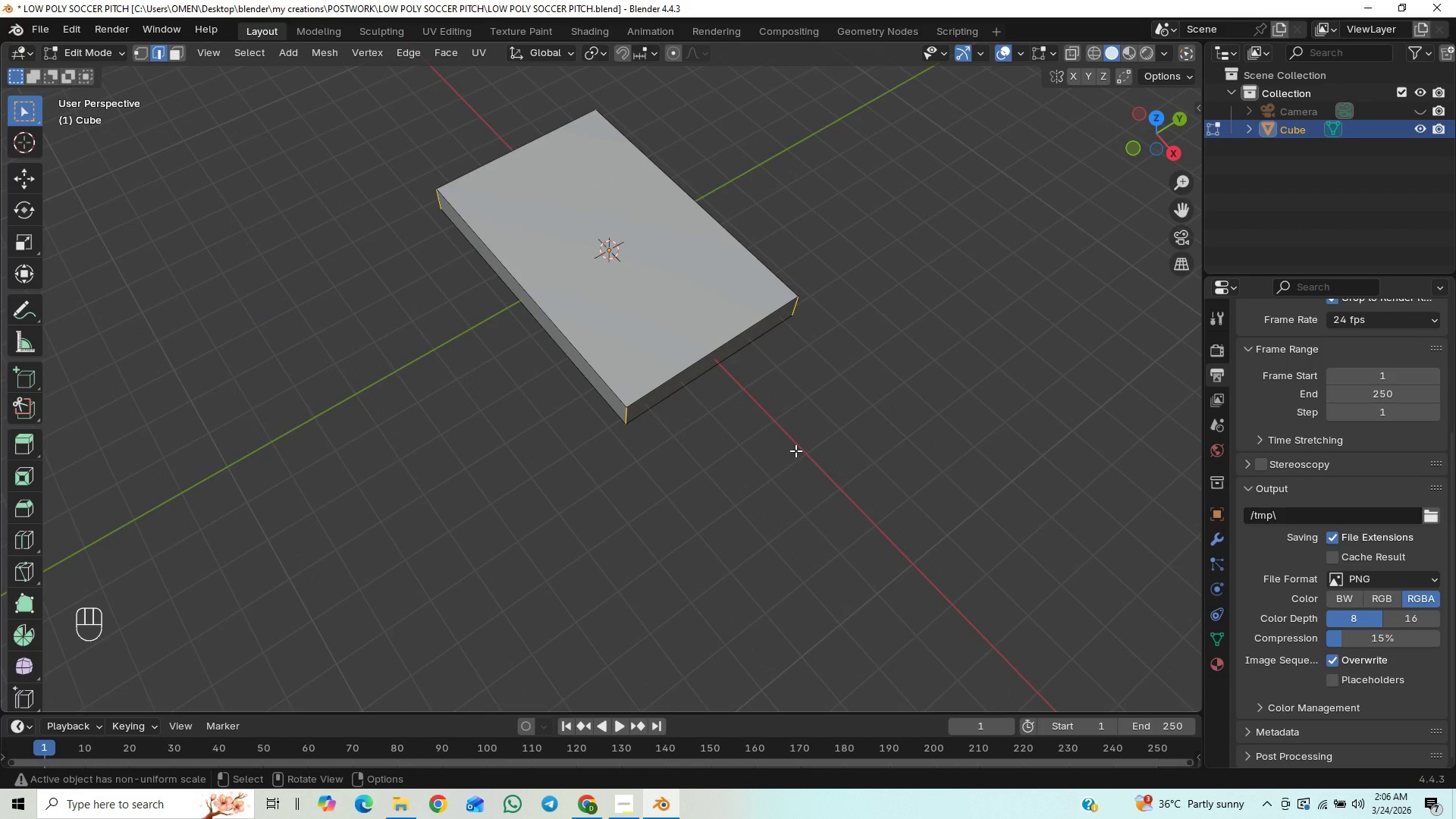 
key(Tab)
 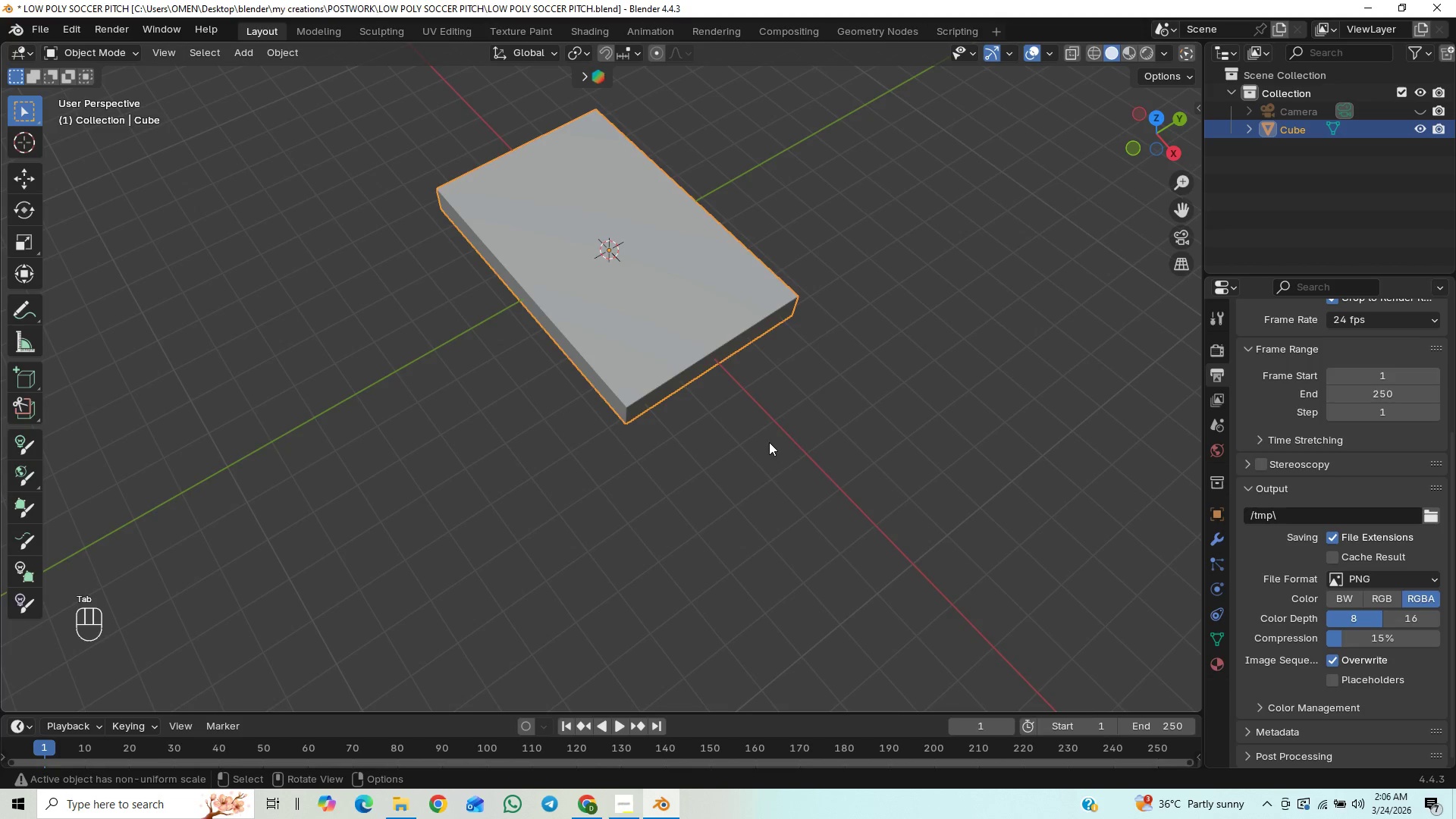 
scroll: coordinate [769, 439], scroll_direction: up, amount: 1.0
 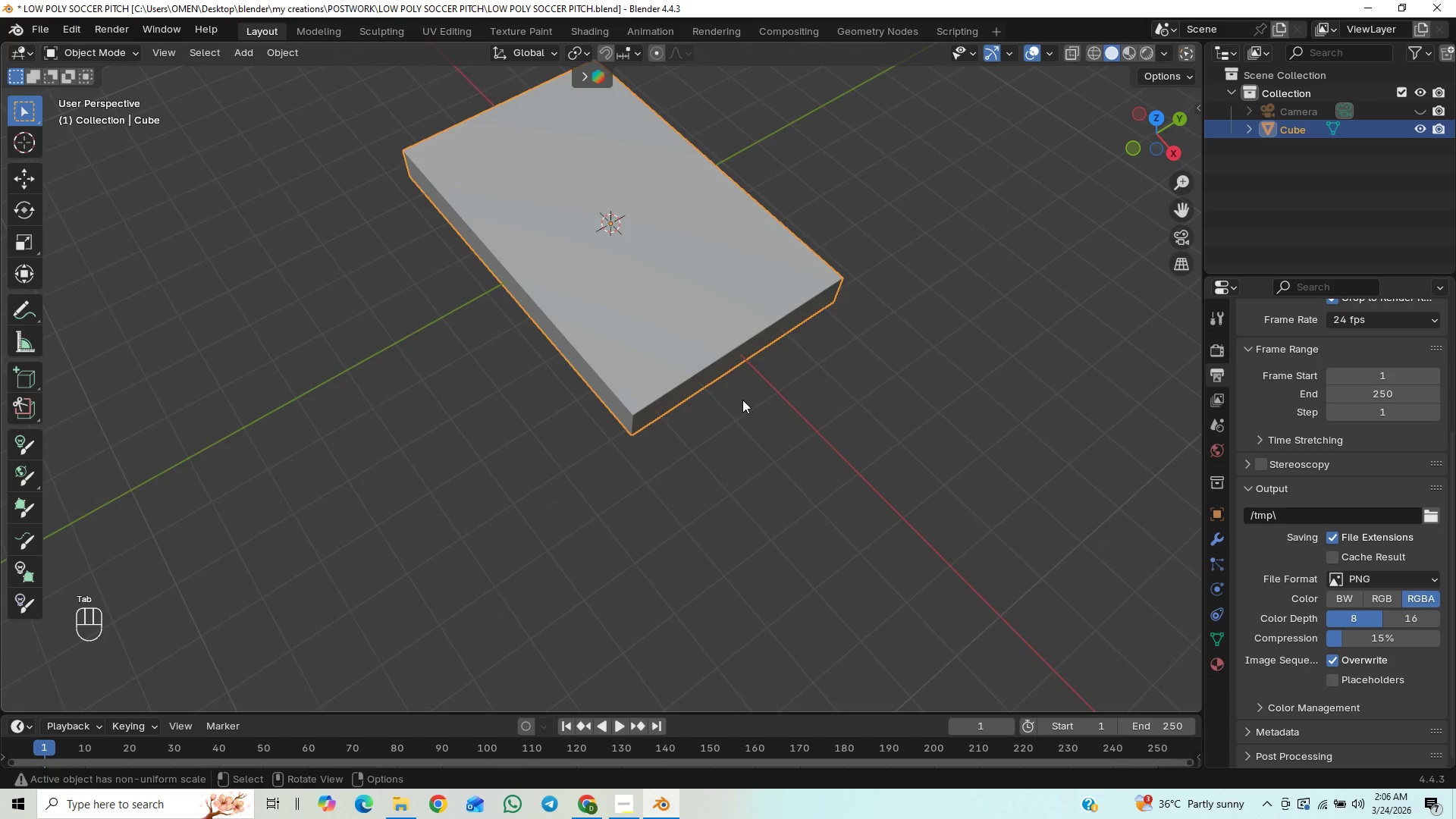 
hold_key(key=ShiftLeft, duration=0.77)
 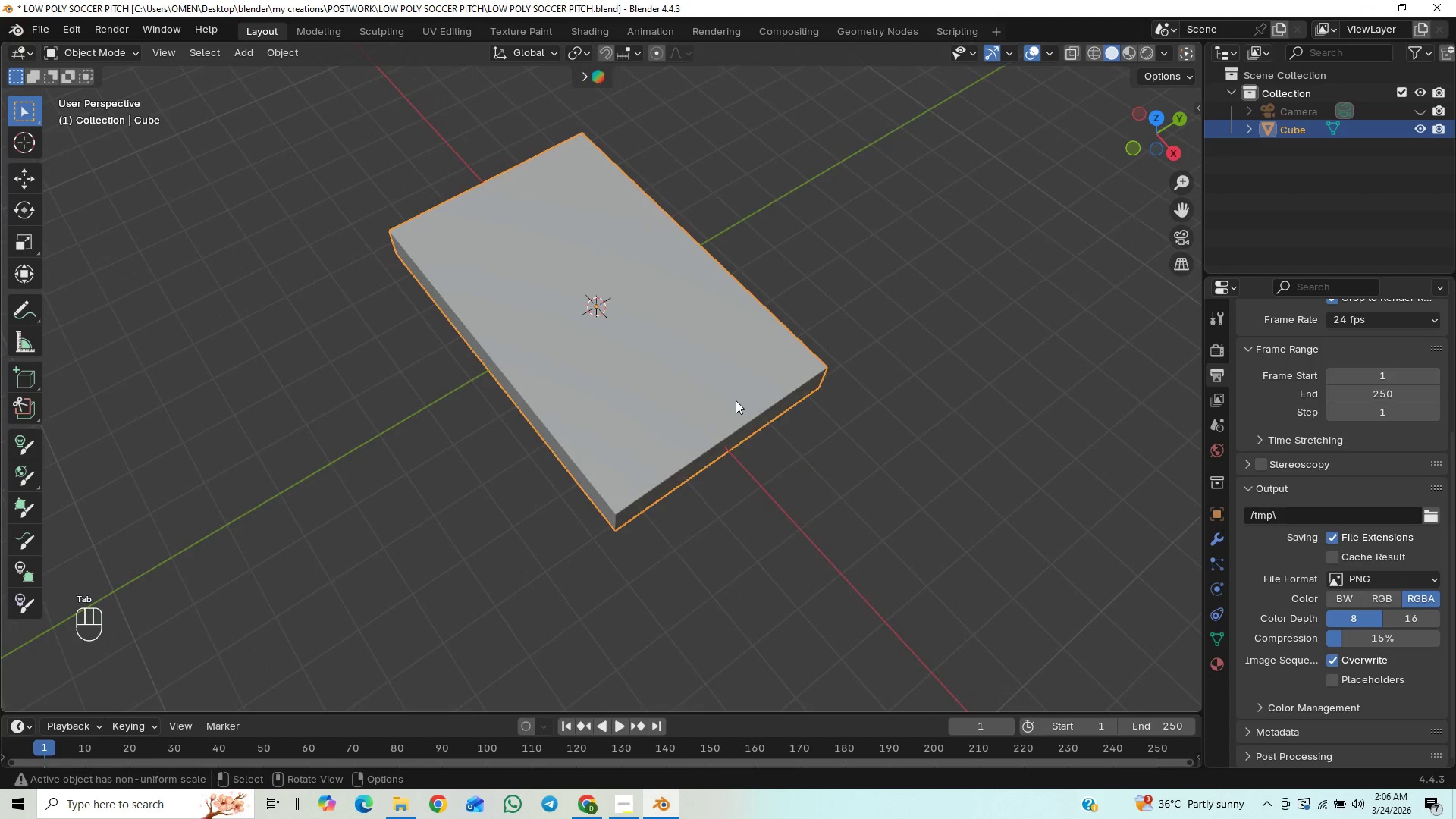 
key(Control+A)
 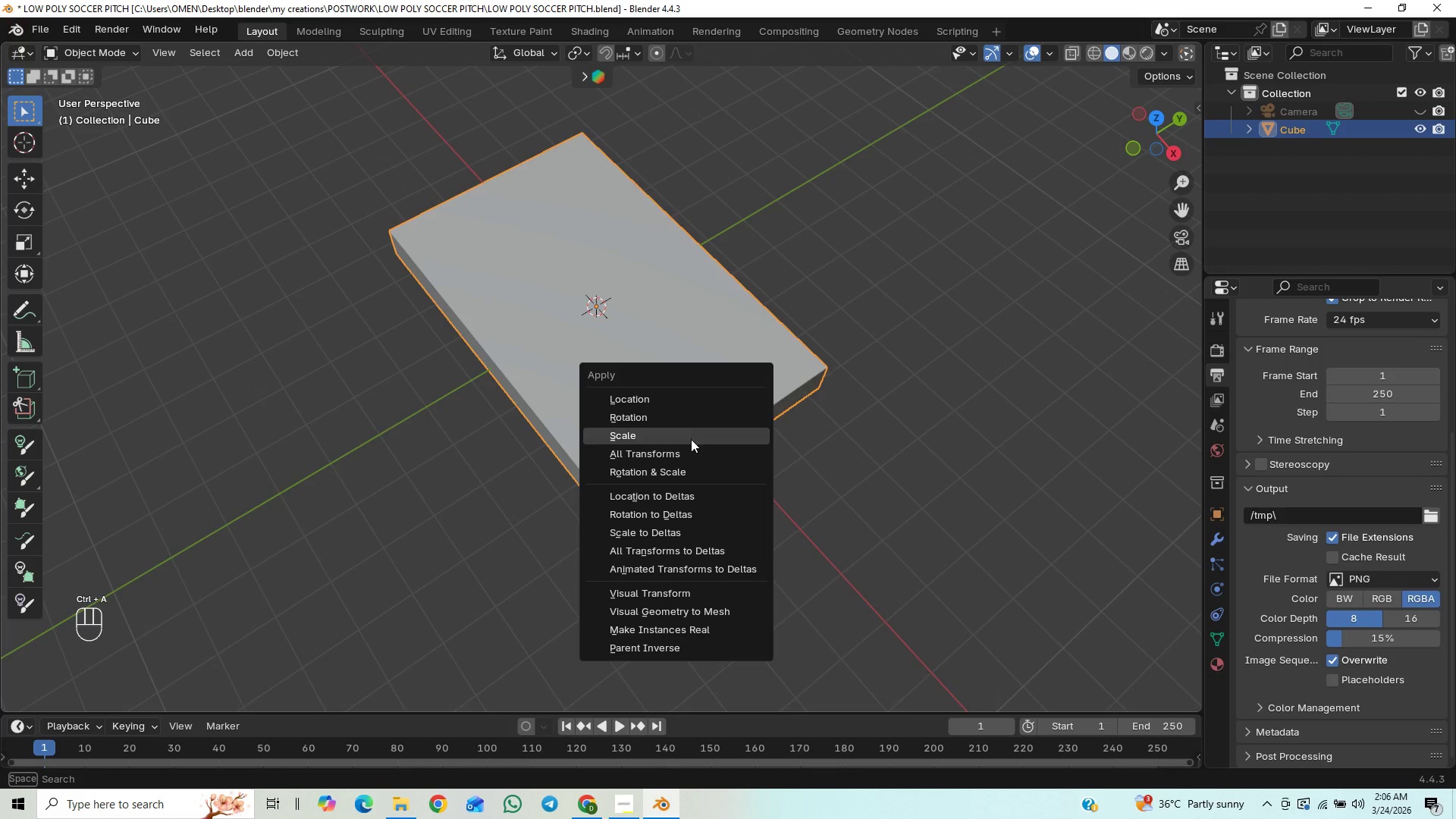 
left_click([691, 451])
 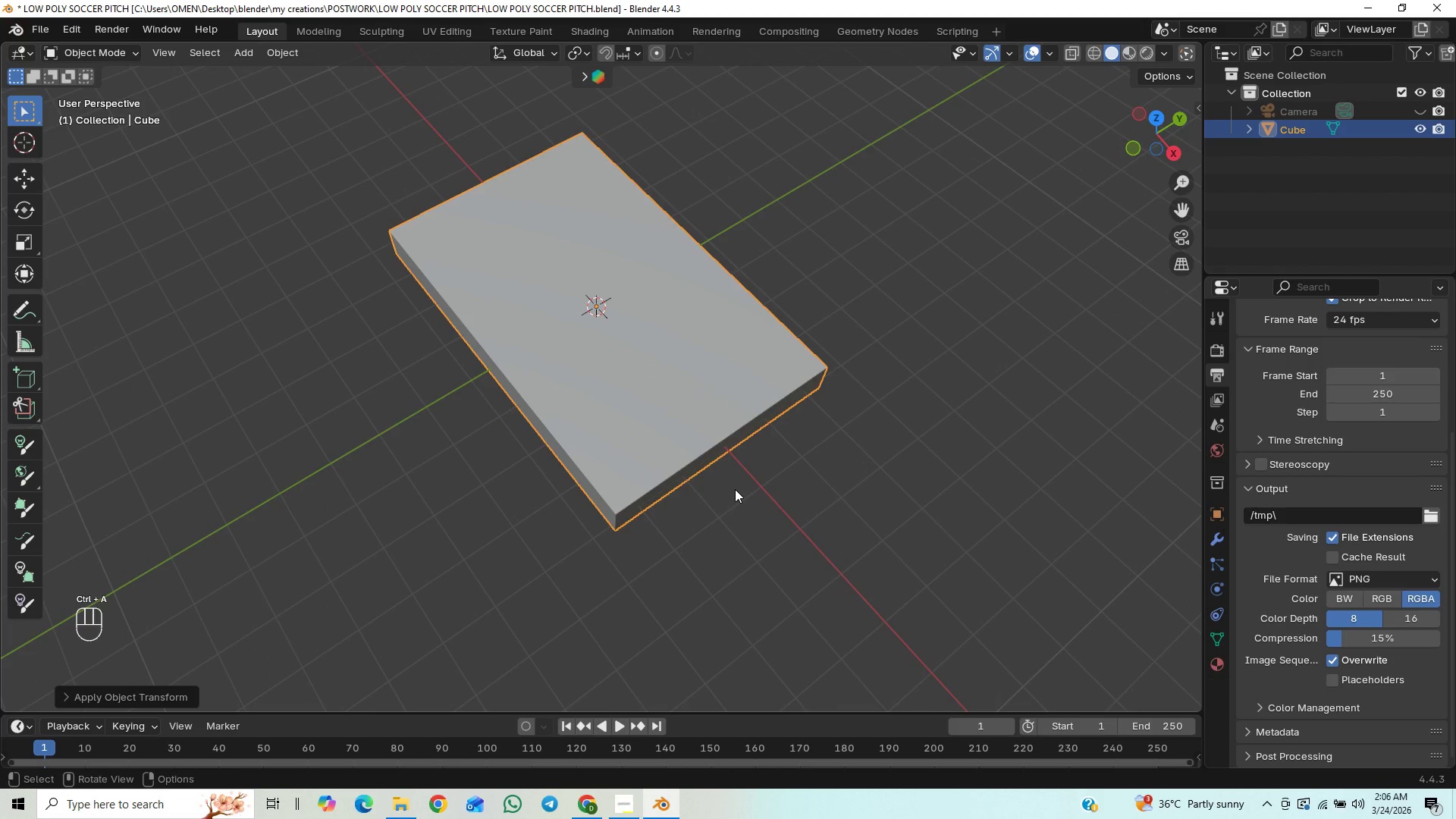 
key(Control+S)
 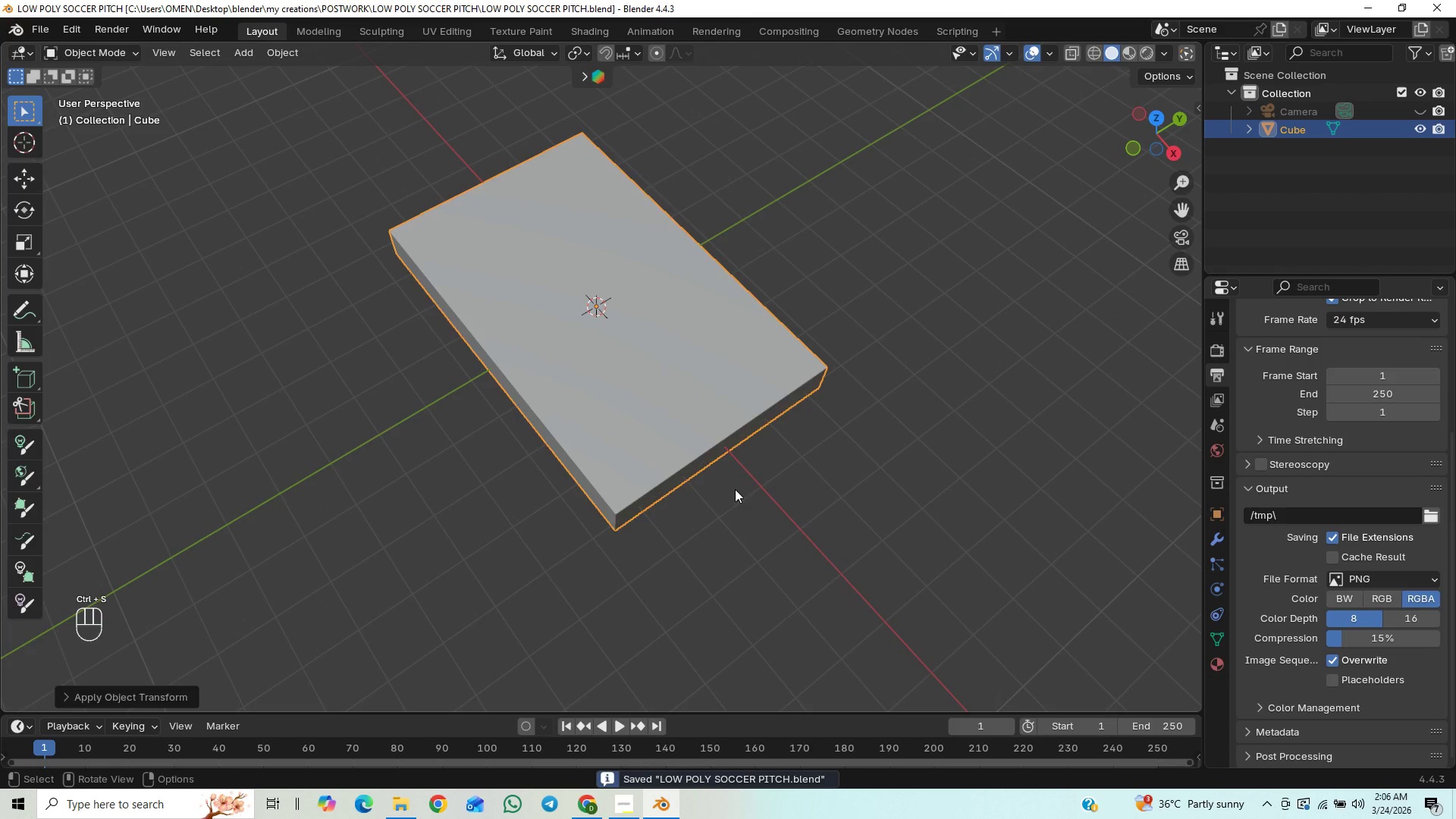 
key(Tab)
 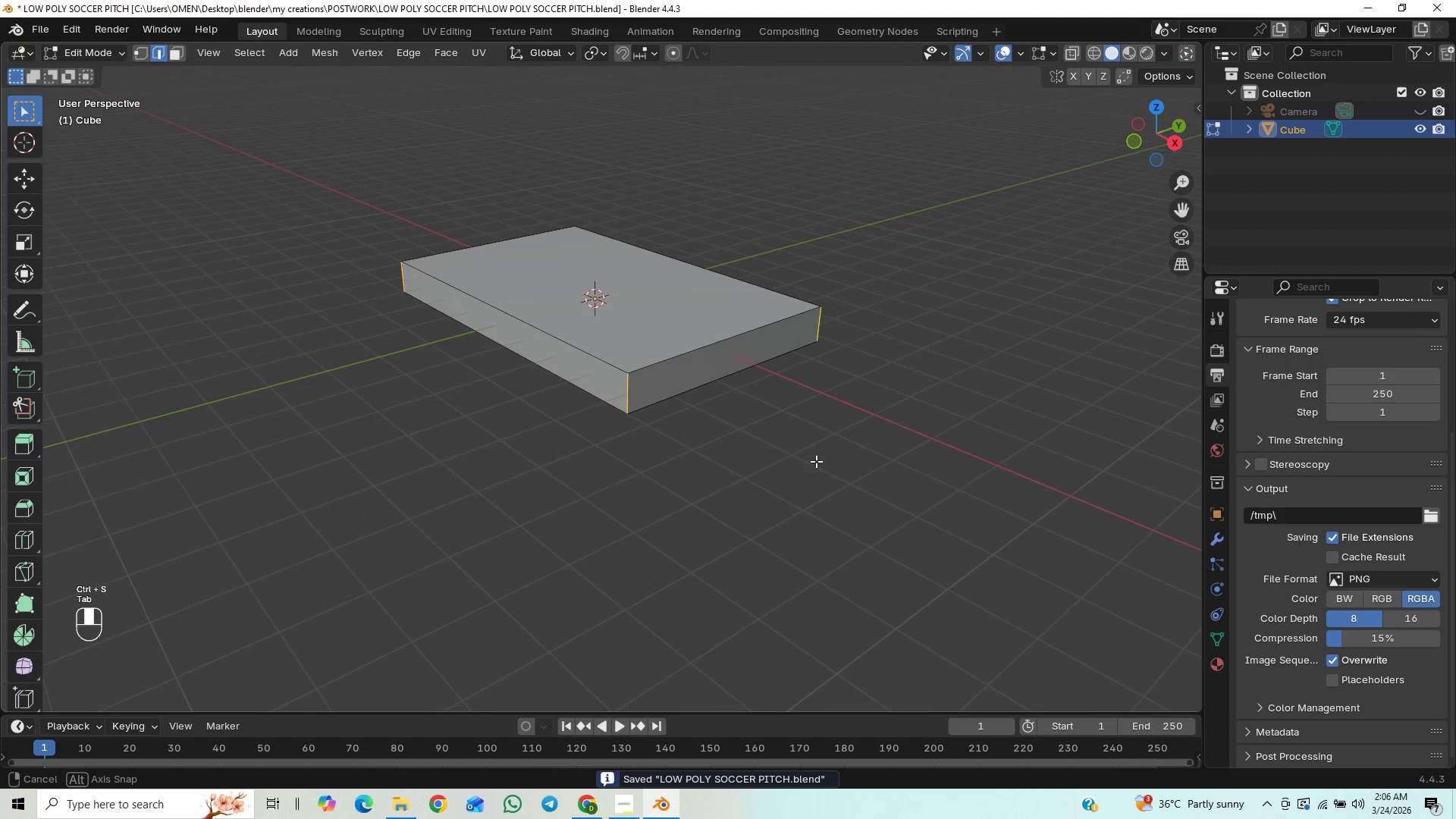 
key(Control+B)
 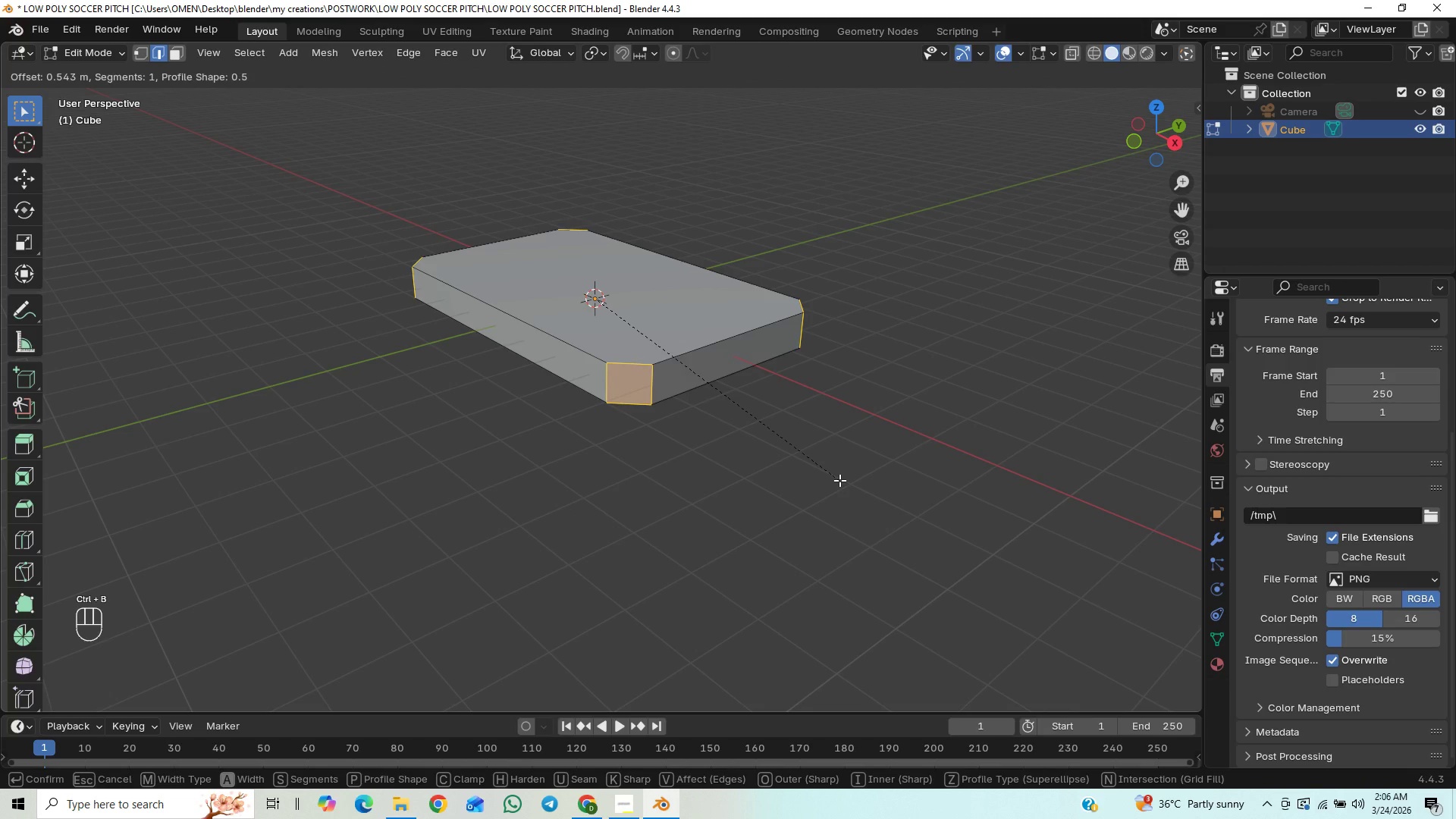 
scroll: coordinate [839, 480], scroll_direction: up, amount: 5.0
 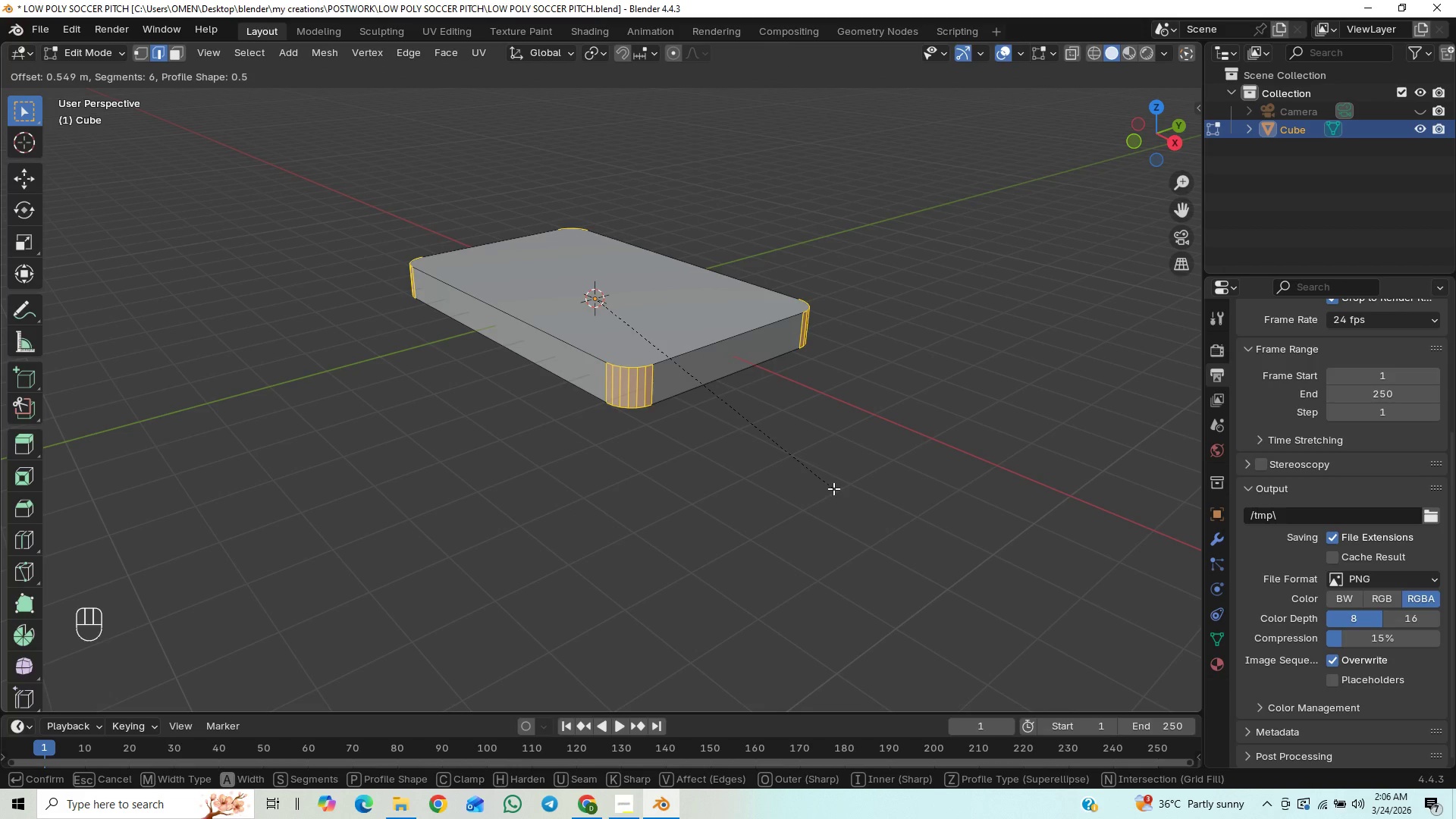 
wait(5.01)
 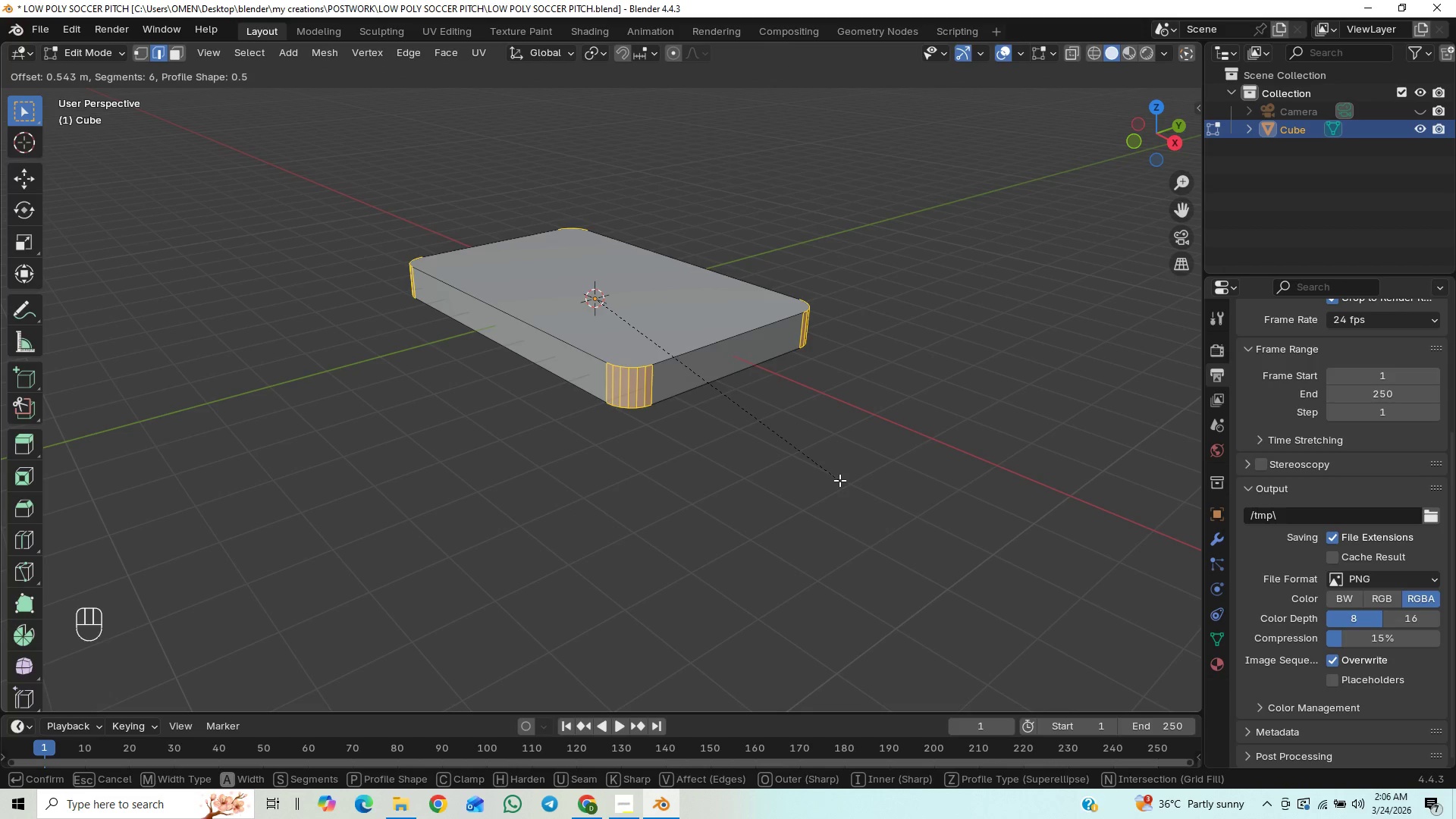 
scroll: coordinate [833, 488], scroll_direction: up, amount: 5.0
 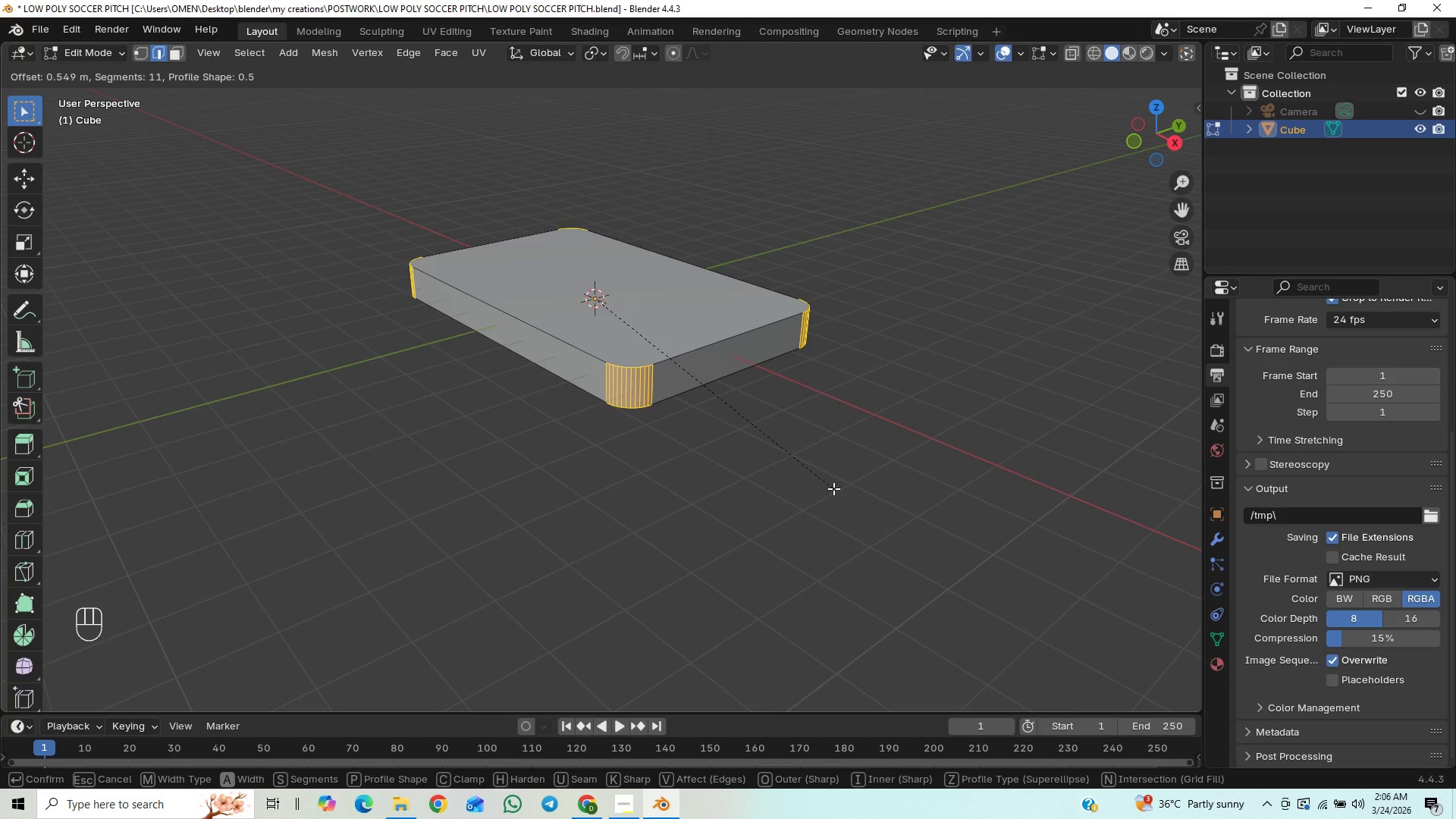 
scroll: coordinate [833, 488], scroll_direction: down, amount: 6.0
 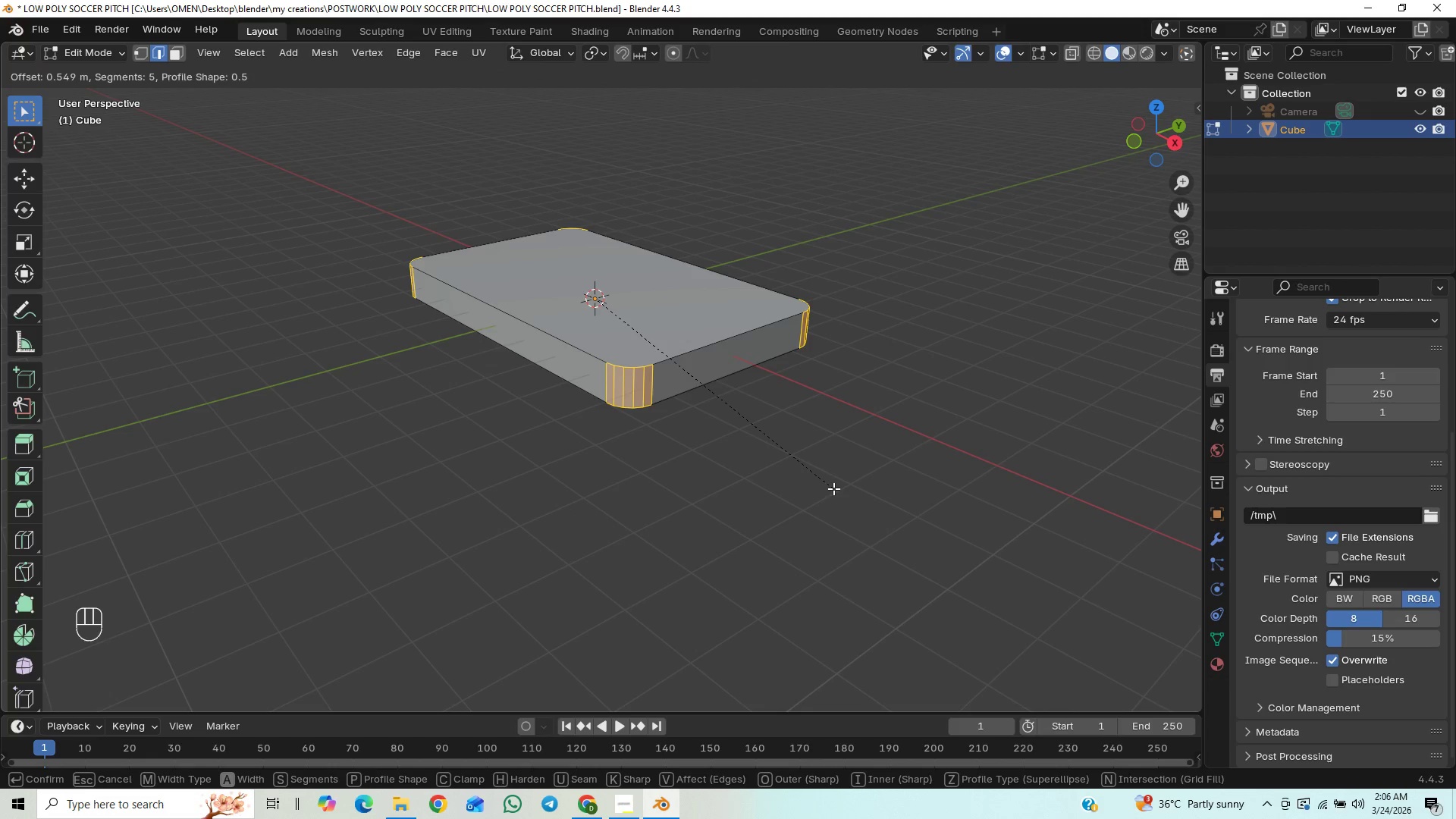 
scroll: coordinate [833, 488], scroll_direction: up, amount: 1.0
 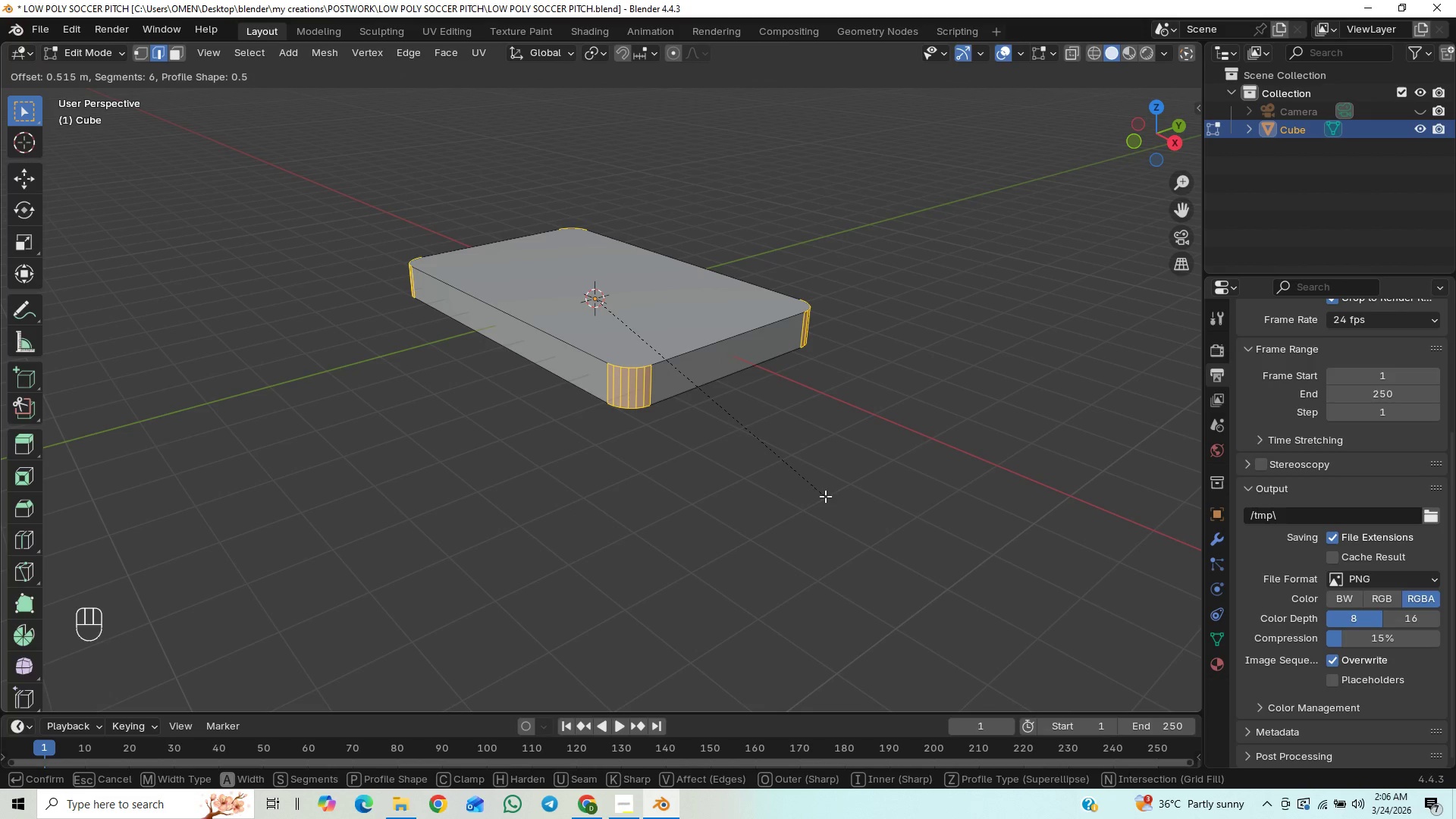 
left_click([825, 496])
 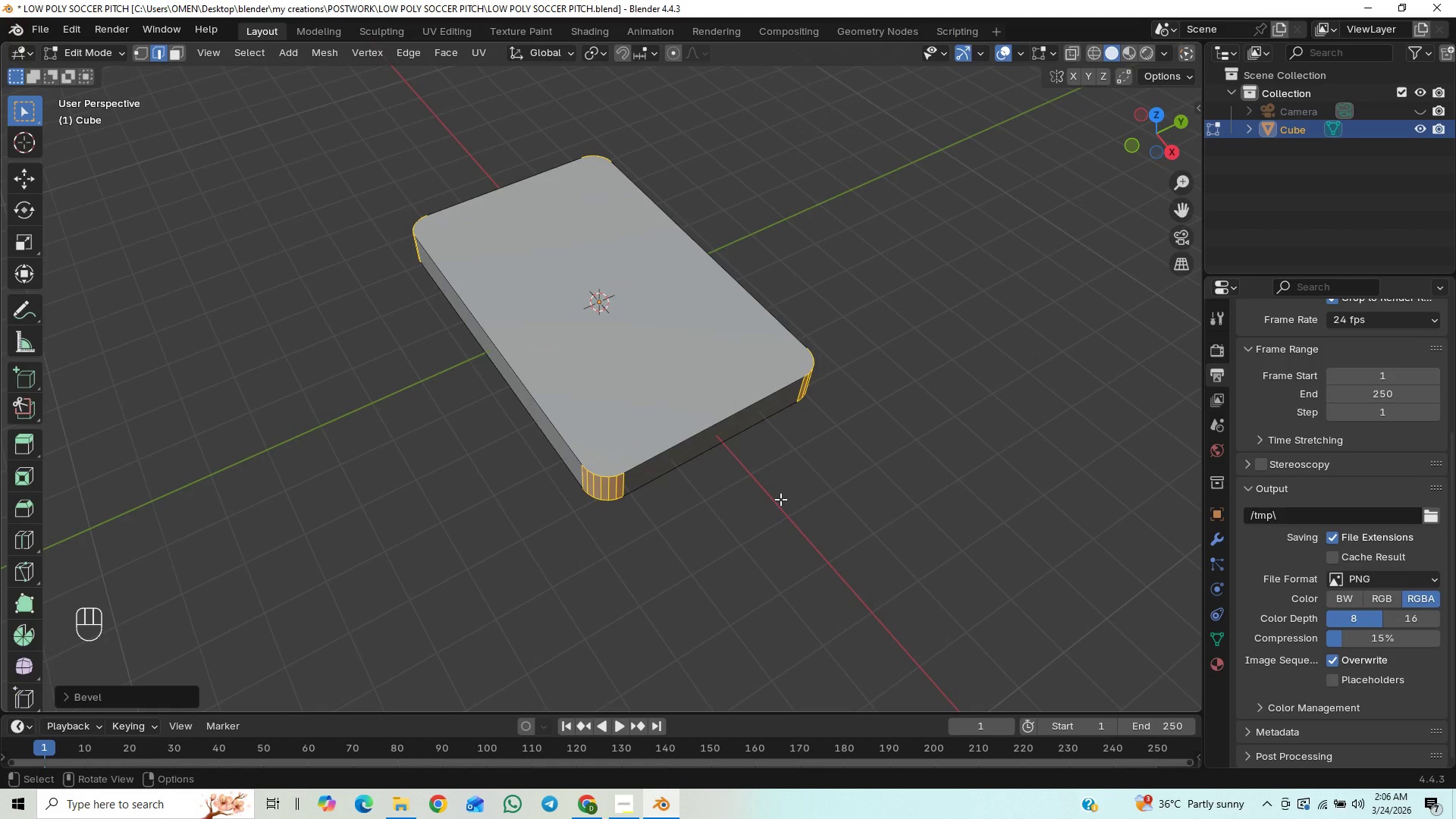 
key(Control+S)
 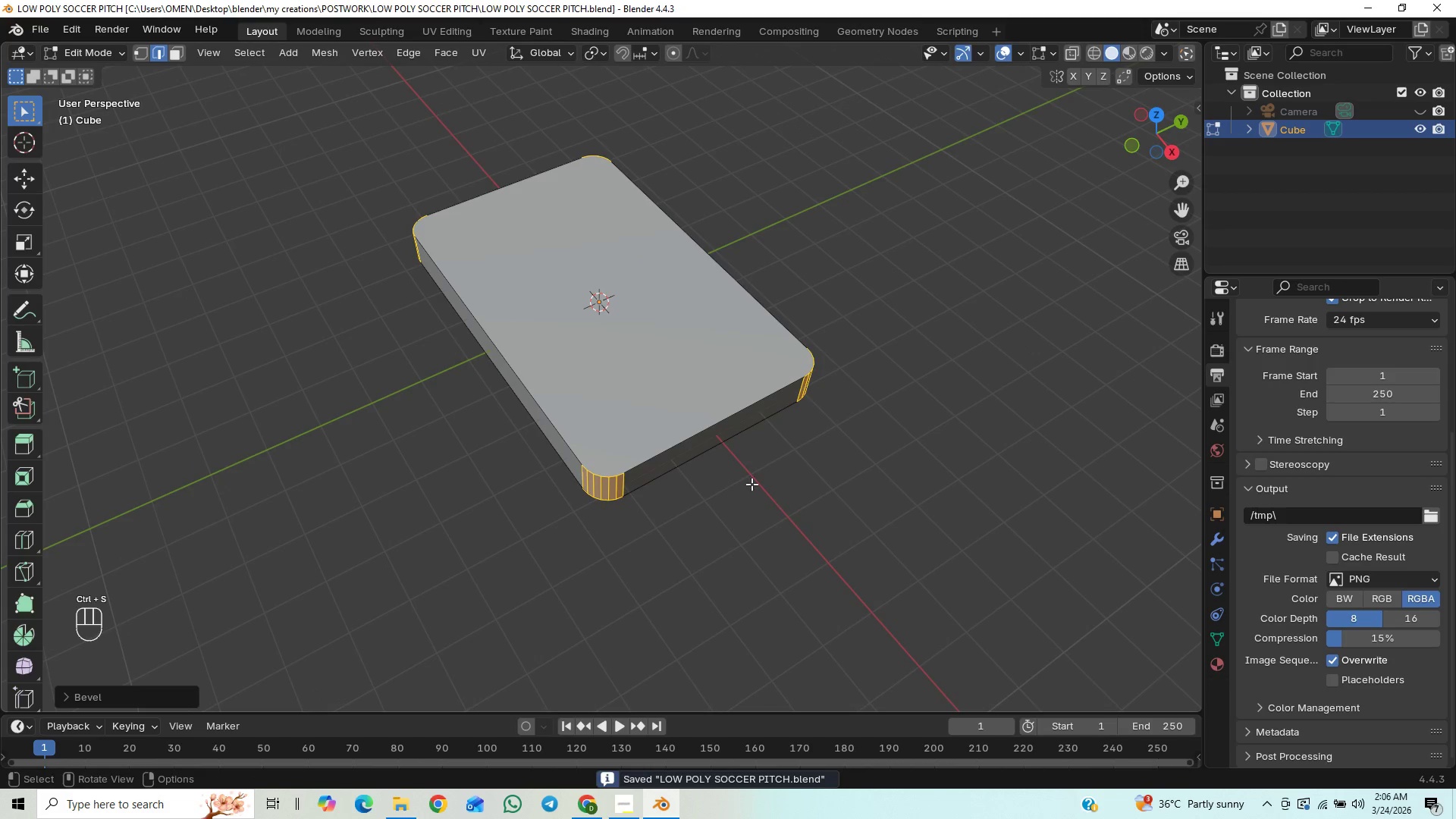 
hold_key(key=ShiftLeft, duration=1.34)
 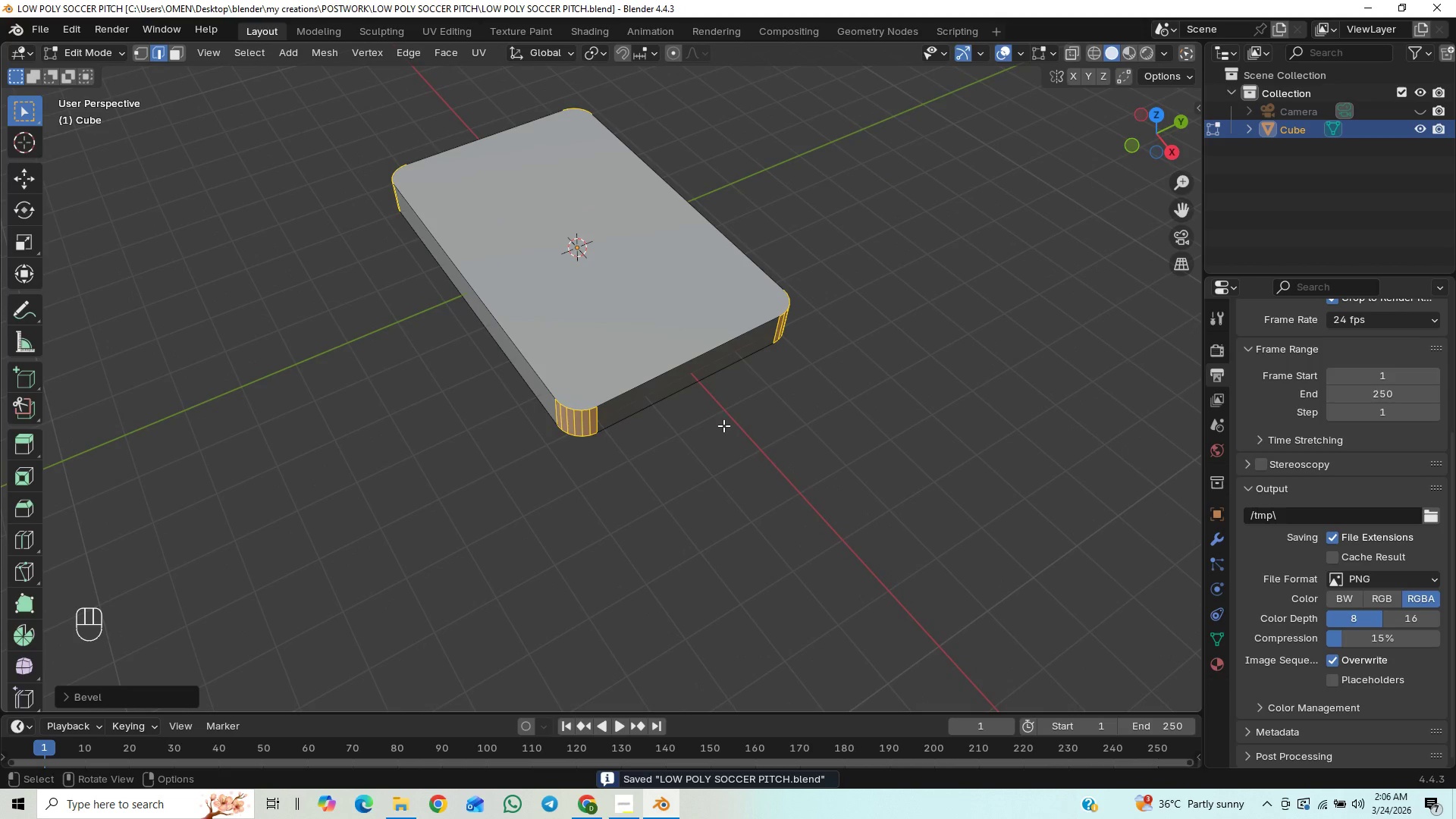 
scroll: coordinate [723, 425], scroll_direction: up, amount: 1.0
 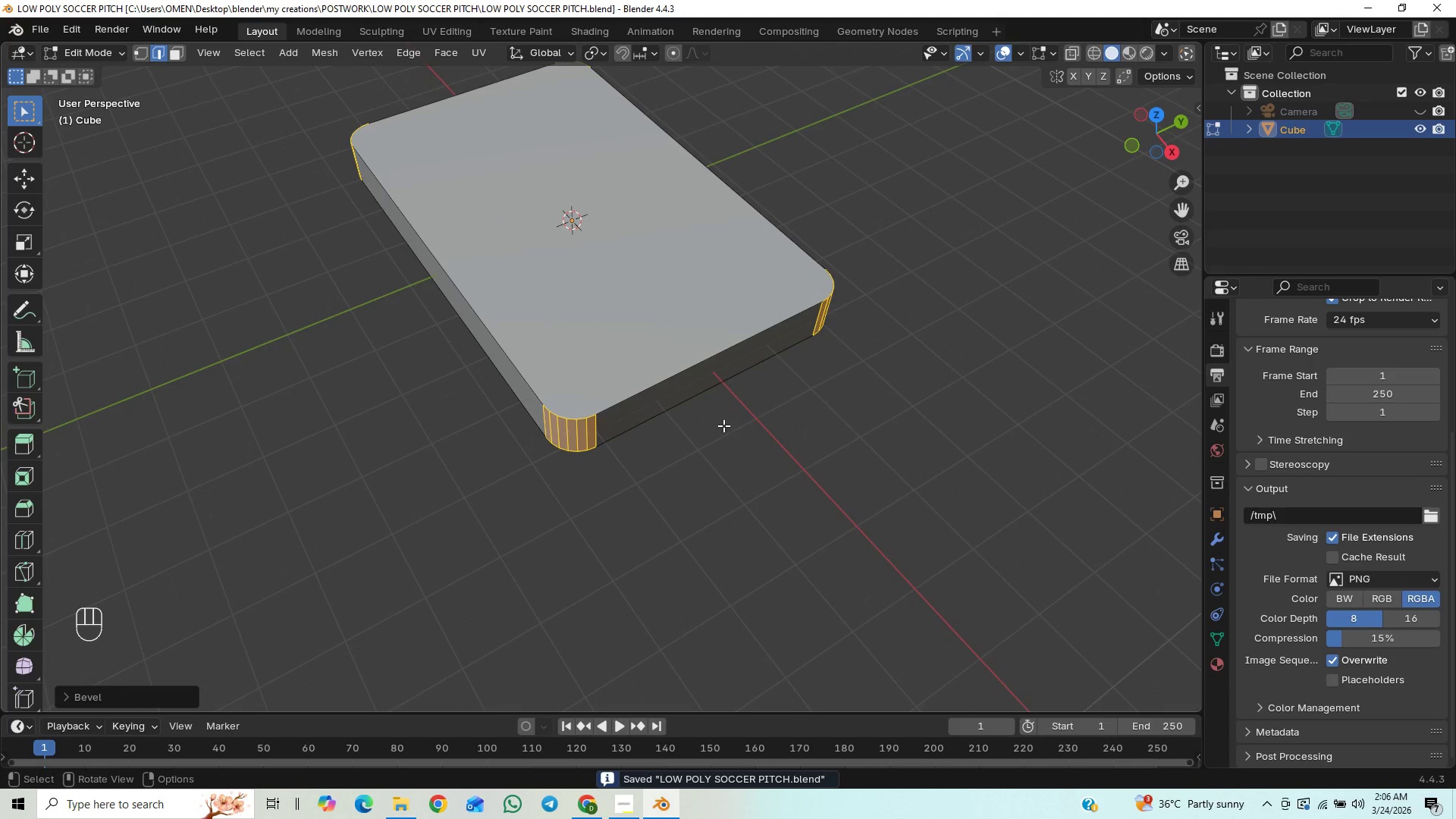 
hold_key(key=ShiftLeft, duration=0.48)
 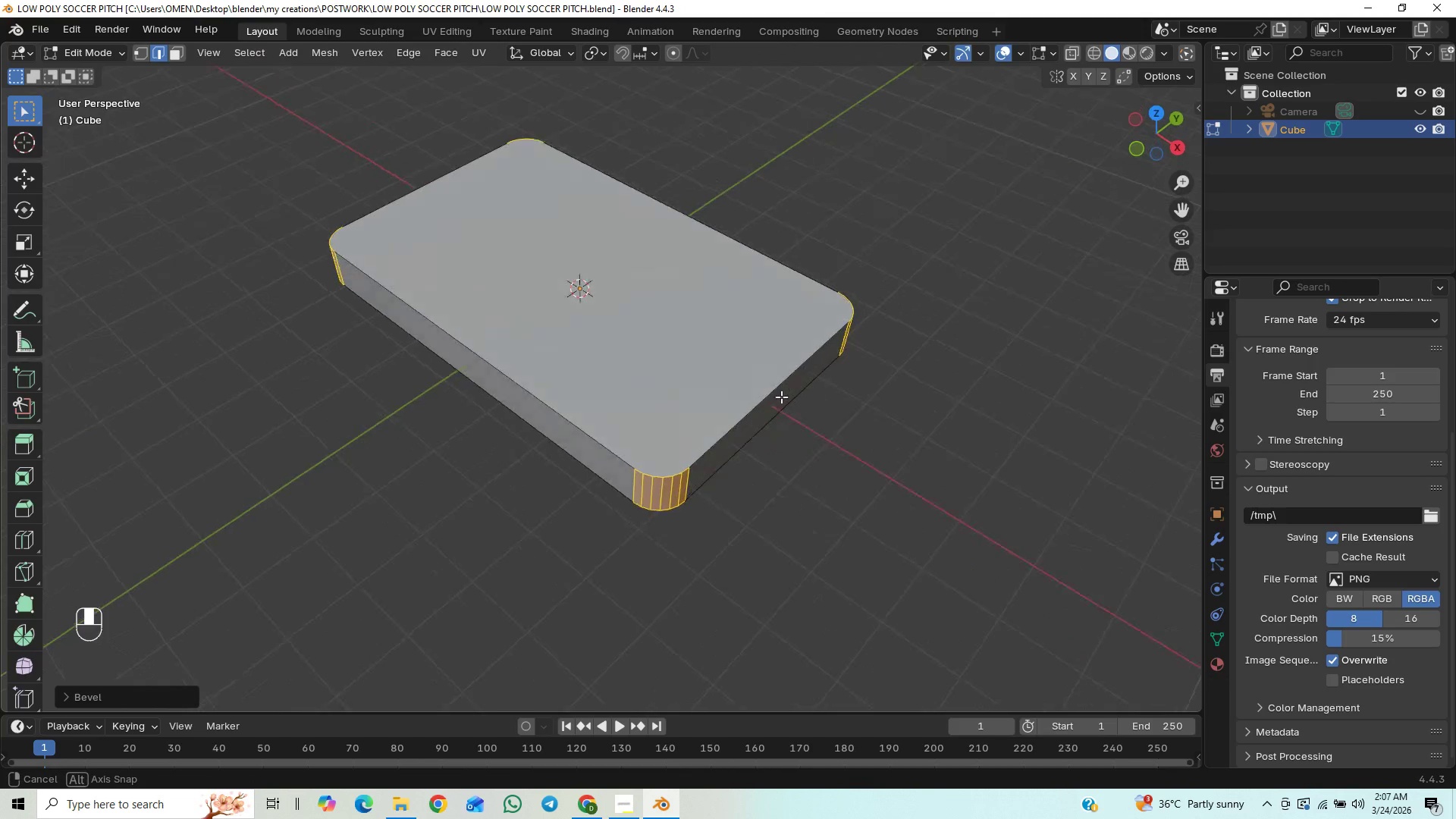 
key(Tab)
 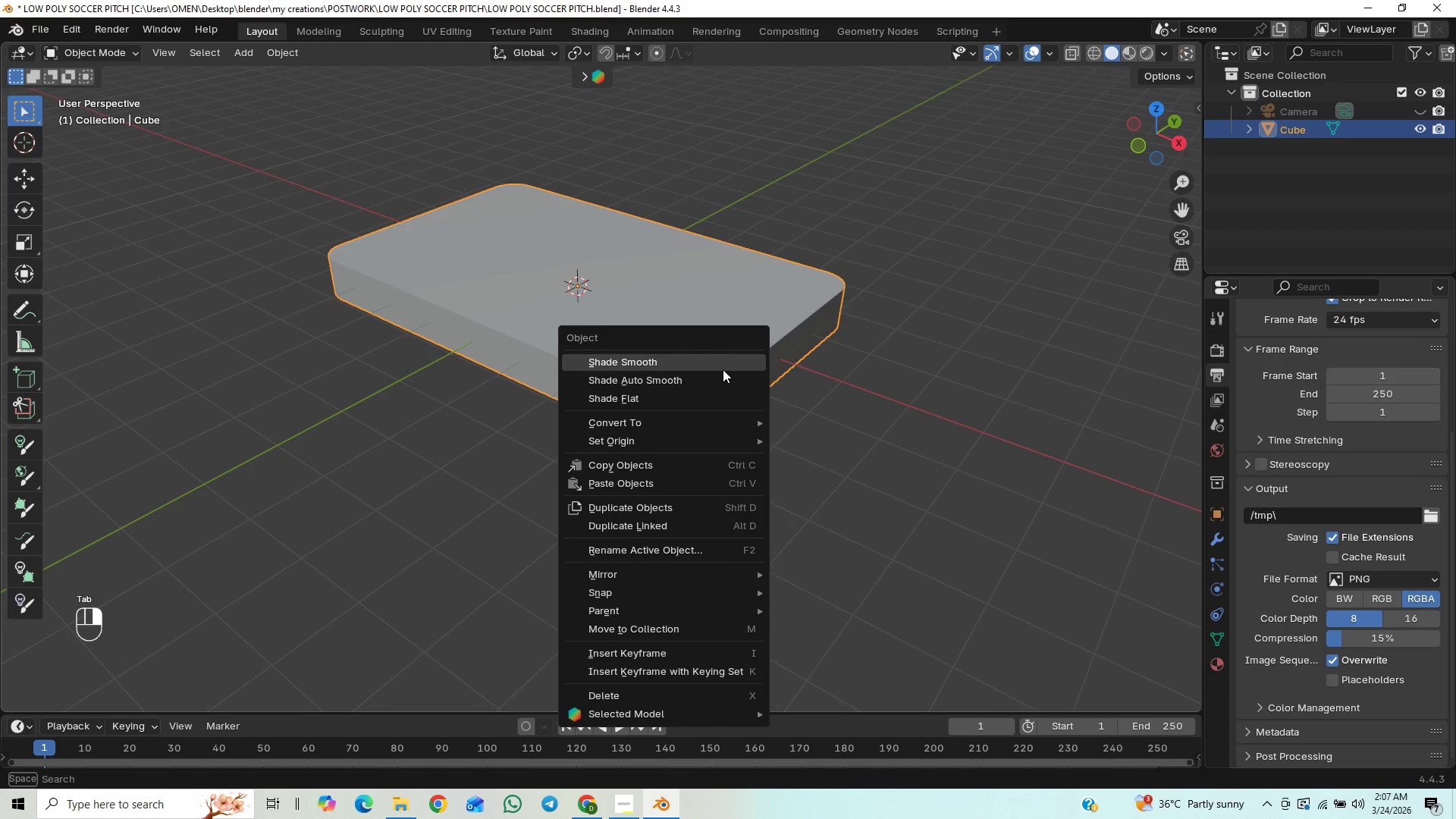 
left_click([718, 379])
 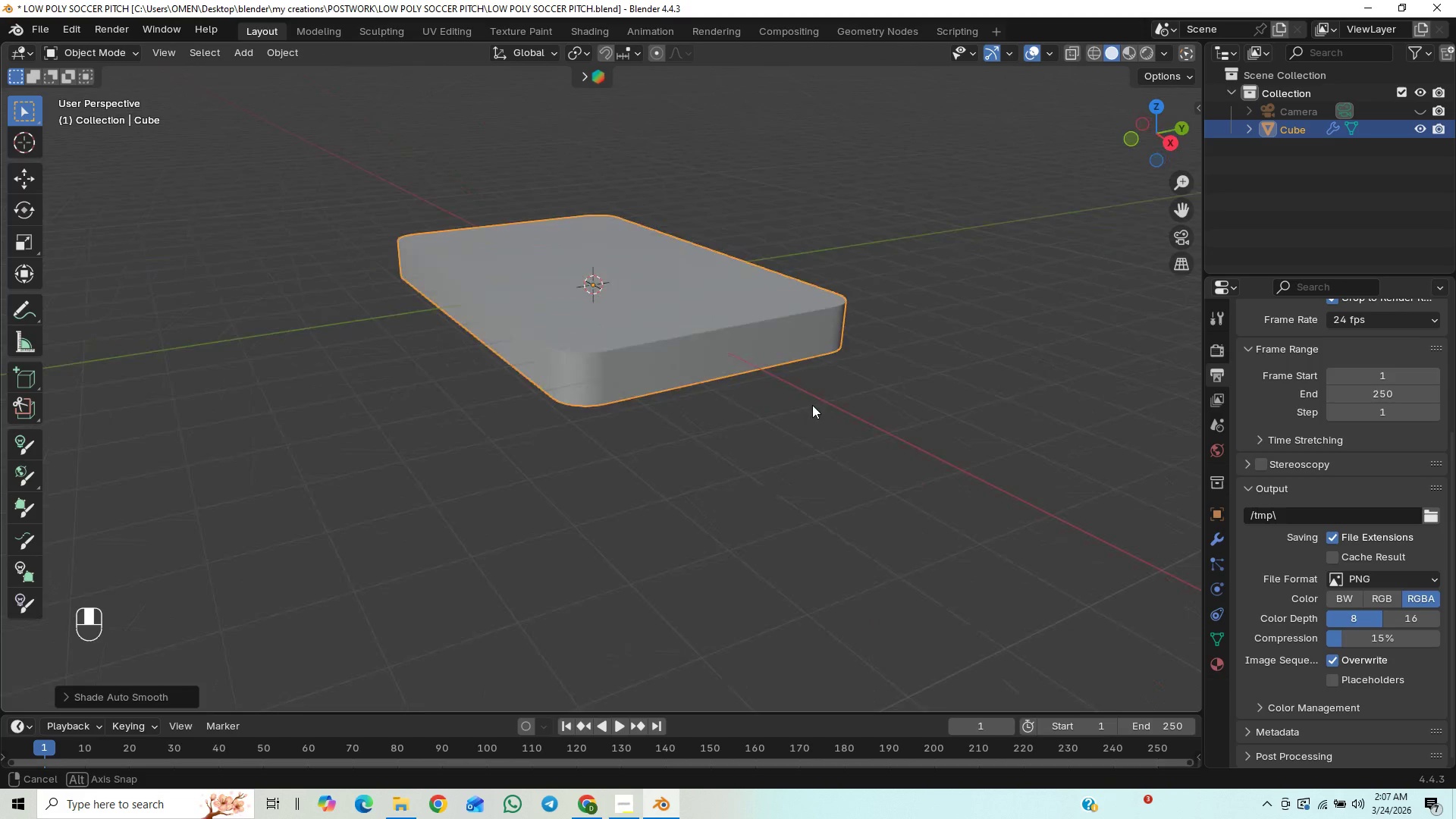 
wait(5.91)
 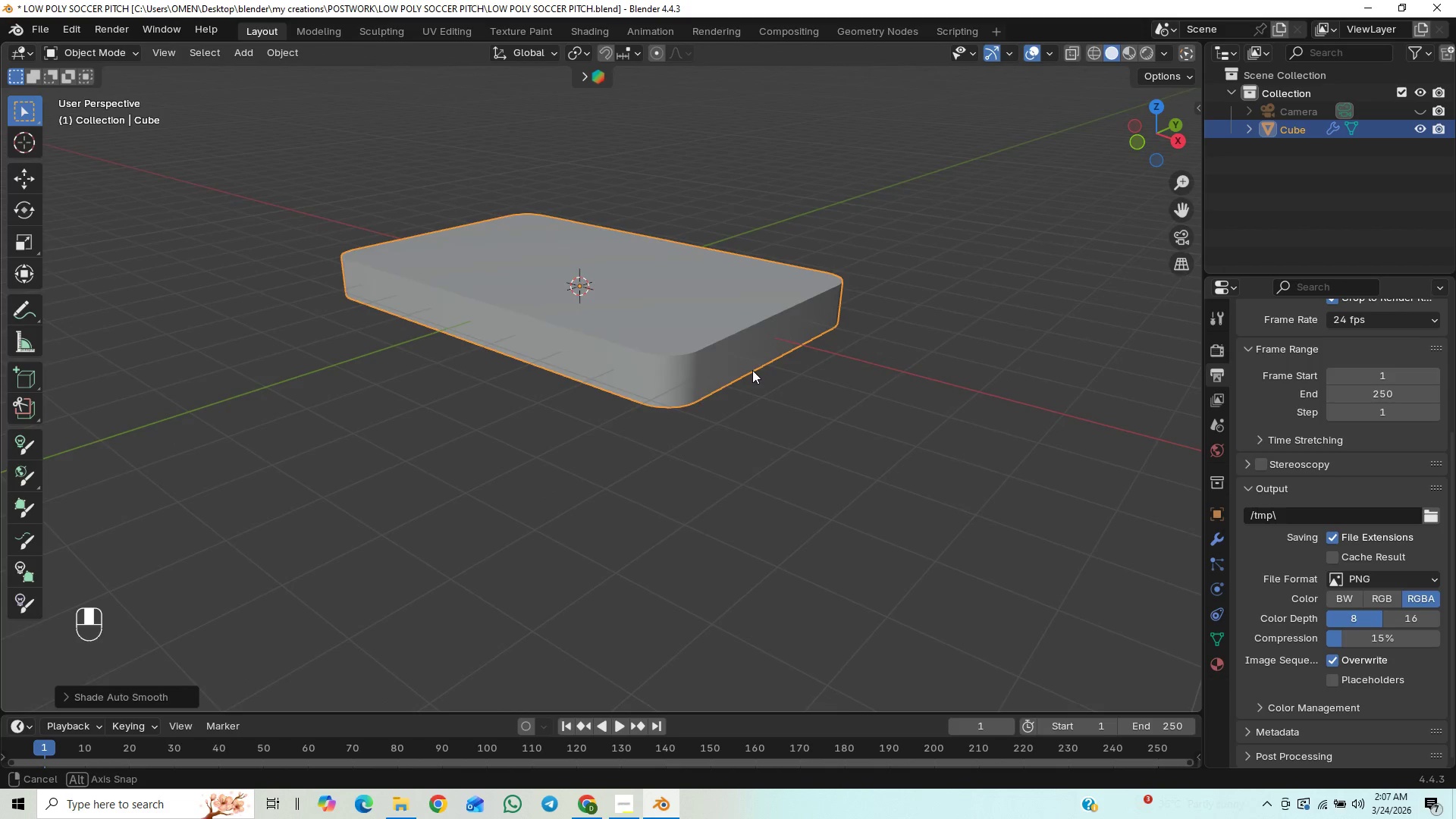 
key(Control+S)
 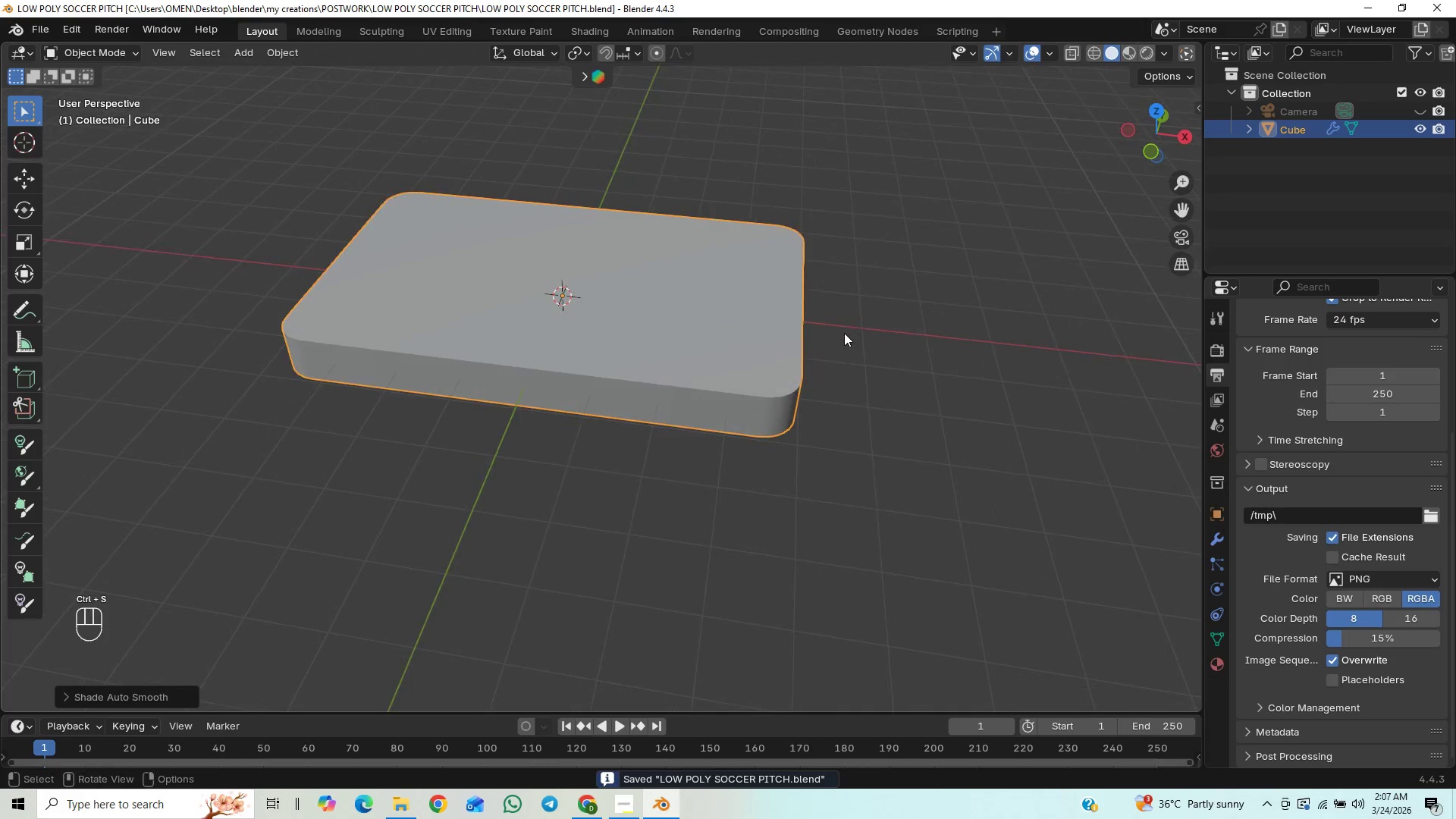 
key(Control+S)
 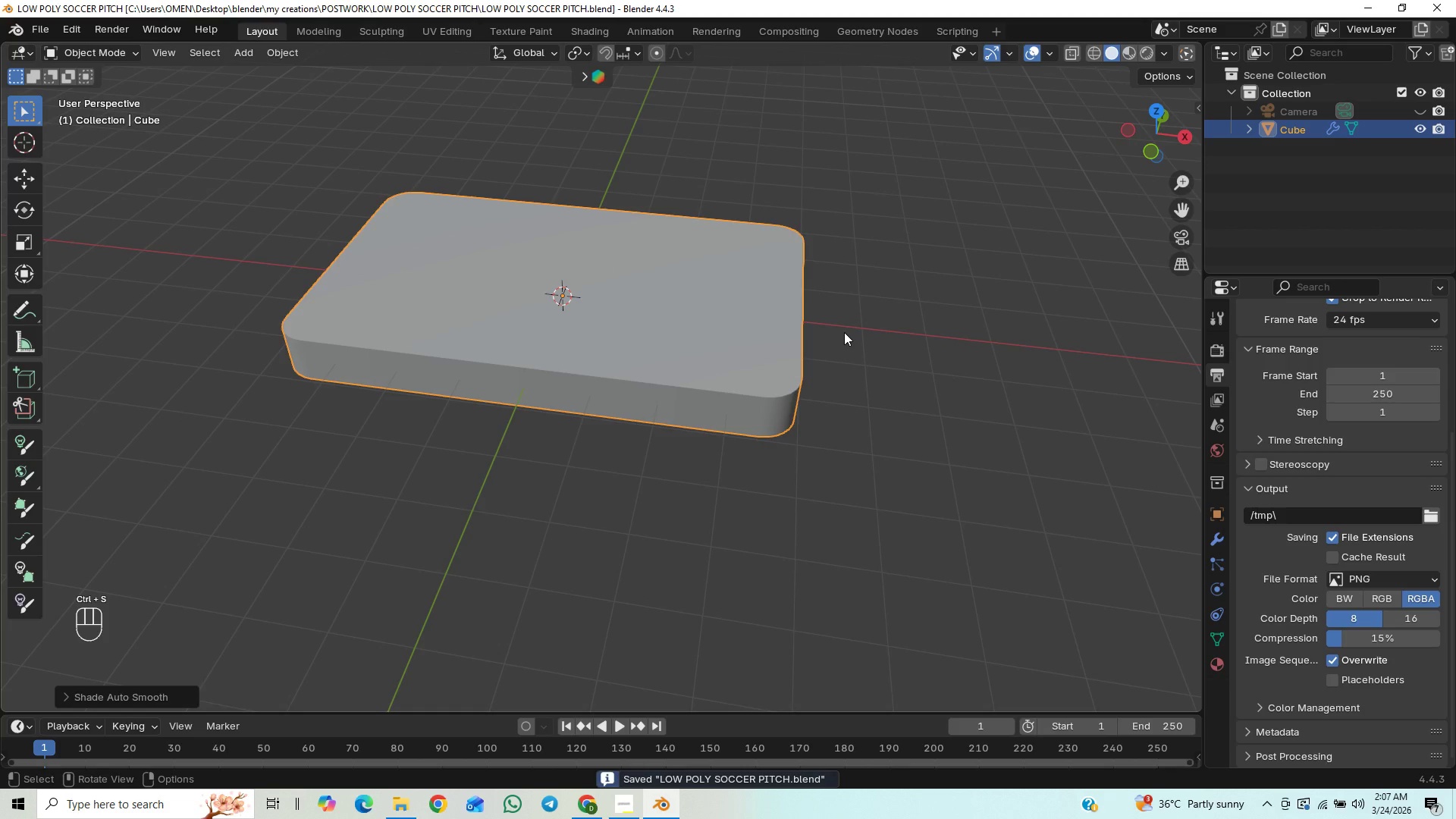 
key(Tab)
 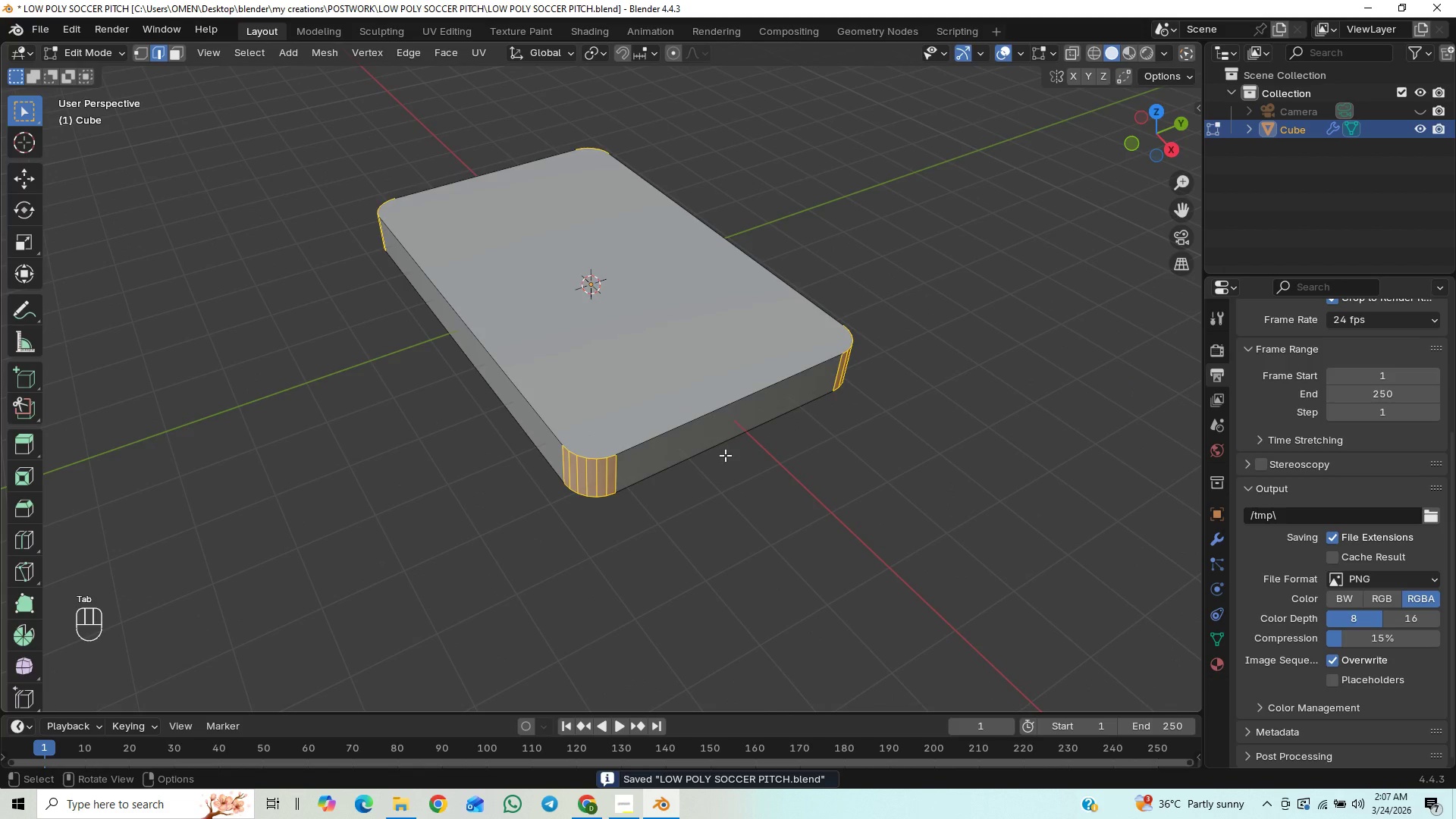 
key(Control+R)
 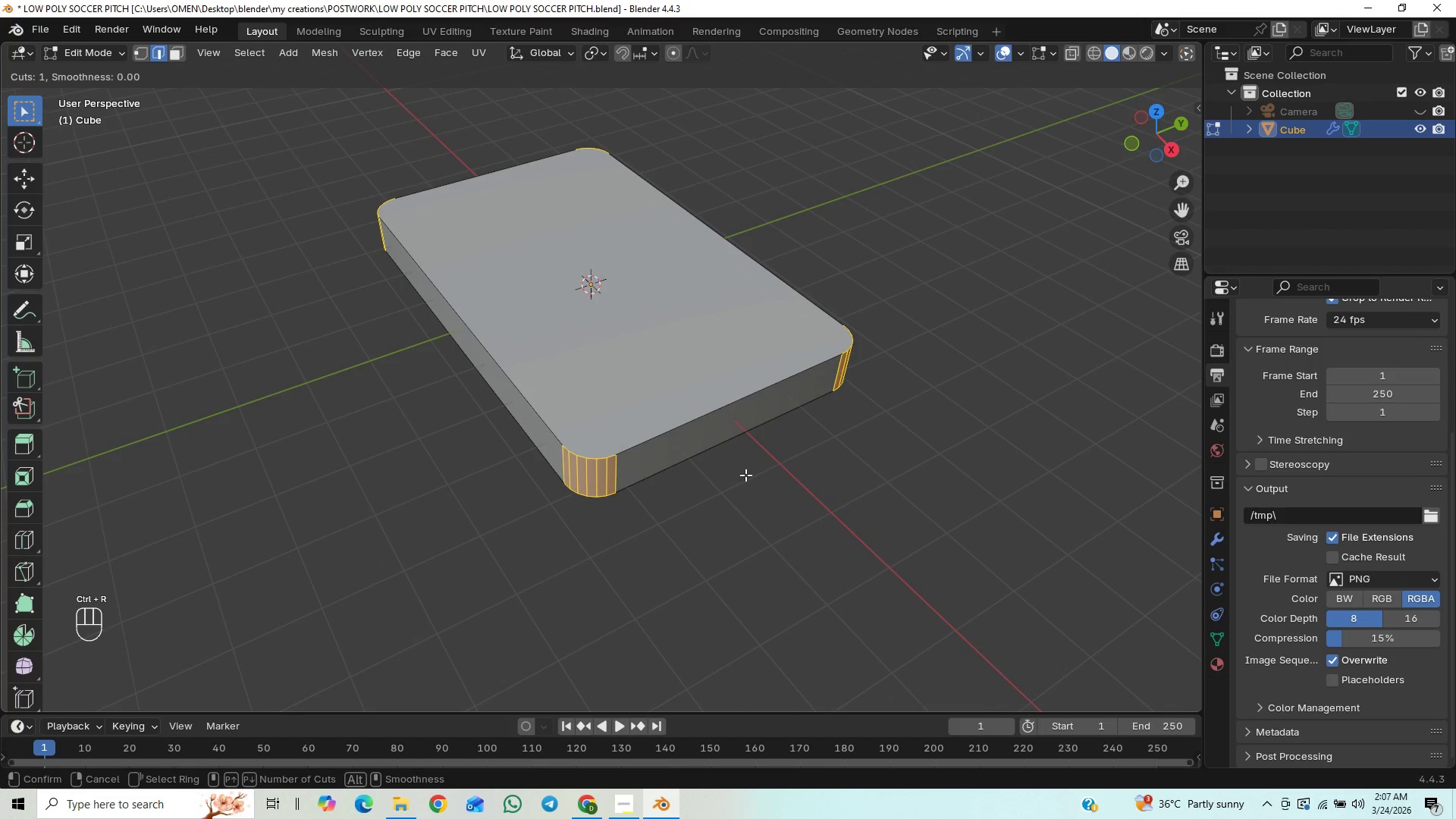 
key(Control+Z)
 